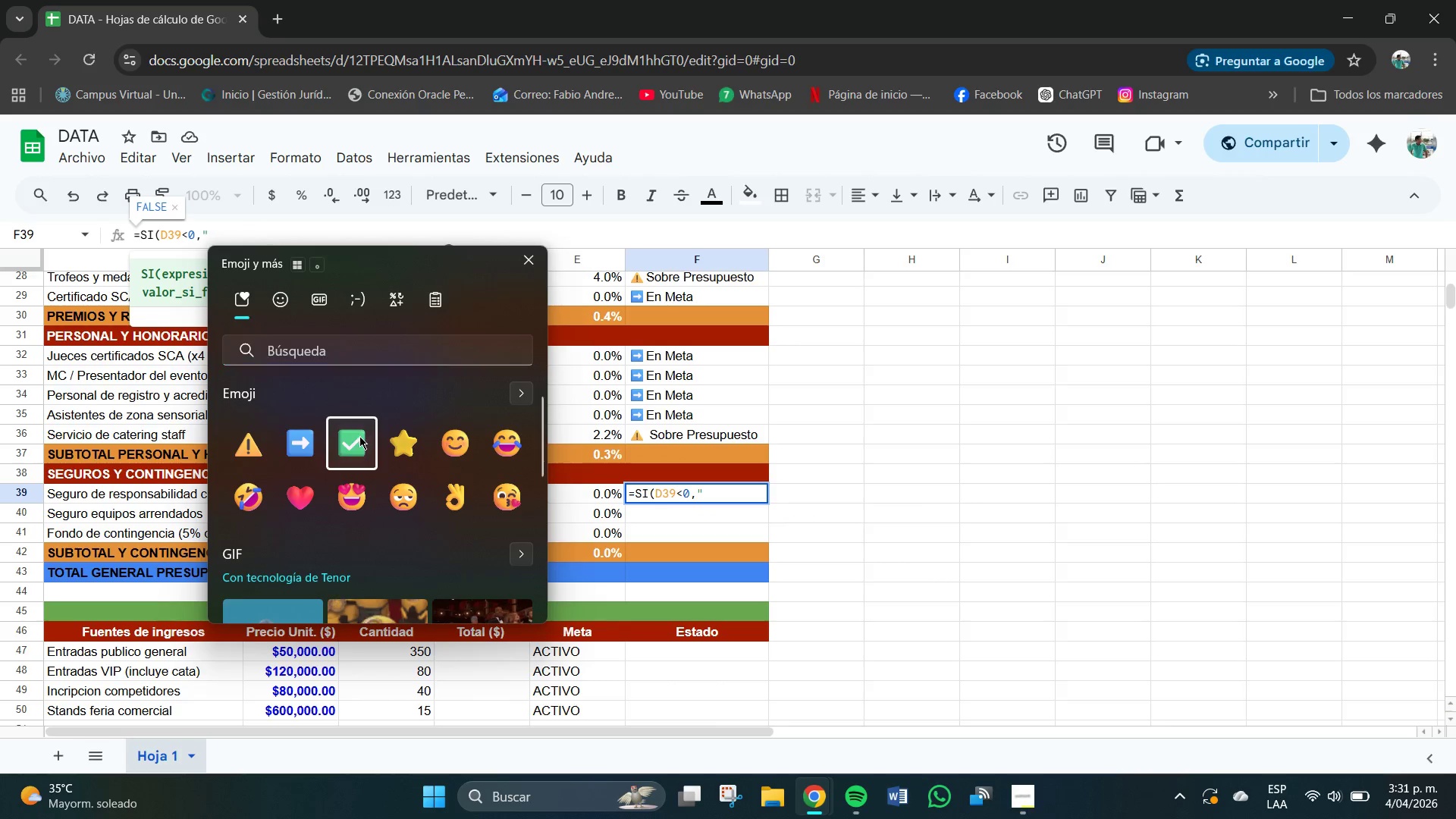 
left_click([247, 227])
 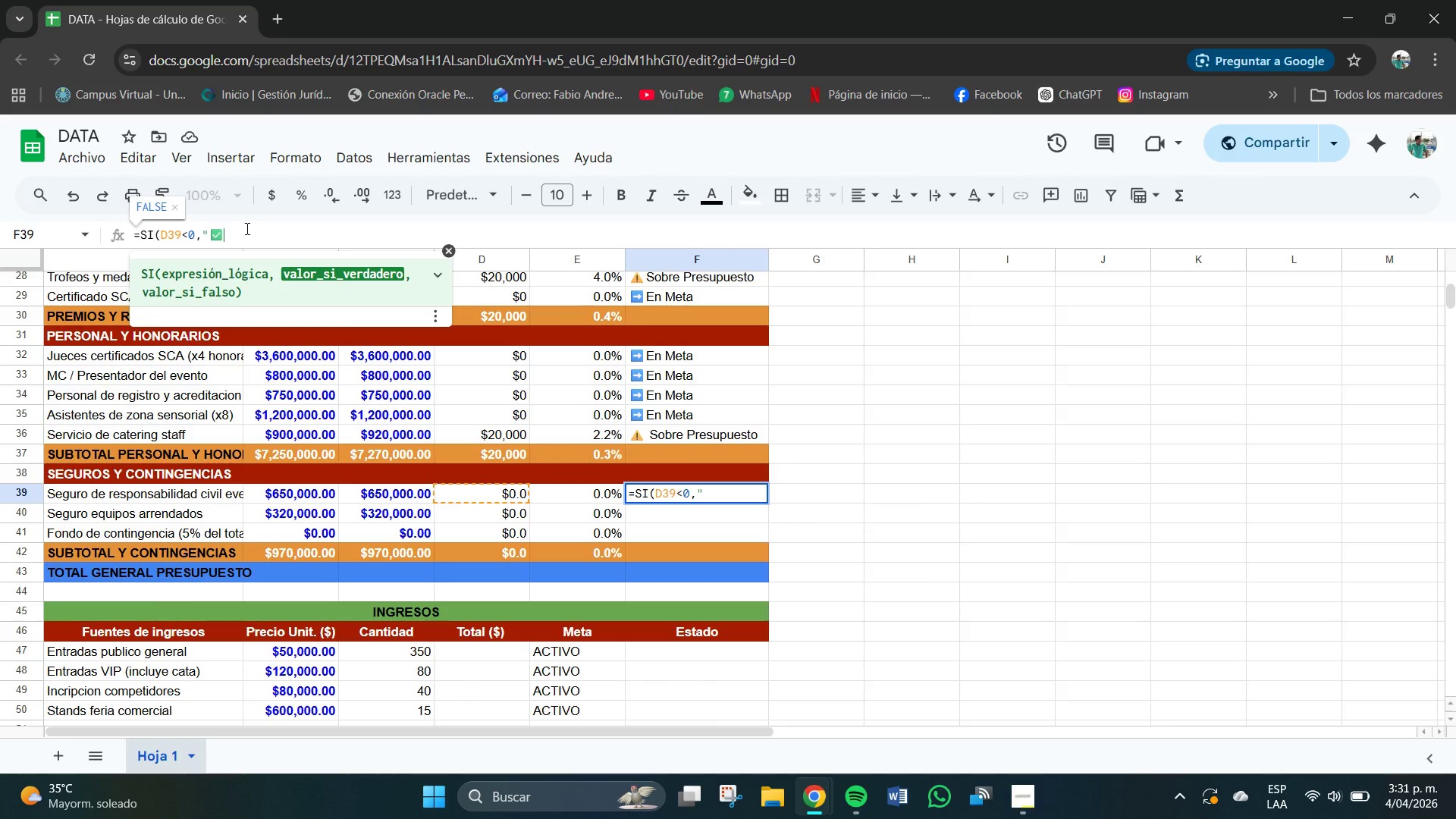 
type(Bajo P)
key(Backspace)
type(PRe)
key(Backspace)
key(Backspace)
type(resupuesto@,SI*D39)0,@)
 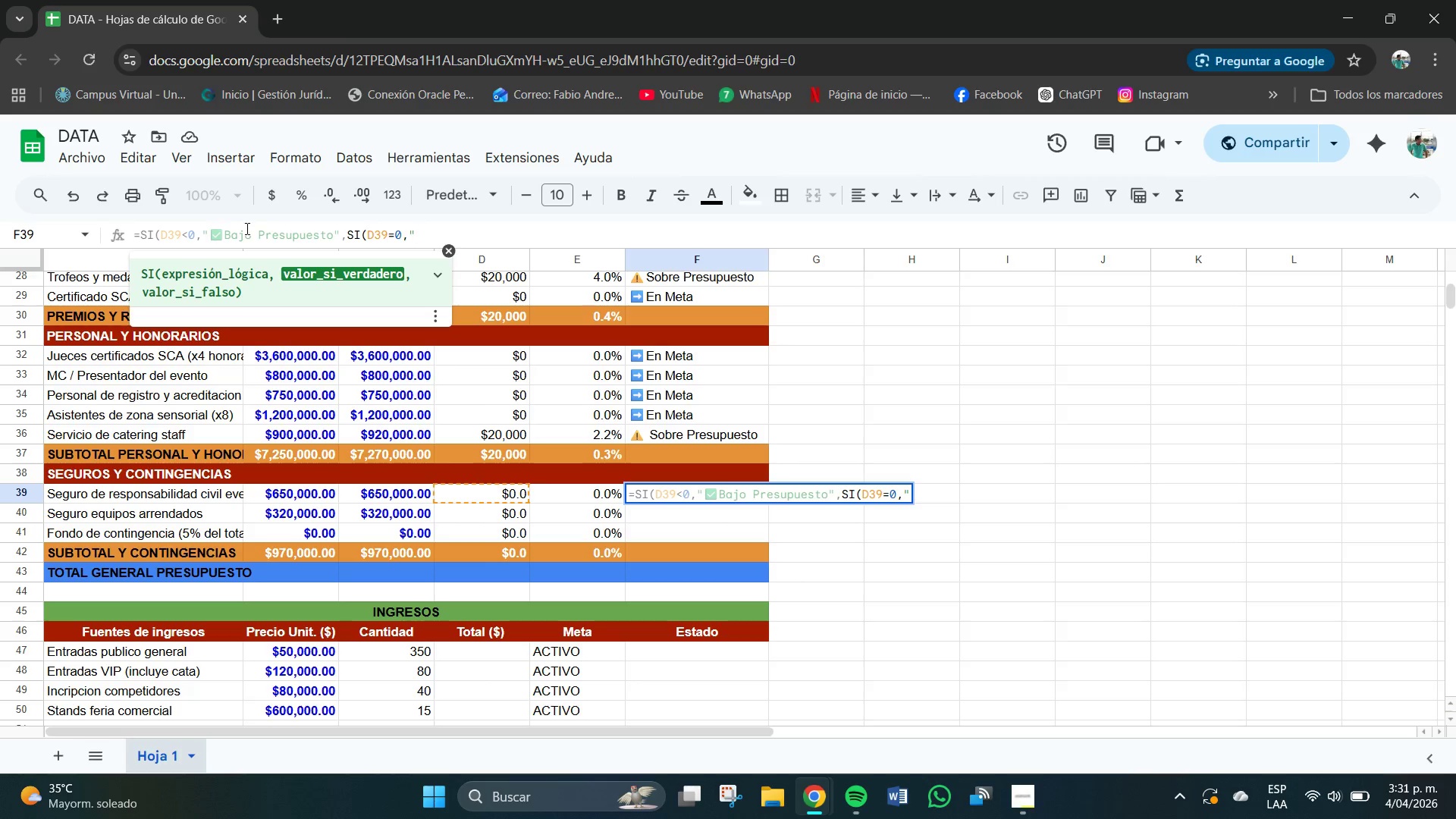 
key(Meta+MetaLeft)
 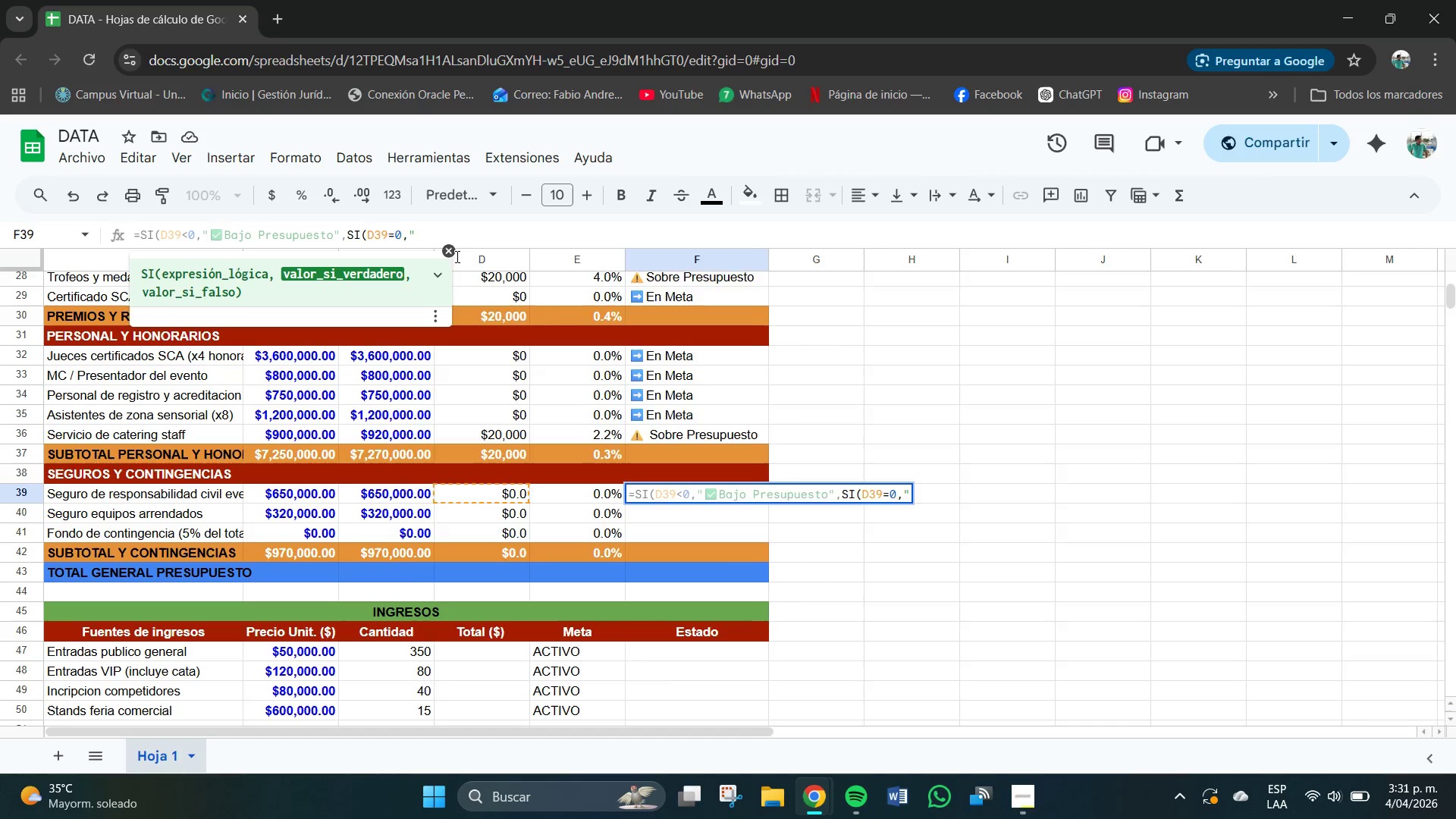 
hold_key(key=Period, duration=13.78)
 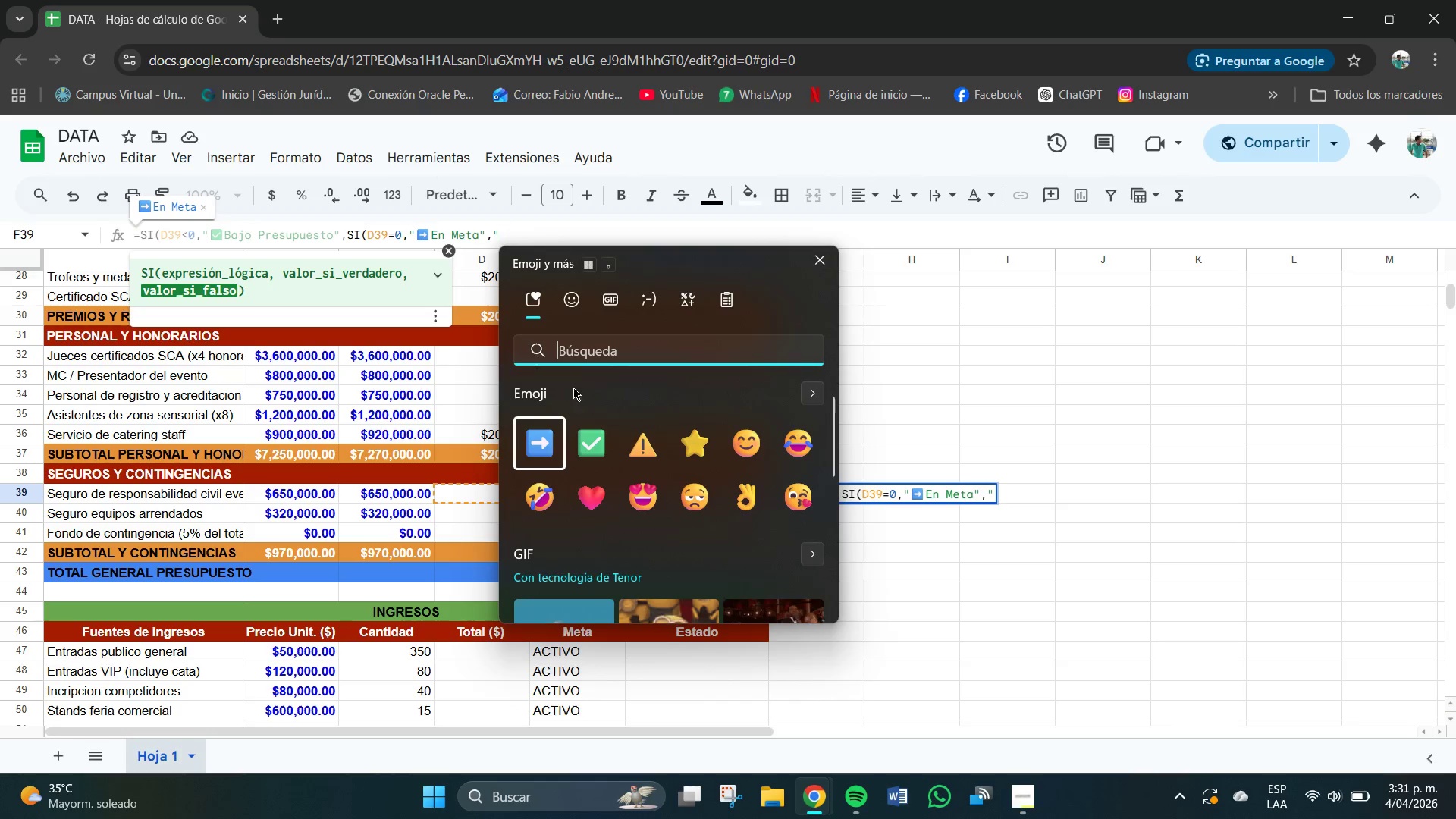 
left_click([564, 458])
 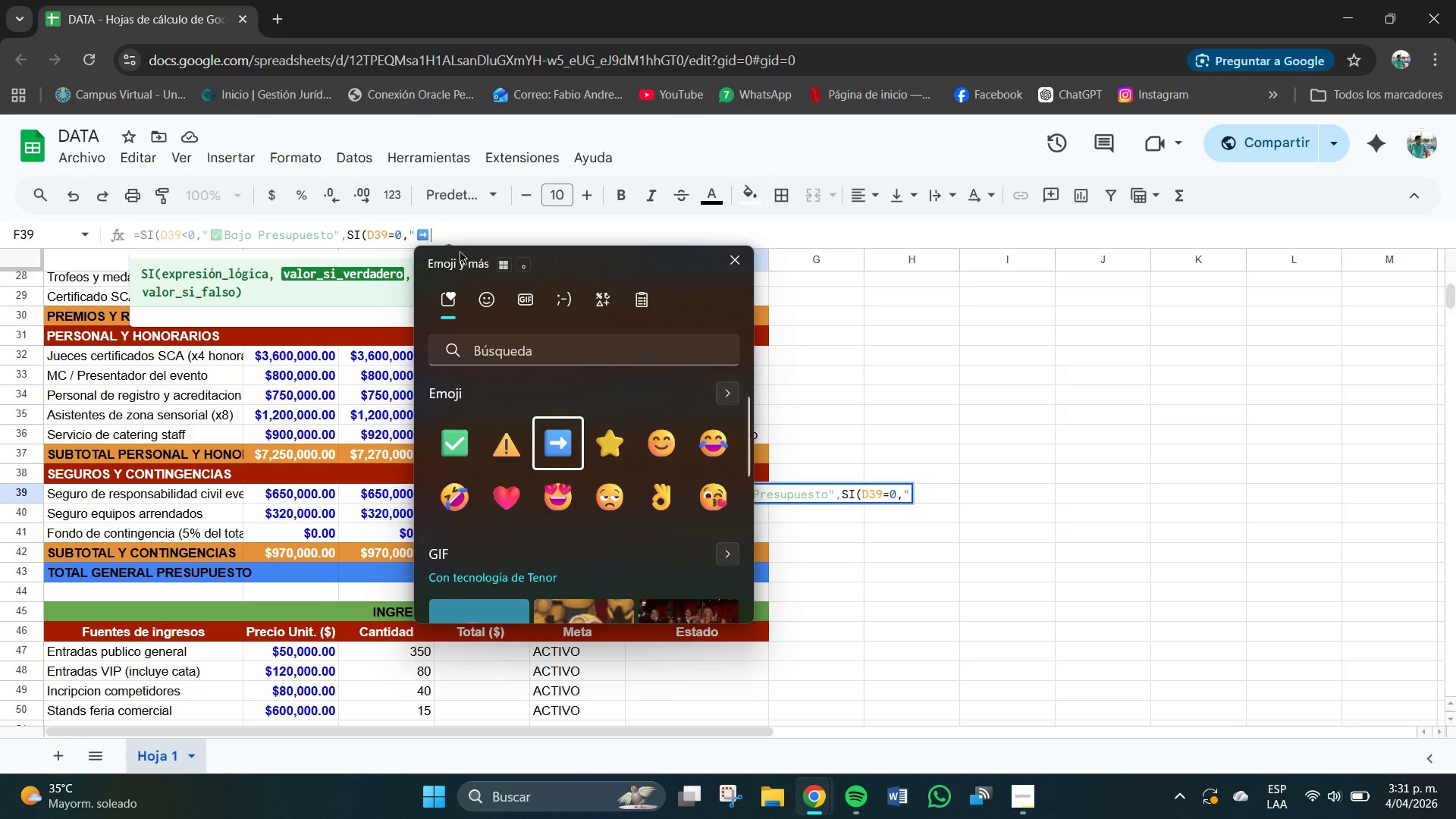 
left_click([447, 232])
 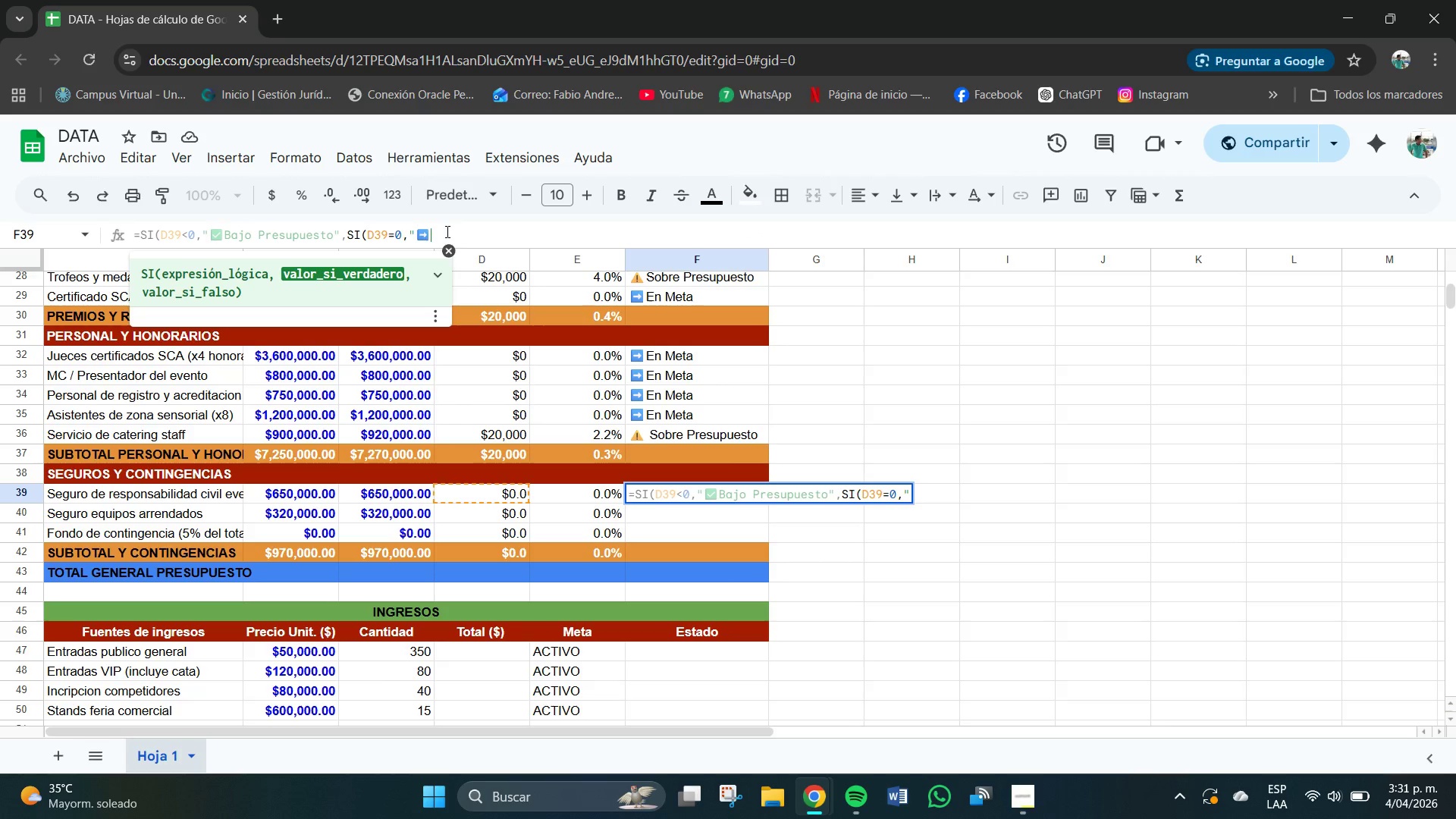 
type(En Meta@,@)
 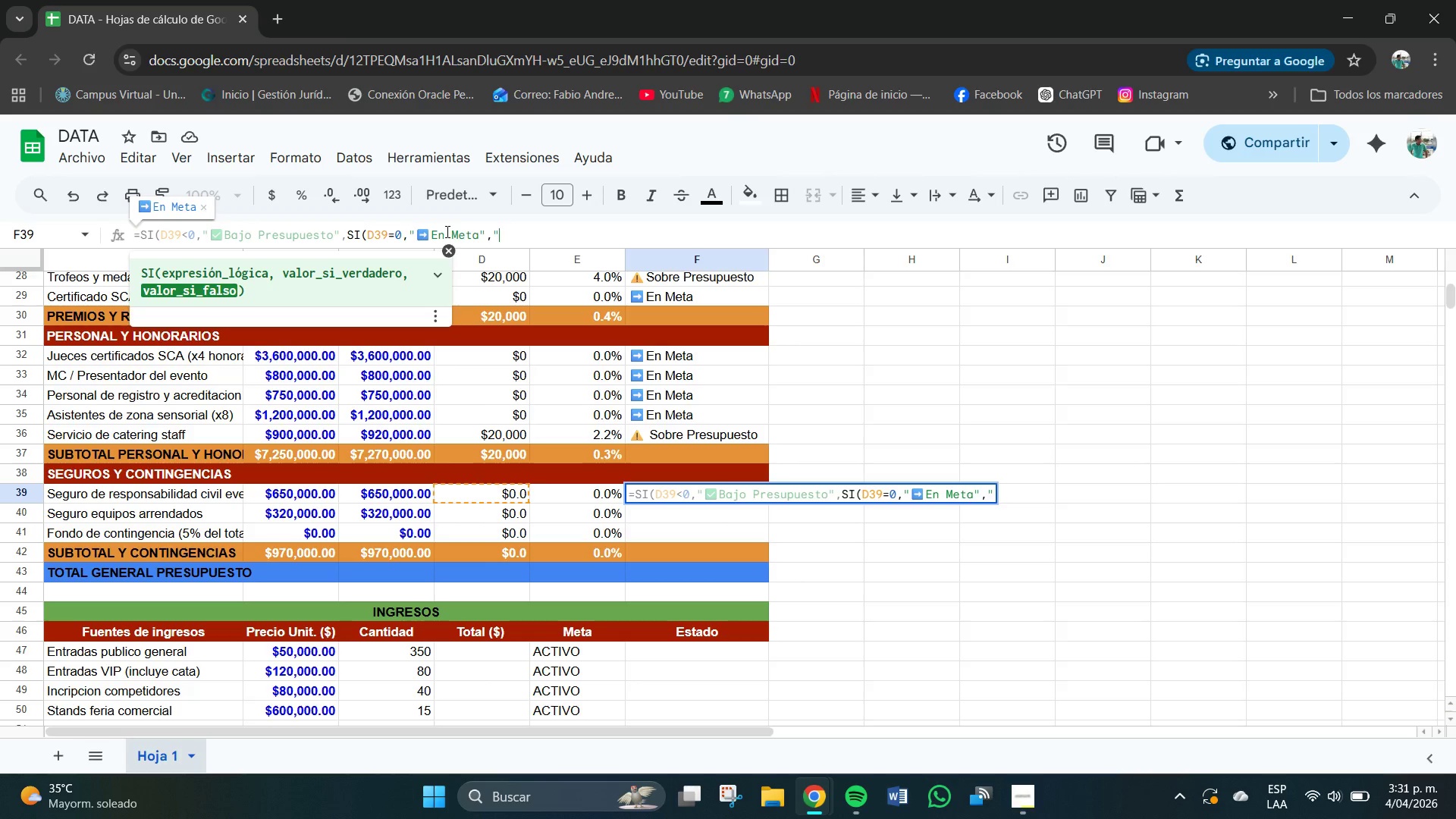 
left_click([639, 440])
 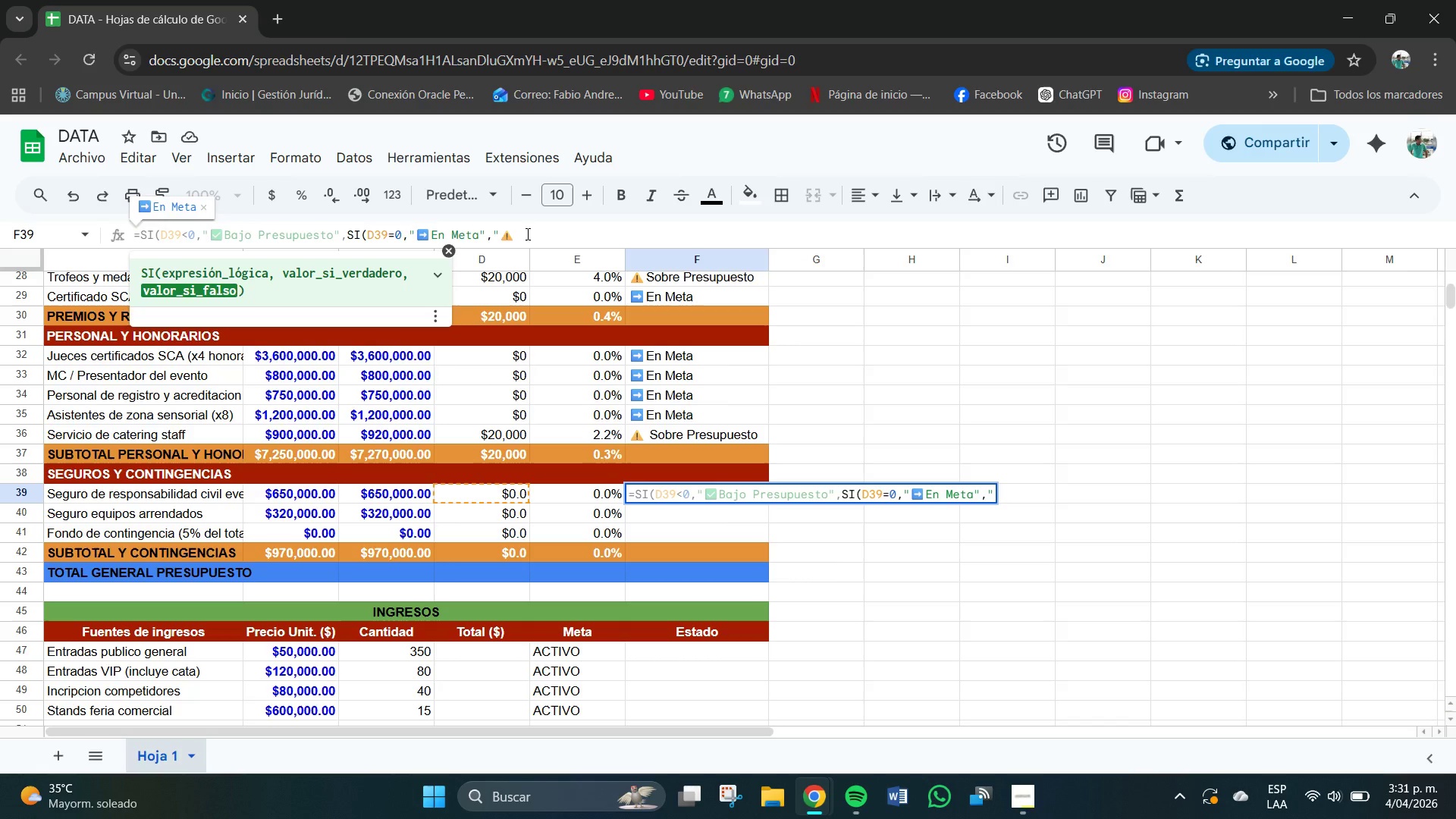 
type(Sobr)
key(Backspace)
key(Backspace)
key(Backspace)
key(Backspace)
type( Sobre abJAO)
key(Backspace)
key(Backspace)
key(Backspace)
key(Backspace)
key(Backspace)
key(Backspace)
type( bJ)
key(Backspace)
key(Backspace)
key(Backspace)
type( Presupuesto@(()
 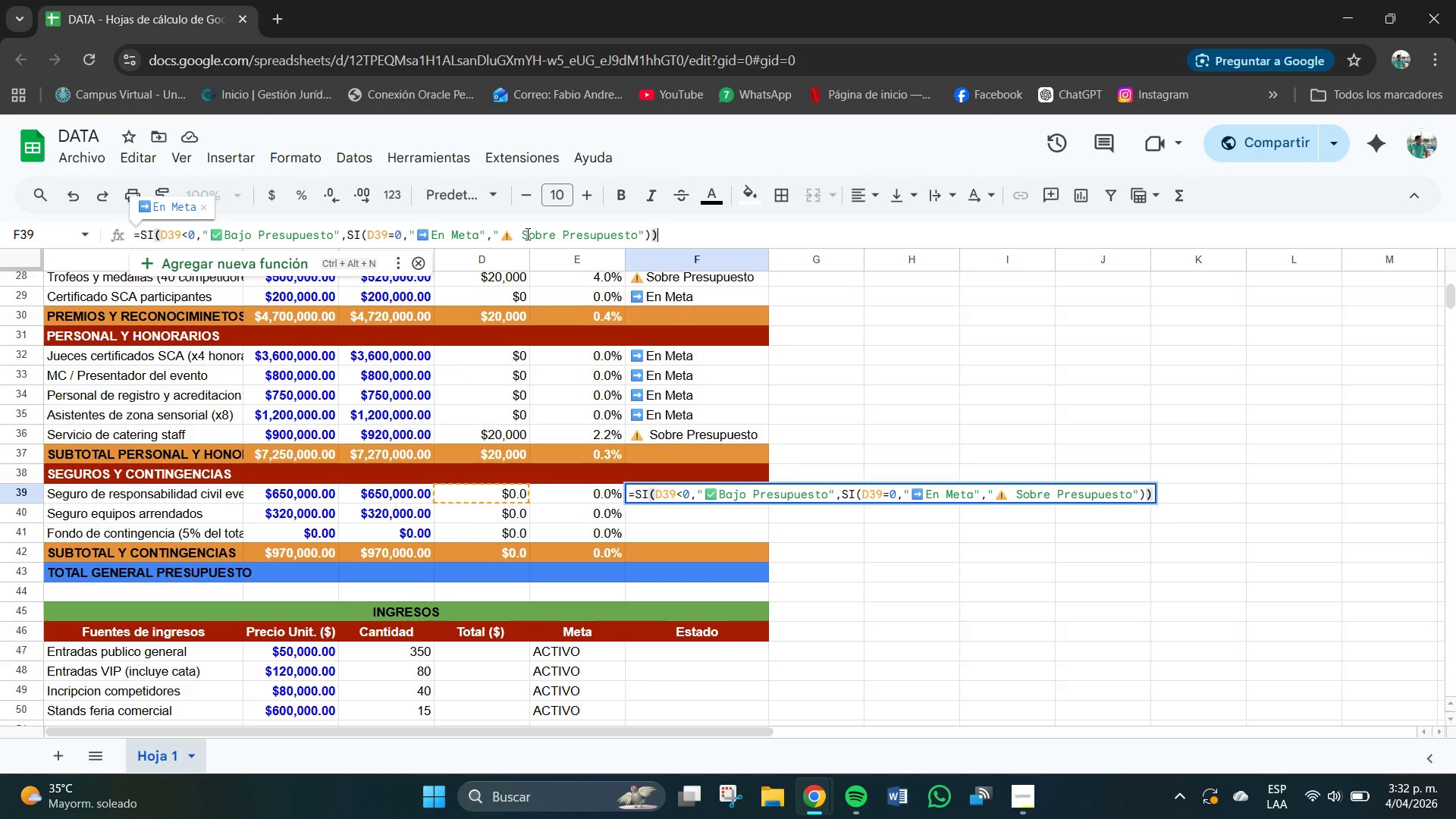 
key(Enter)
 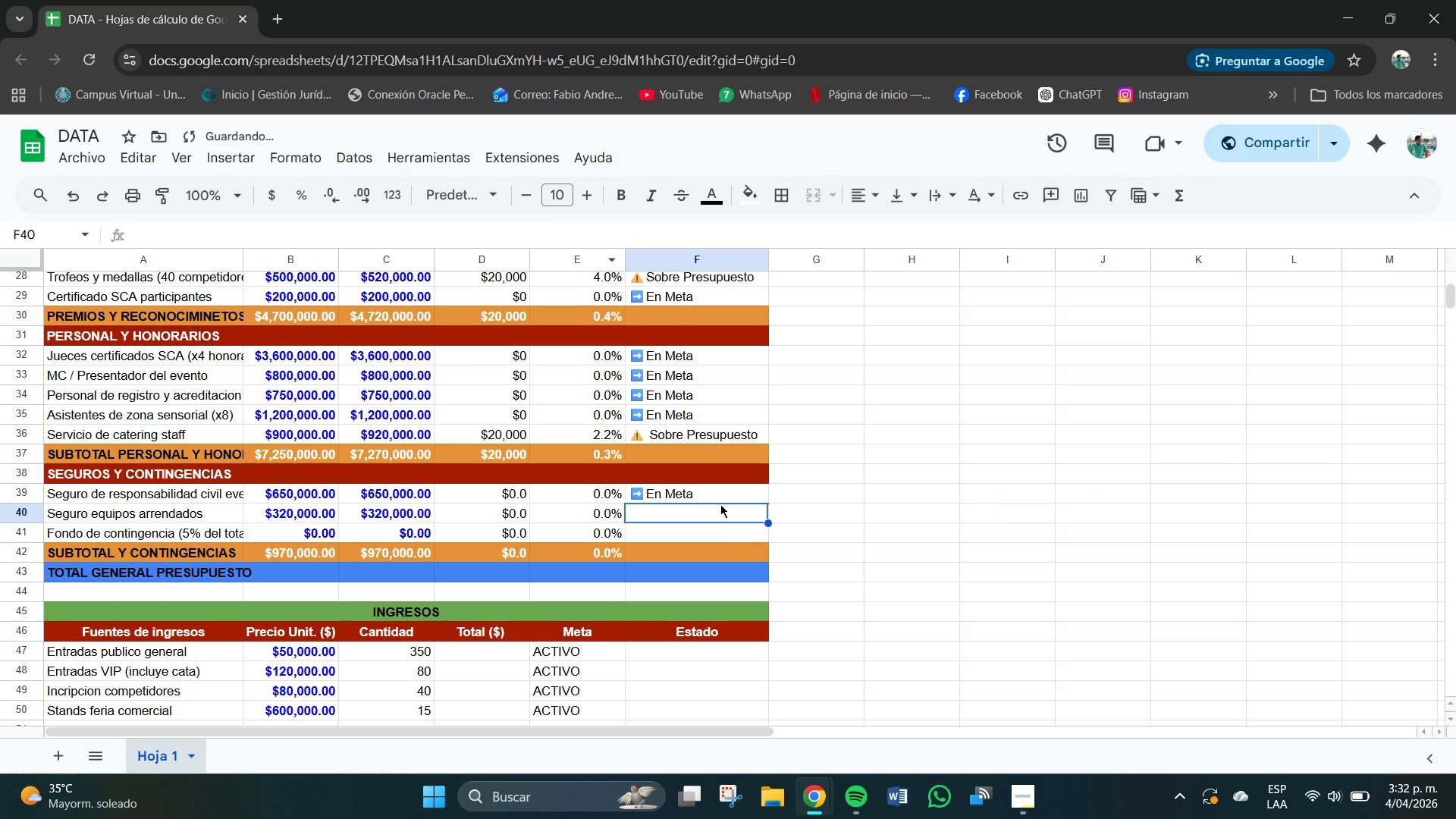 
left_click([710, 484])
 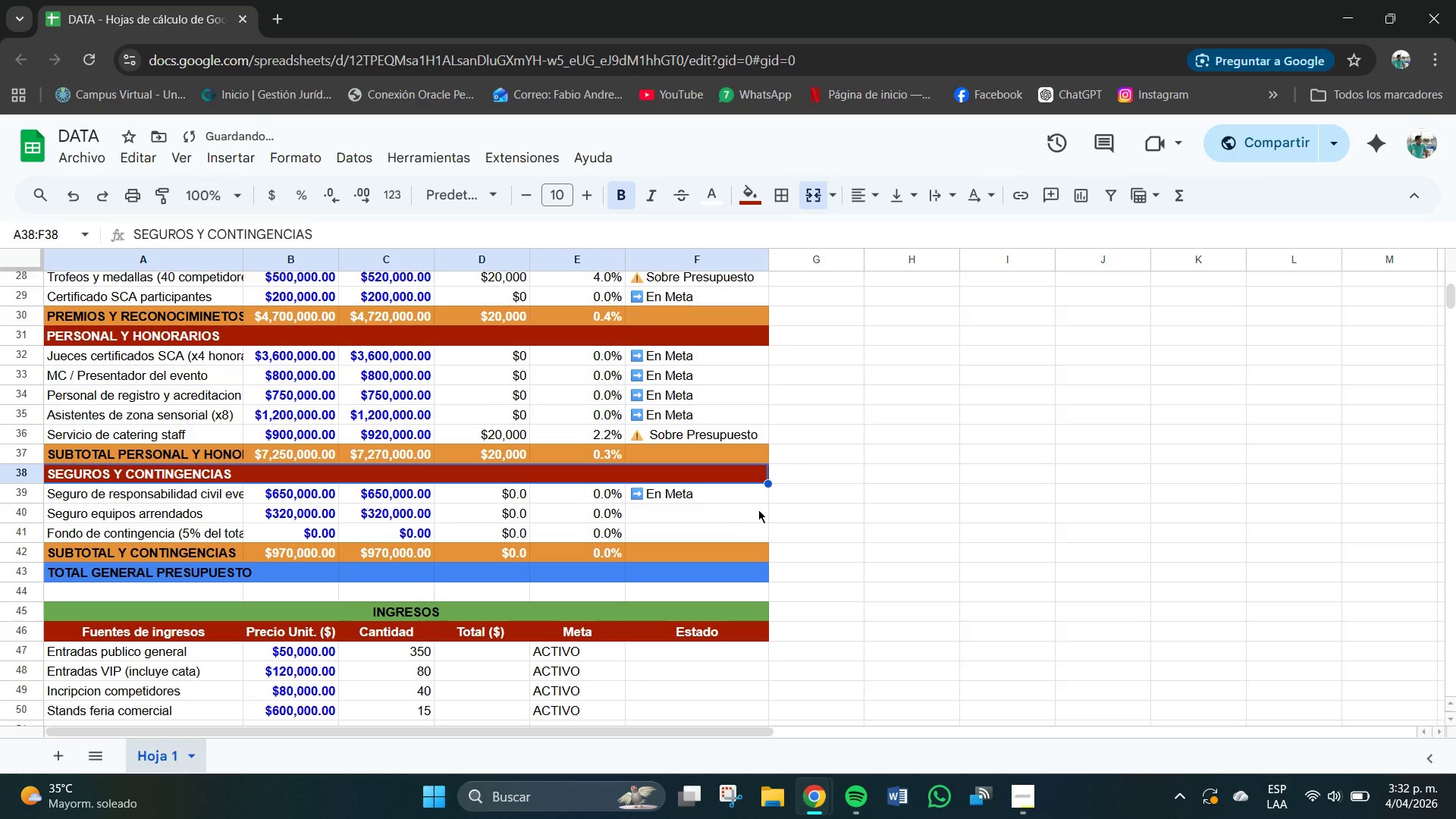 
left_click([737, 500])
 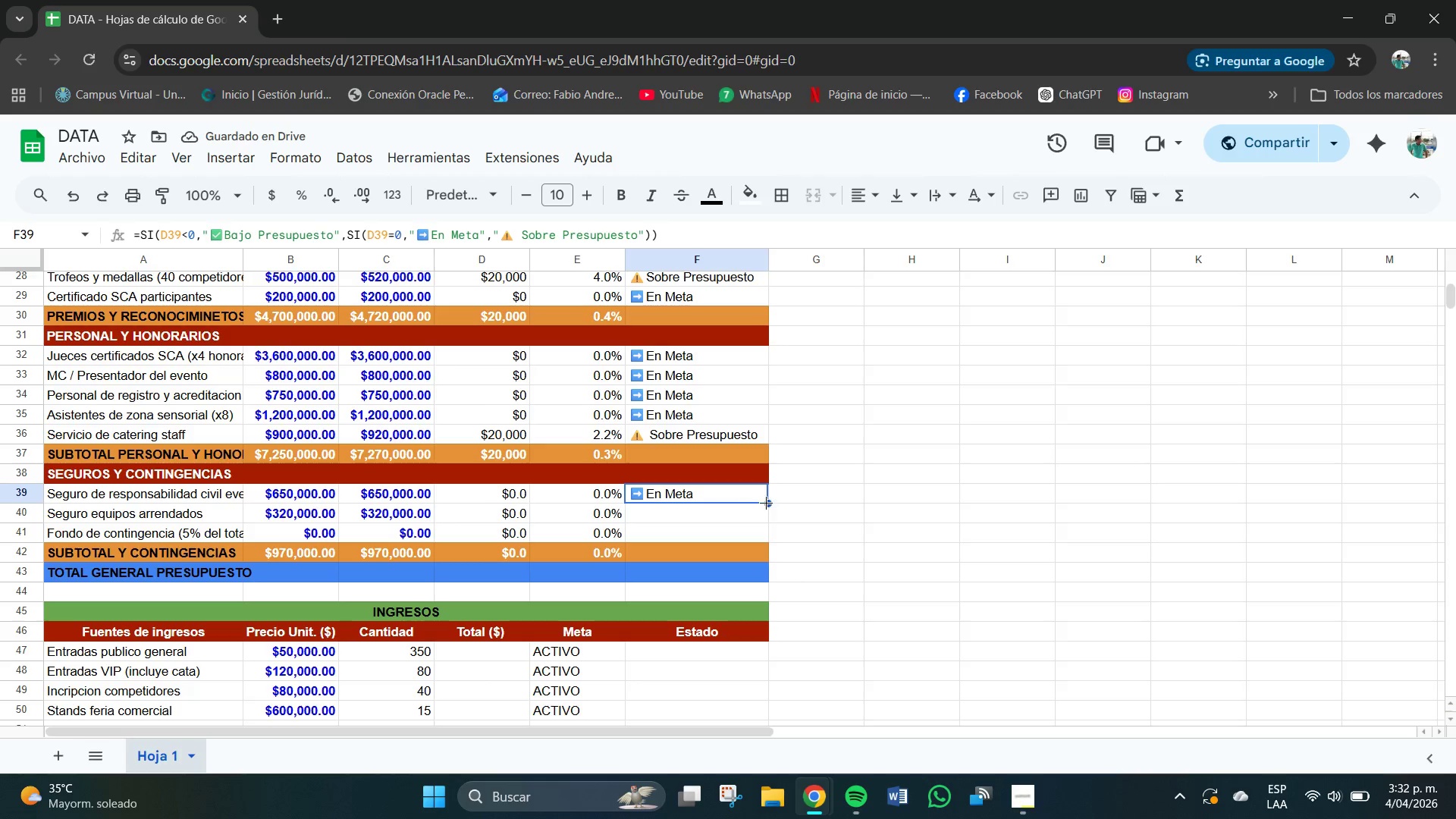 
left_click_drag(start_coordinate=[766, 504], to_coordinate=[773, 537])
 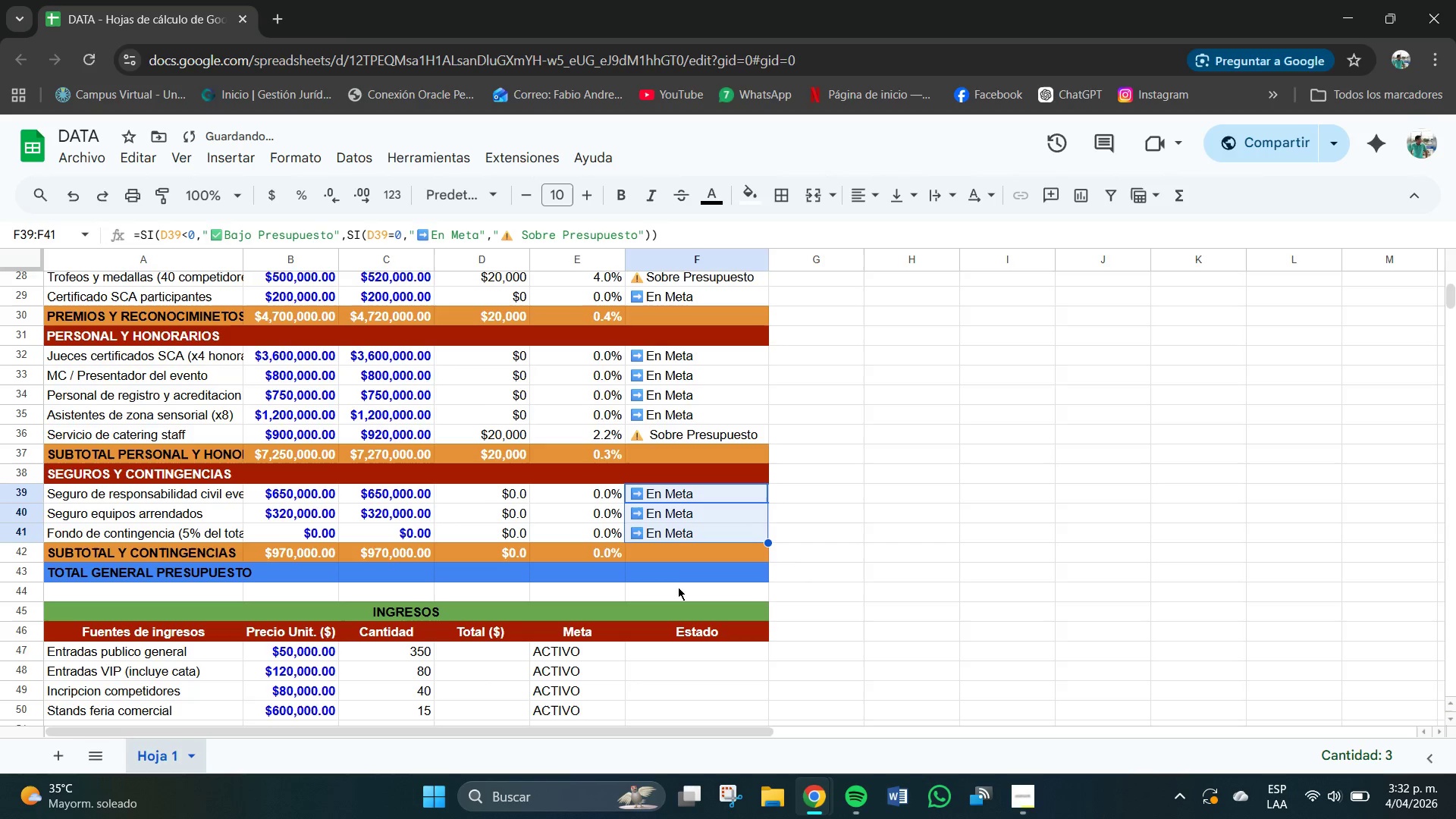 
left_click([665, 577])
 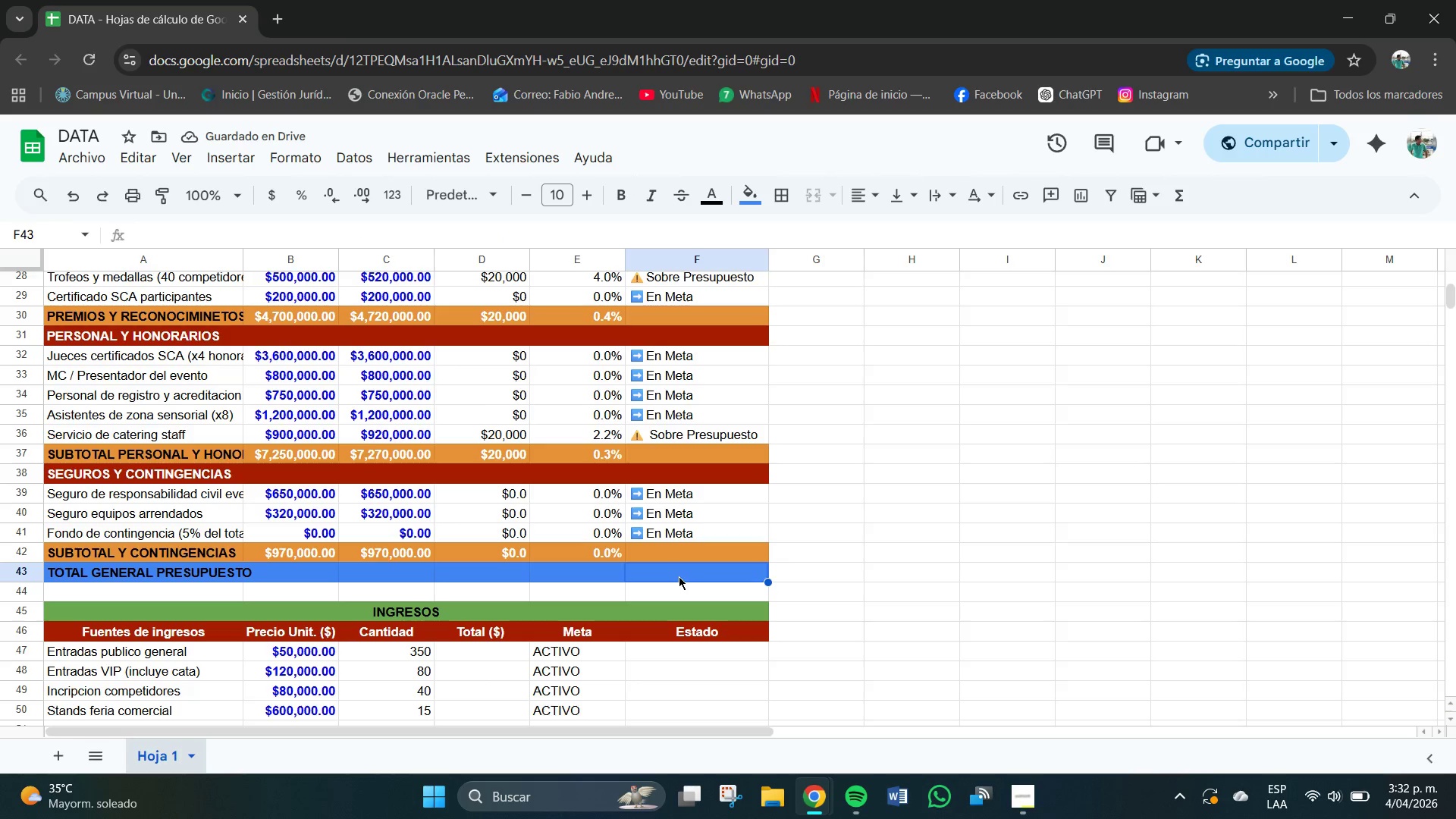 
left_click([673, 575])
 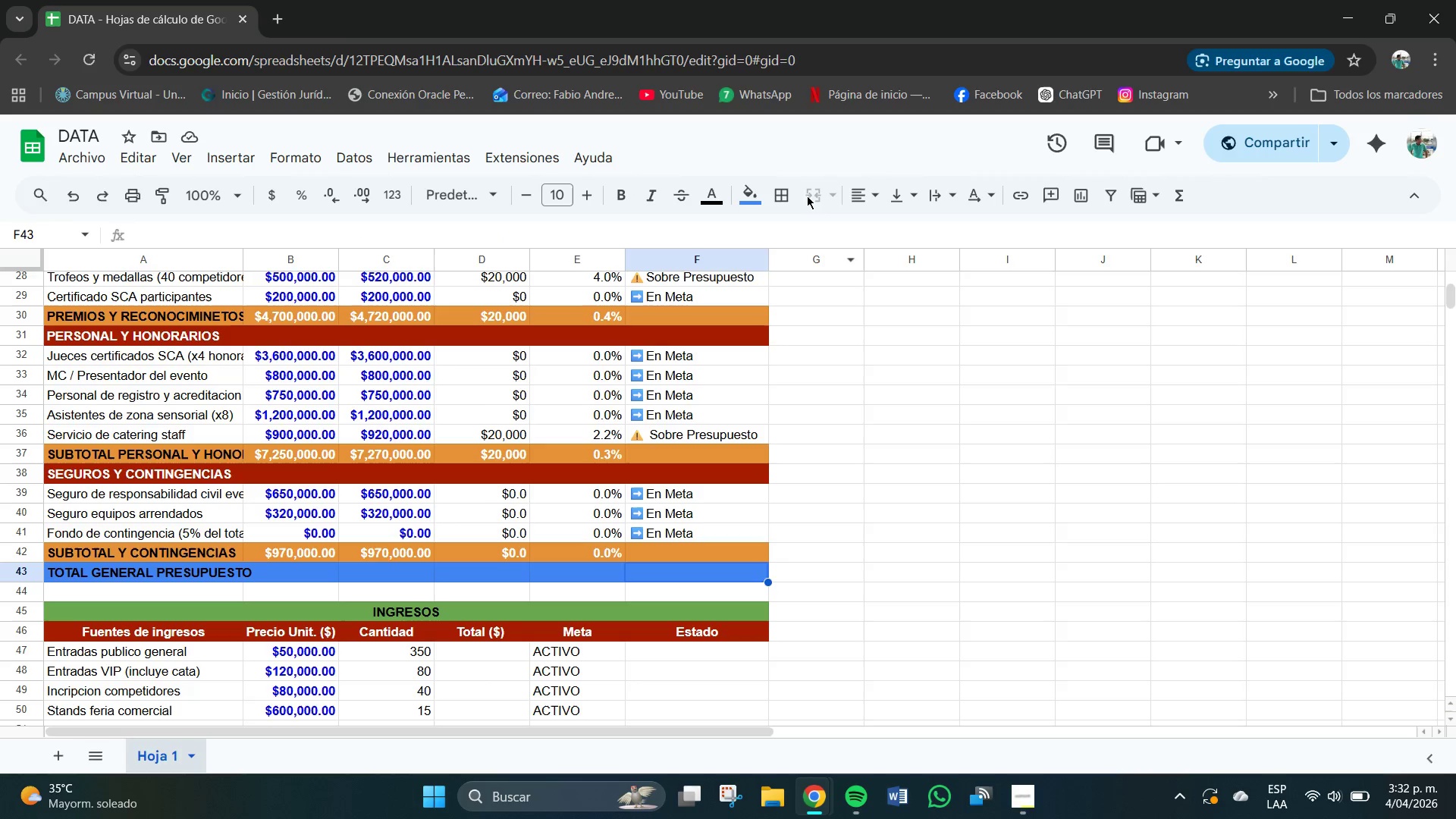 
left_click([757, 191])
 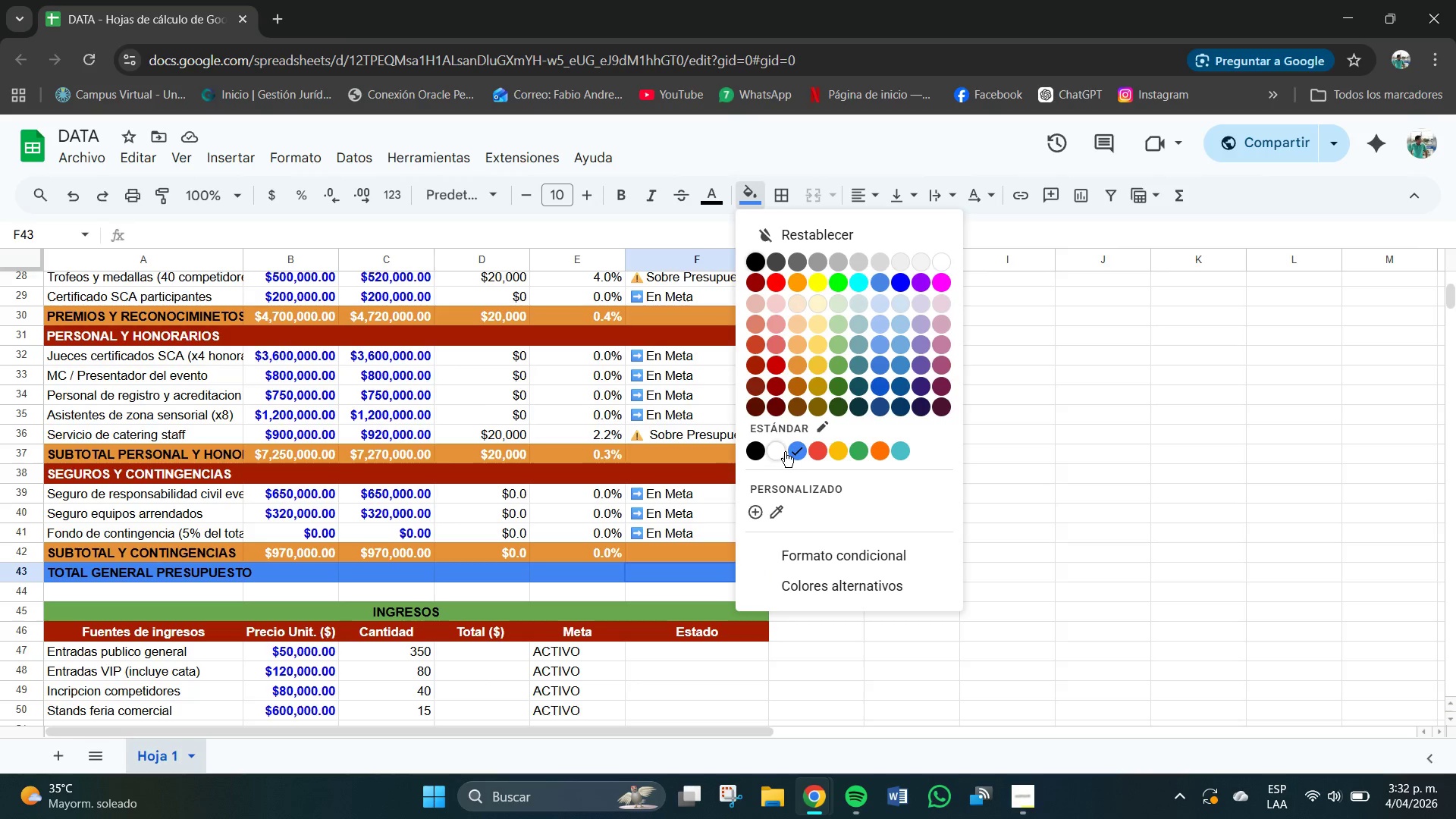 
left_click([783, 452])
 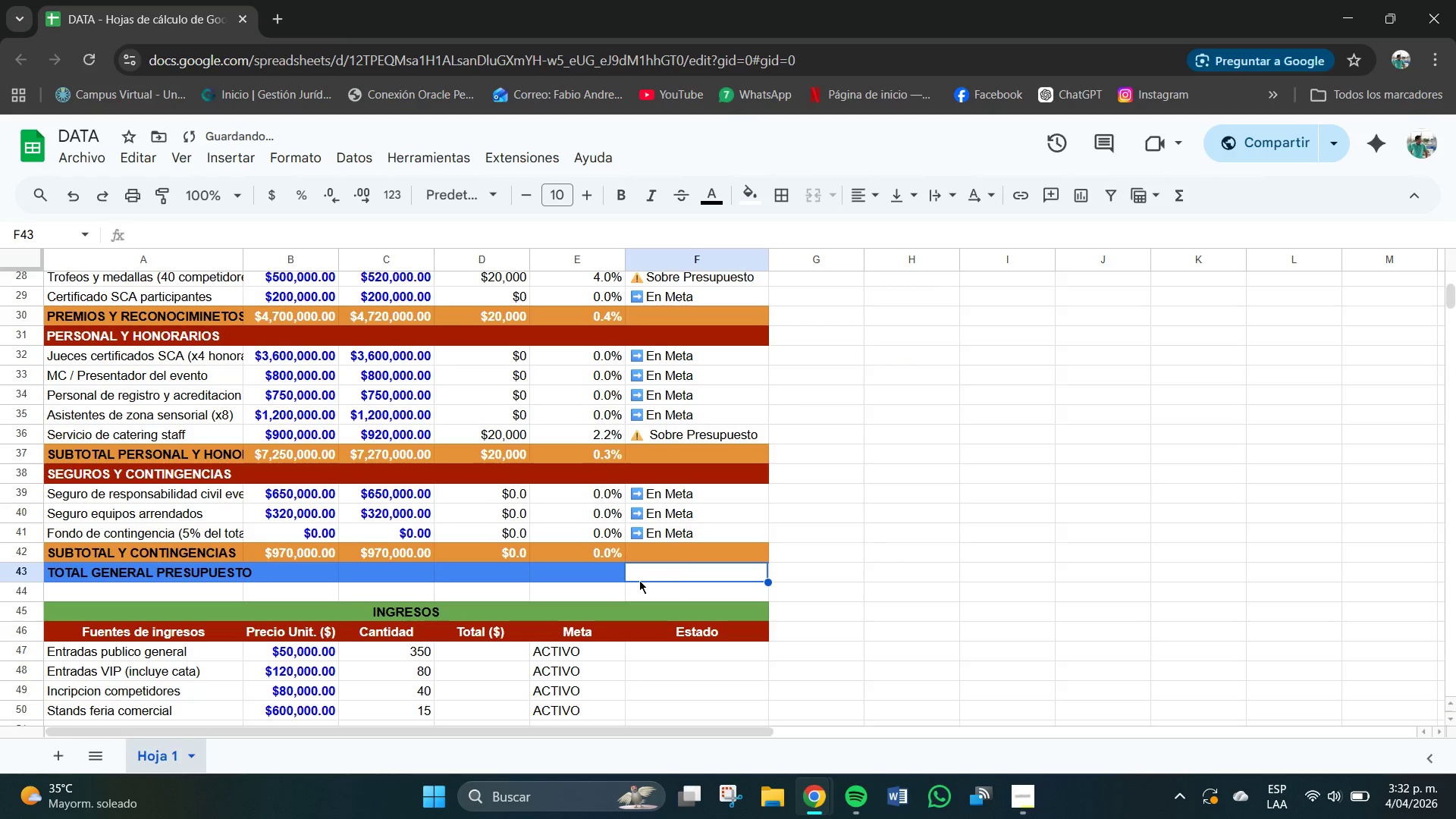 
left_click([579, 582])
 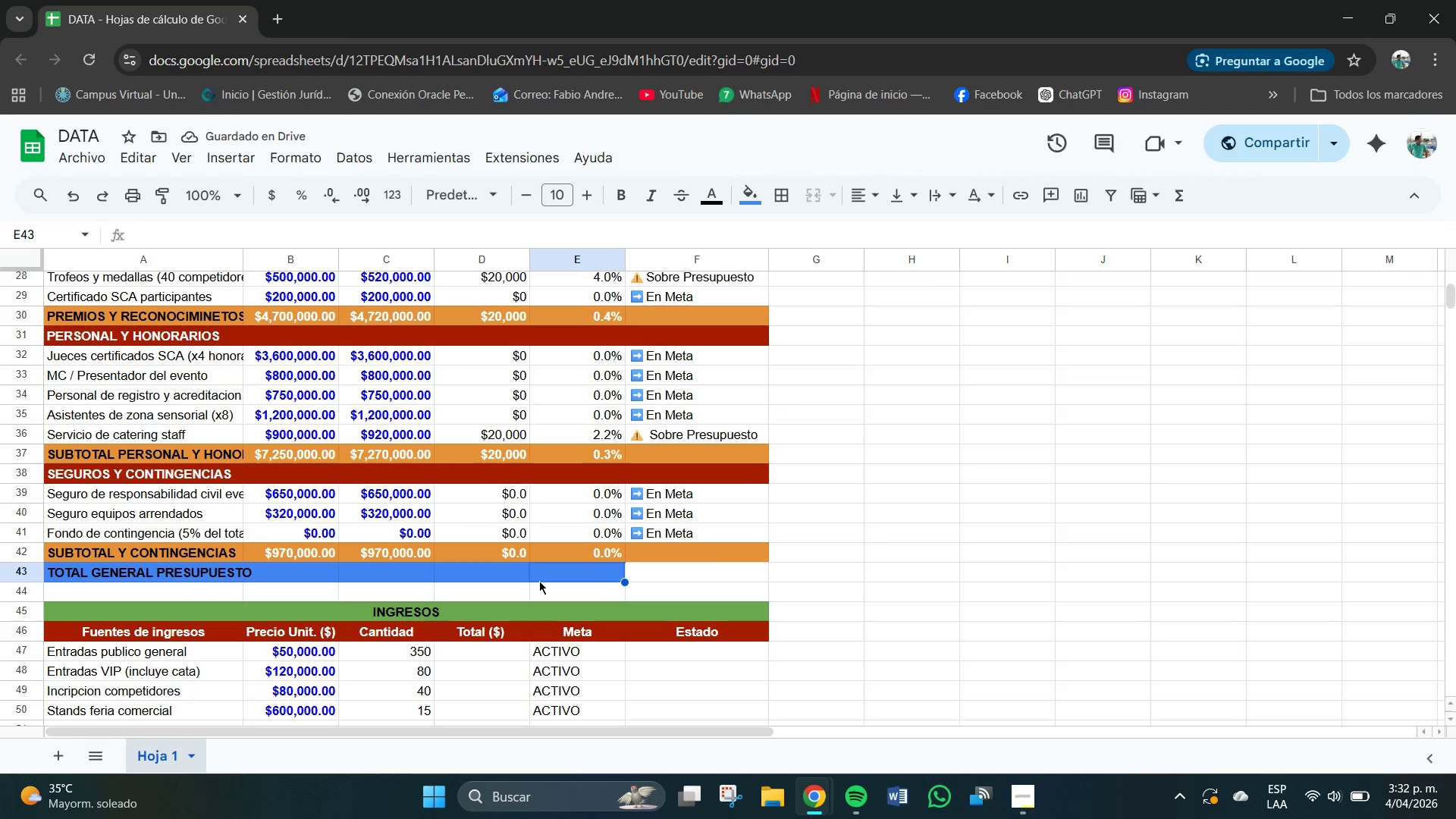 
left_click([303, 570])
 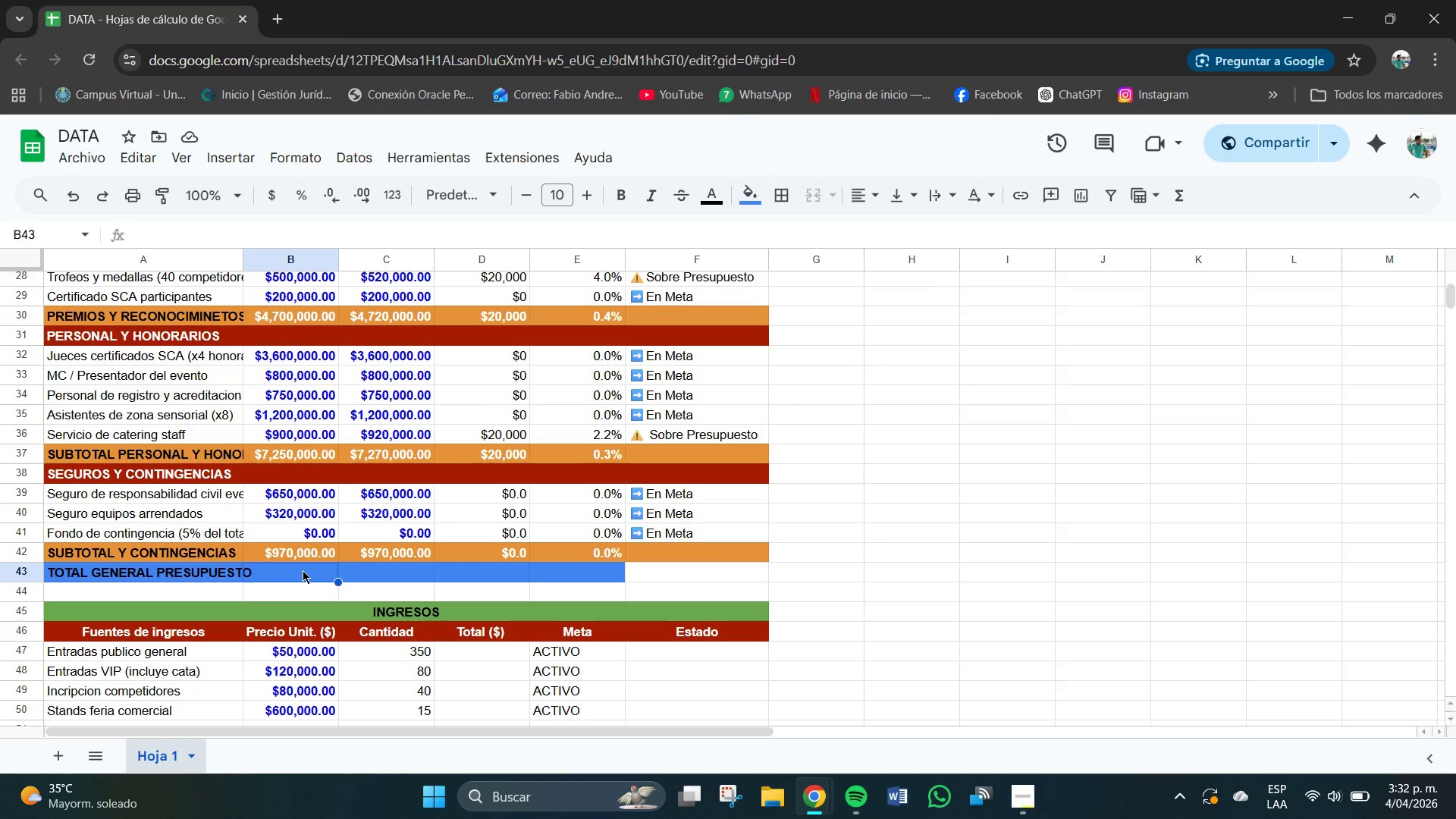 
left_click([303, 570])
 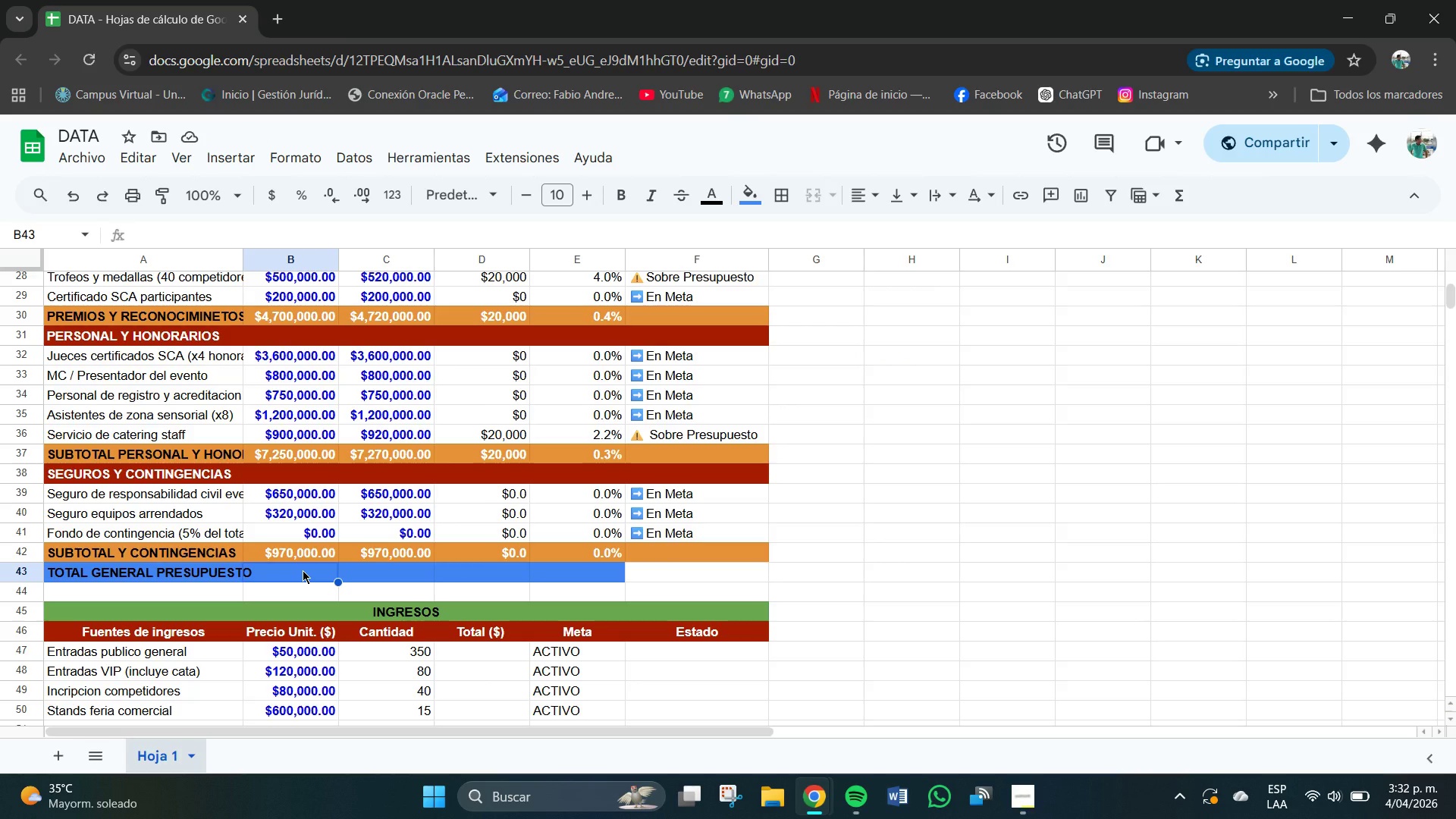 
type()SUMA*B3)
 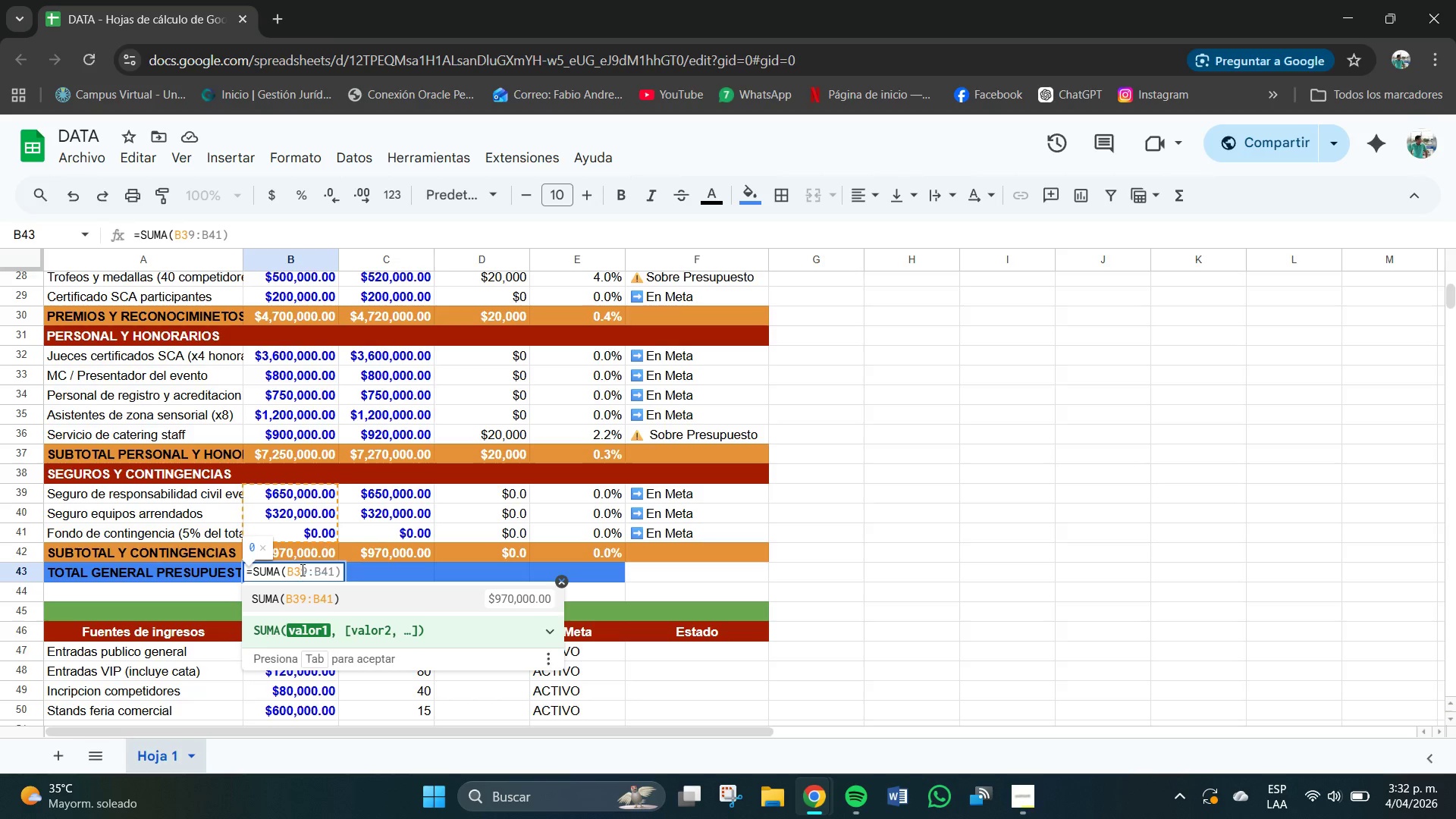 
wait(7.8)
 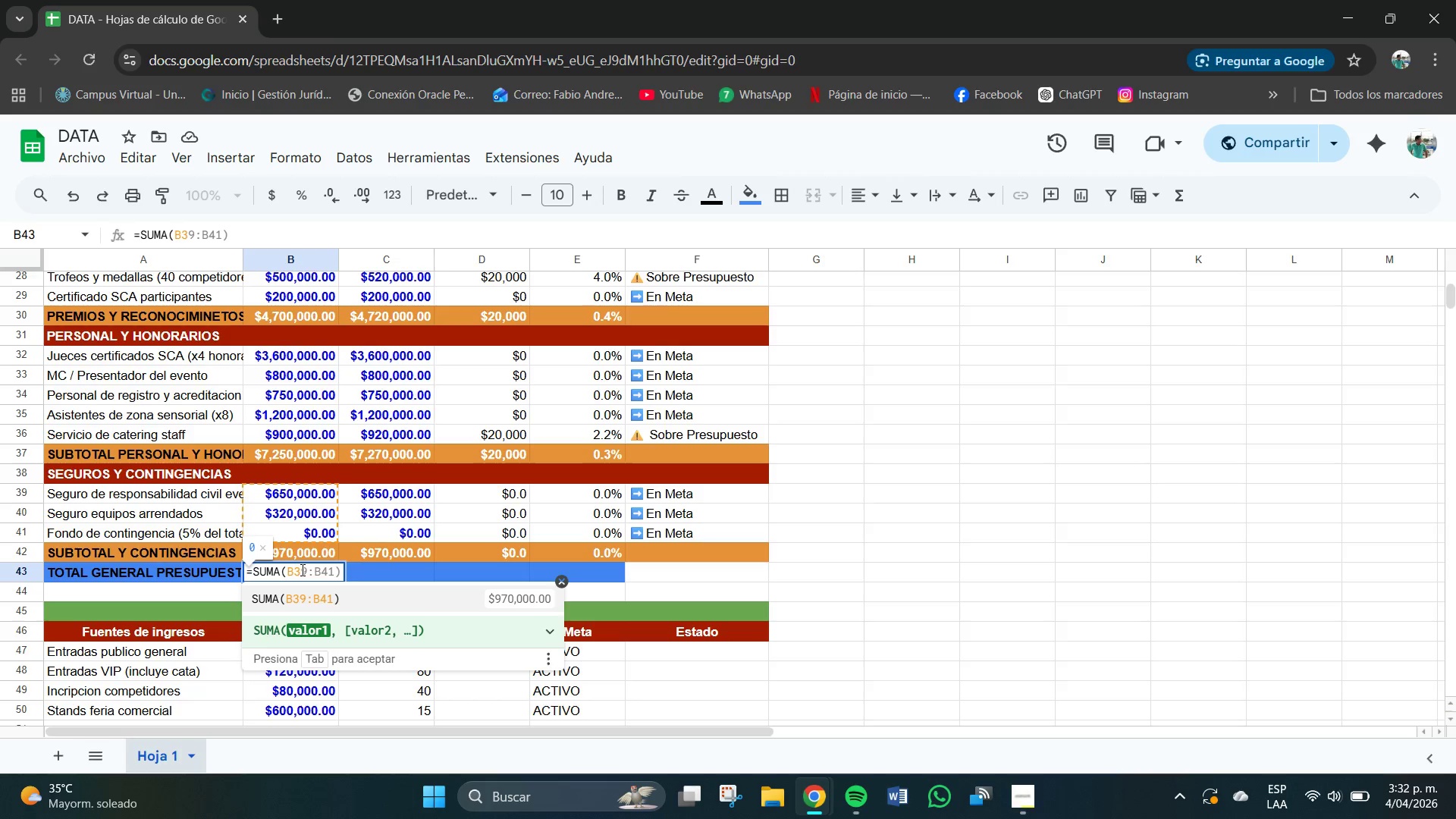 
key(Shift+Period)
 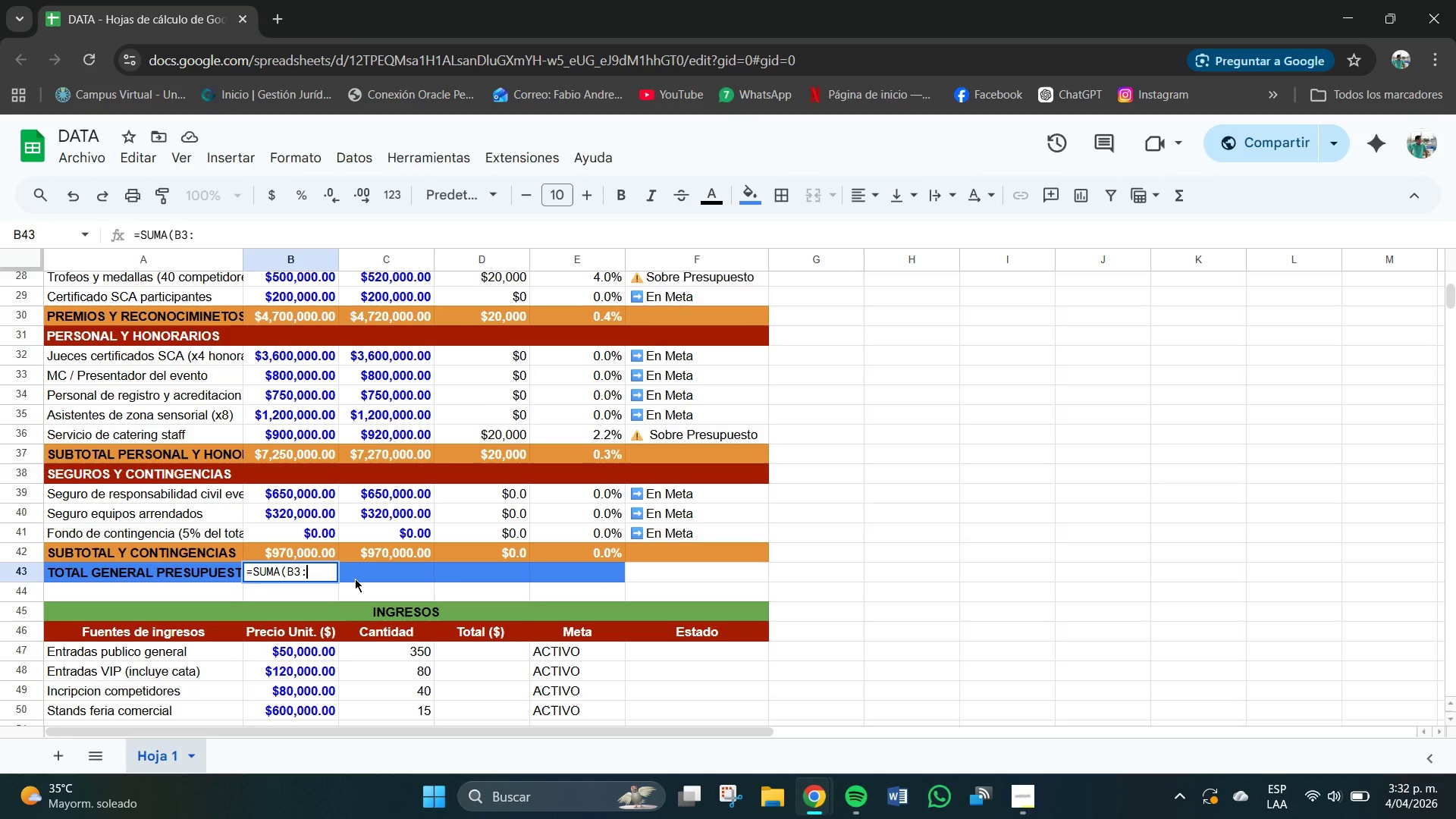 
type(B42)
 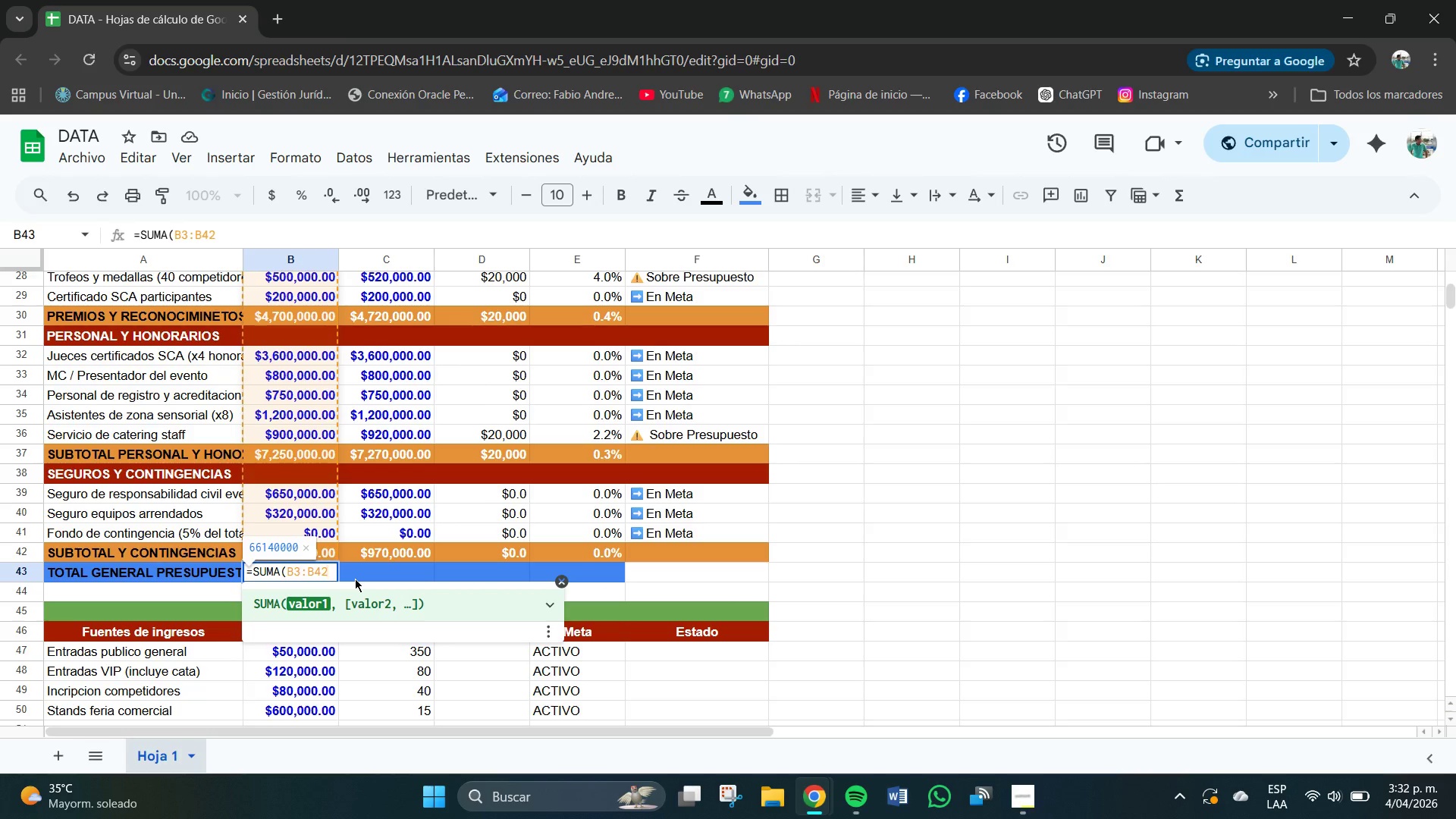 
key(Enter)
 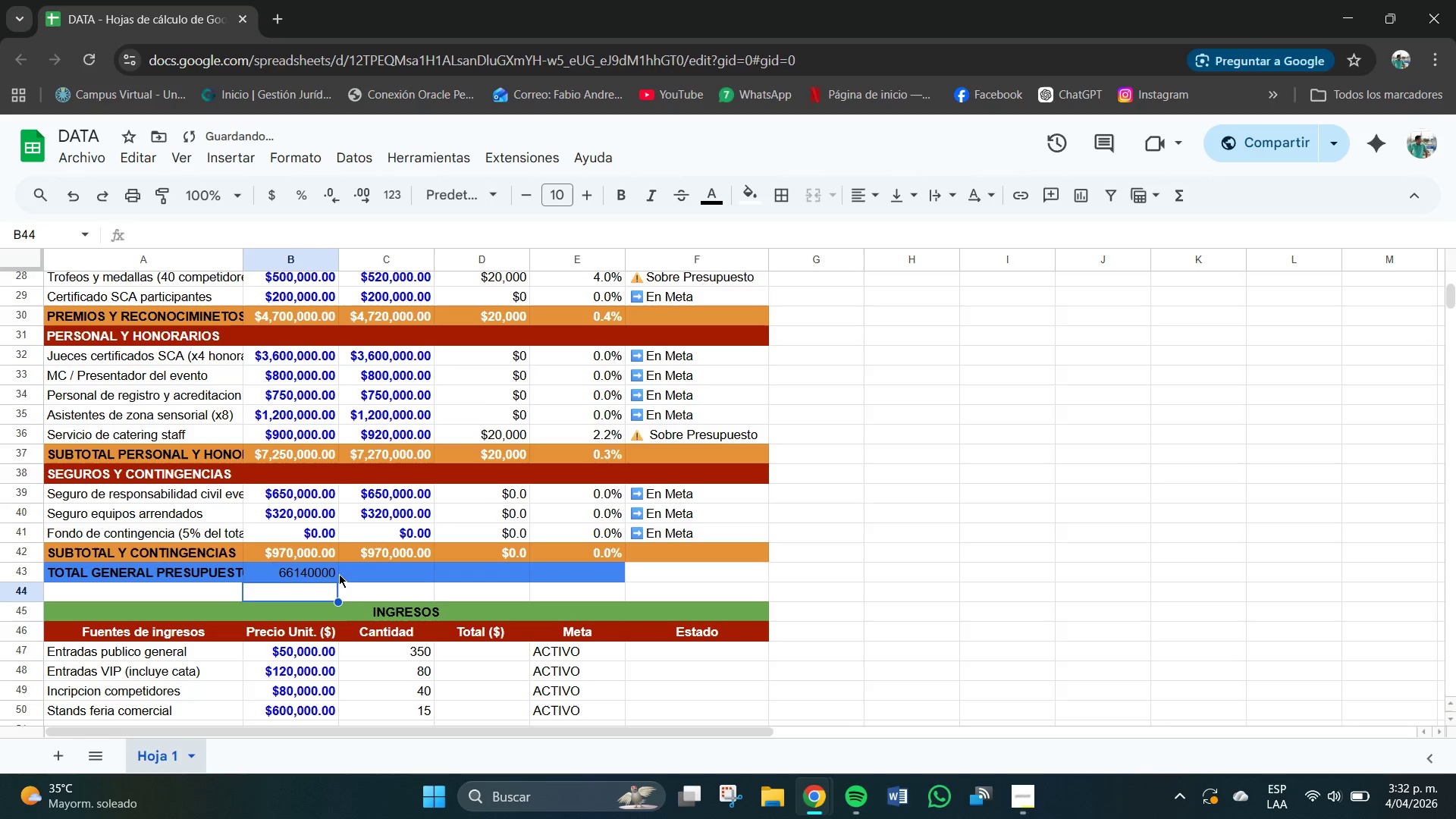 
left_click([316, 573])
 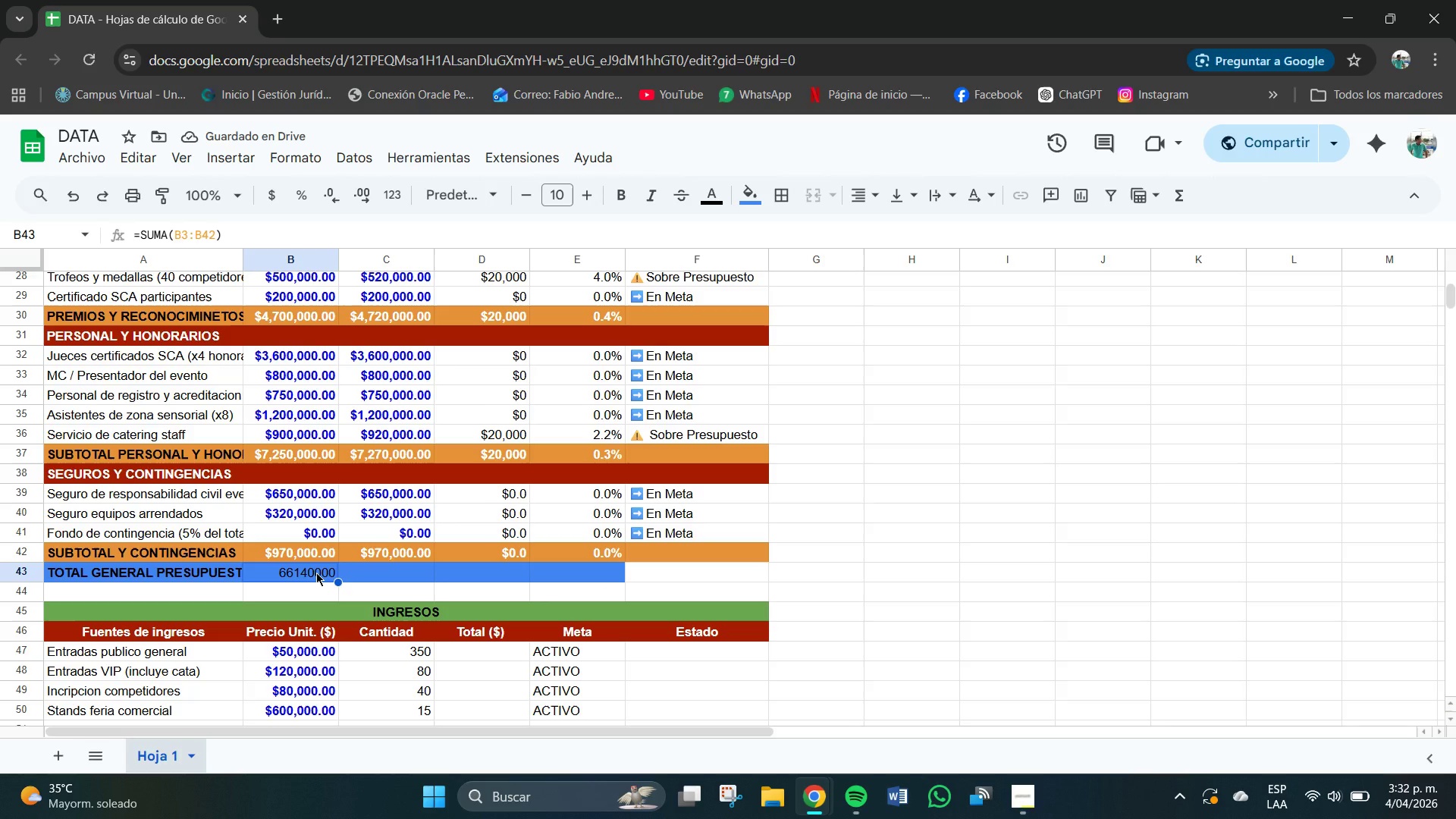 
key(Control+Z)
 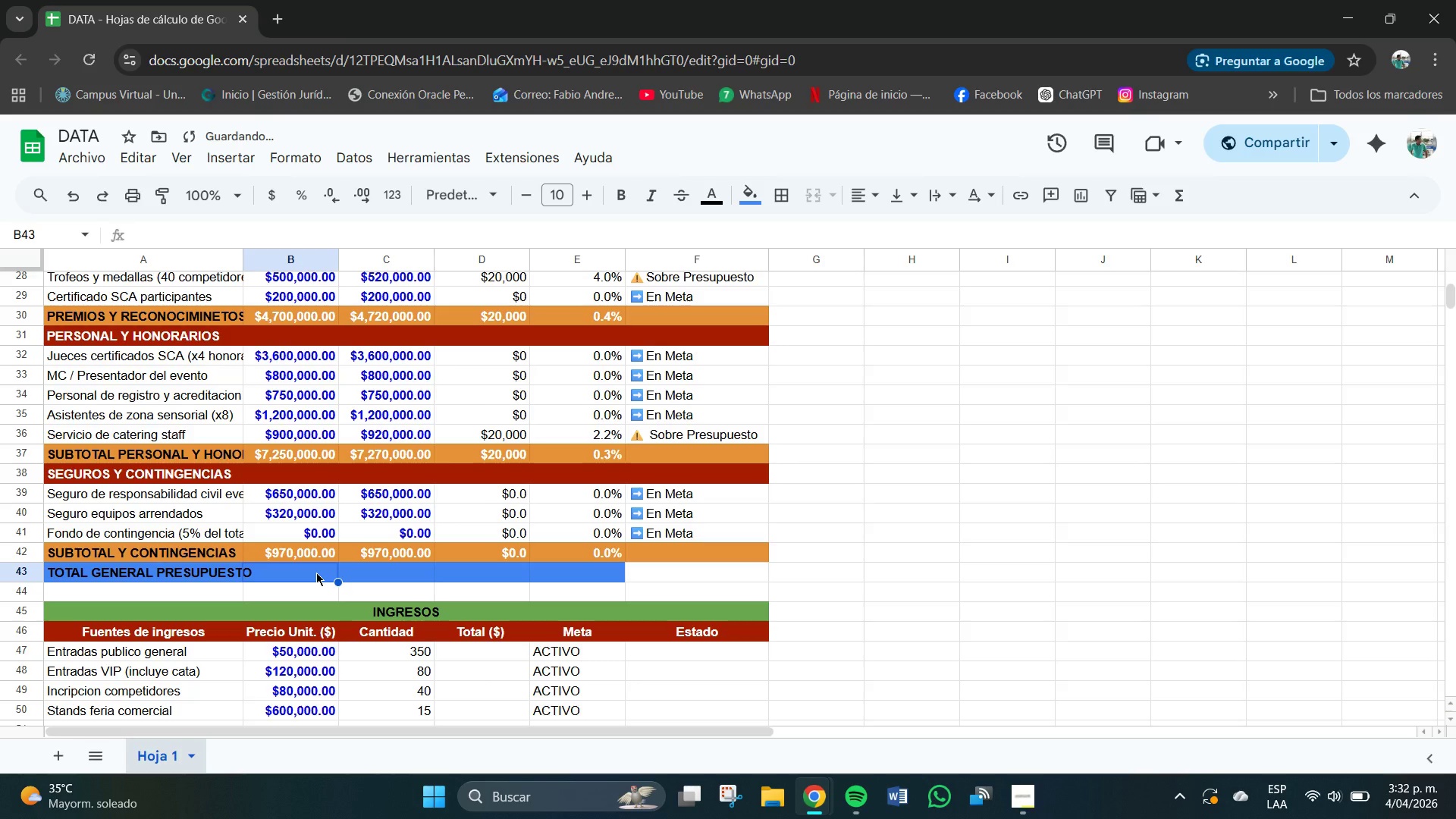 
double_click([316, 573])
 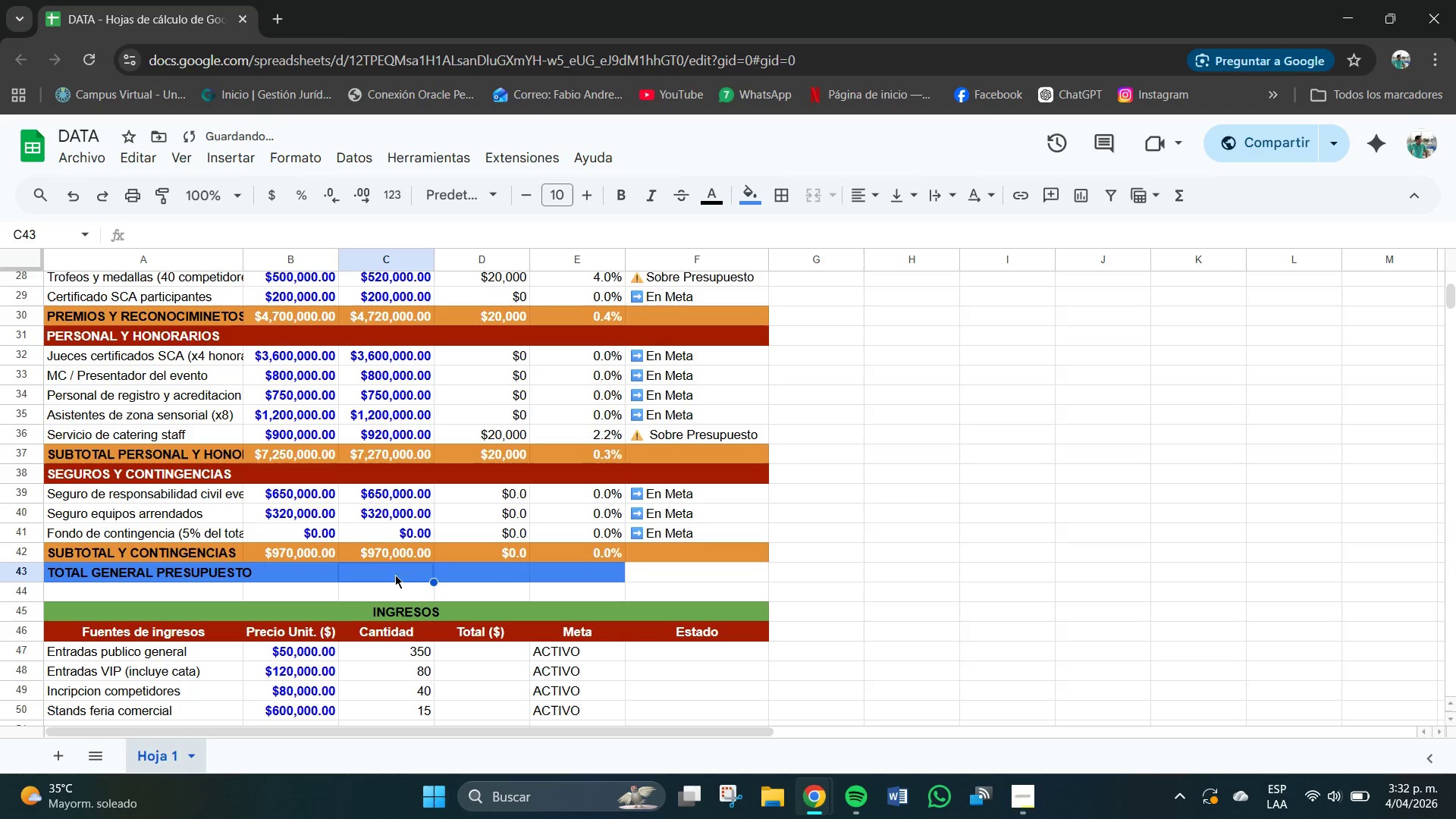 
double_click([315, 572])
 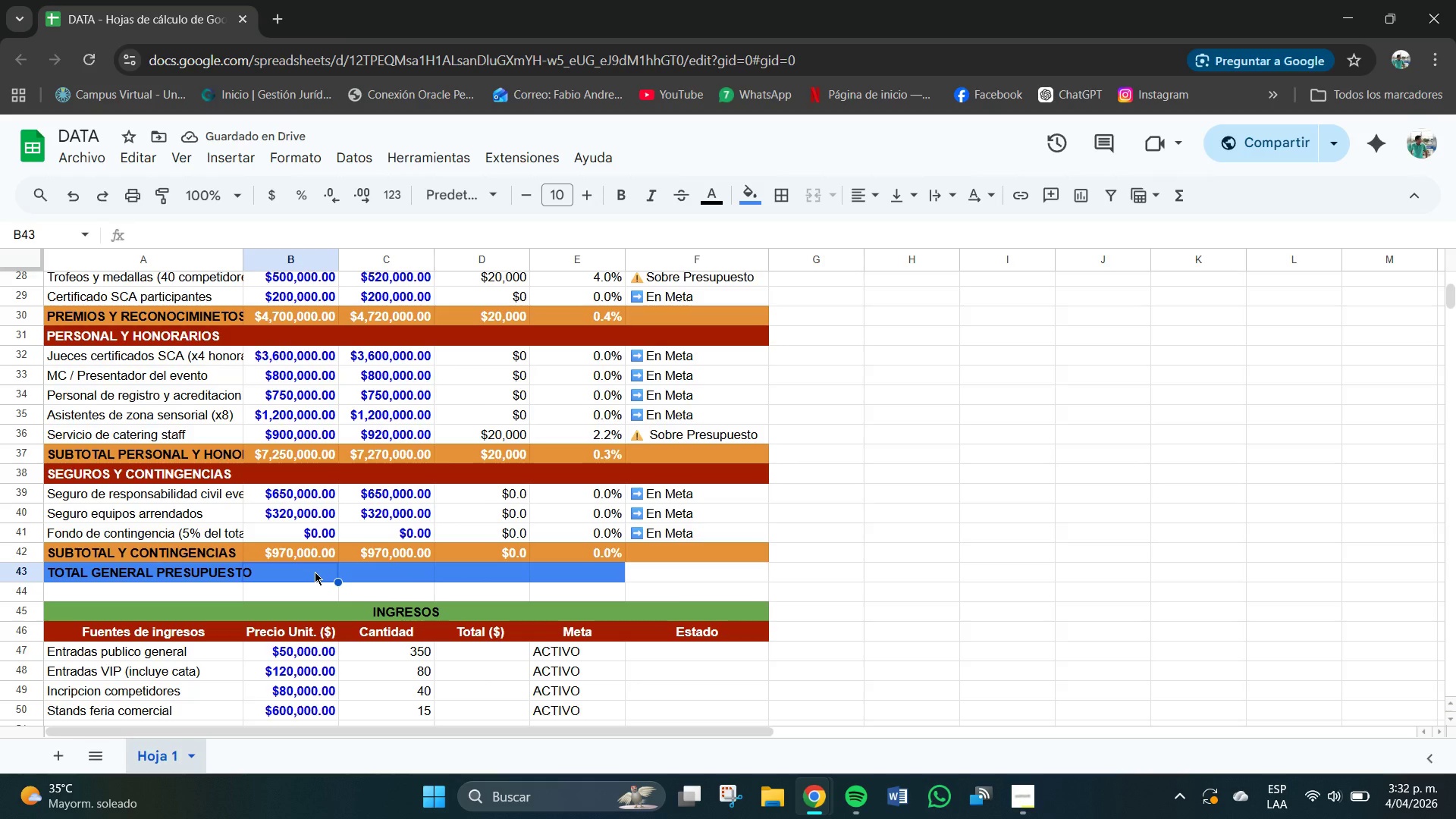 
left_click([315, 572])
 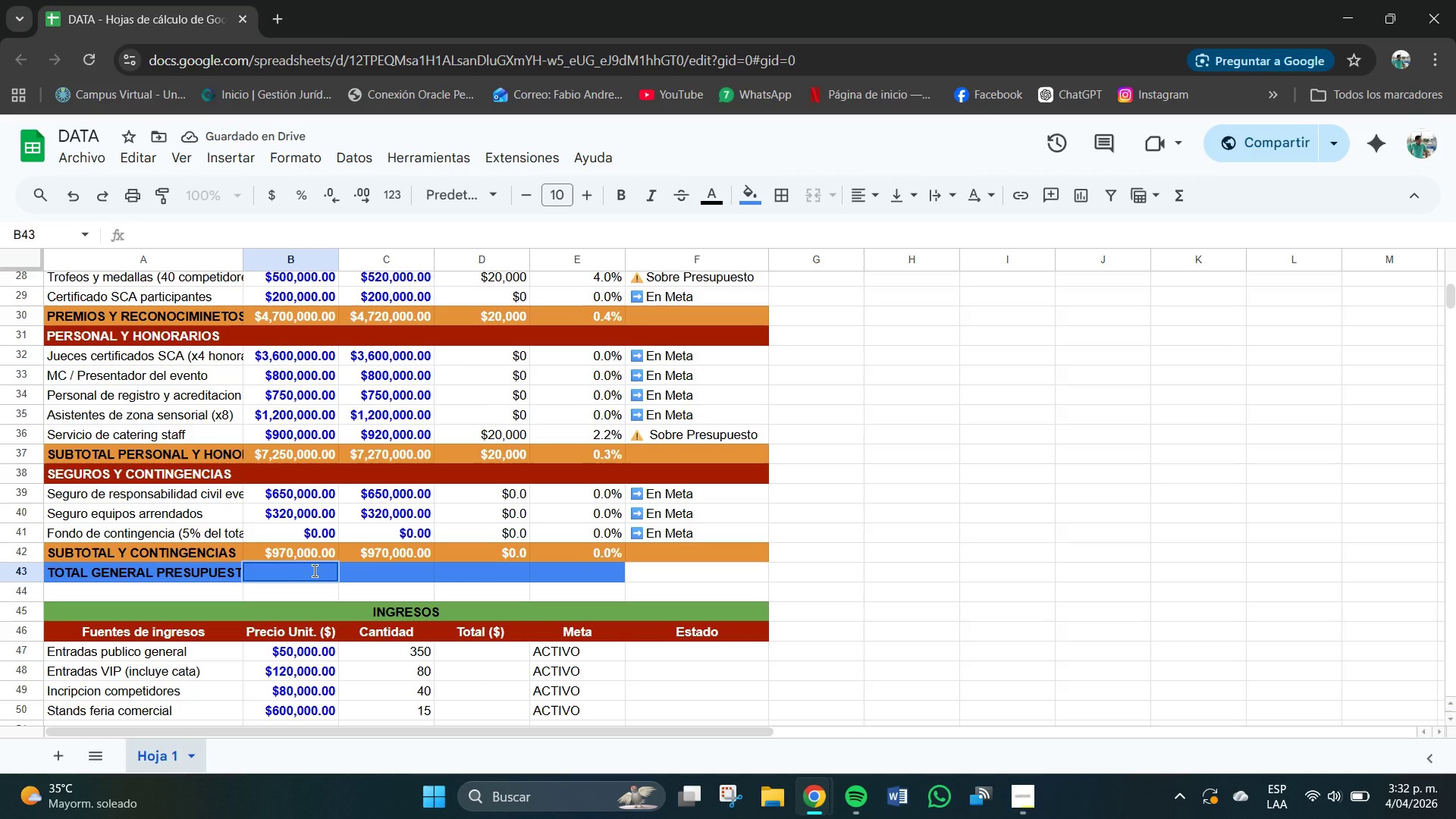 
type()SUMA)
 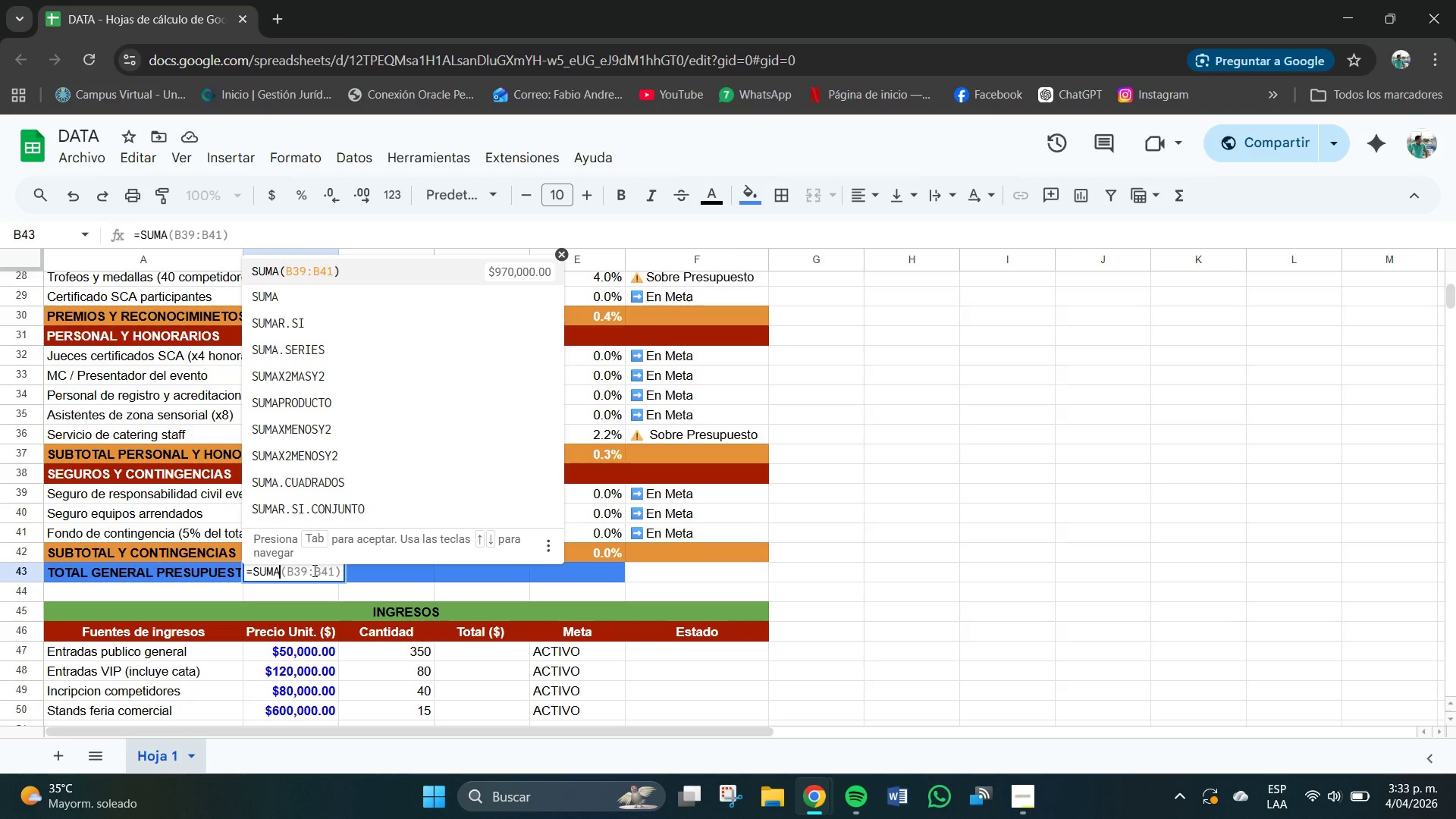 
type(*B3>B42()
 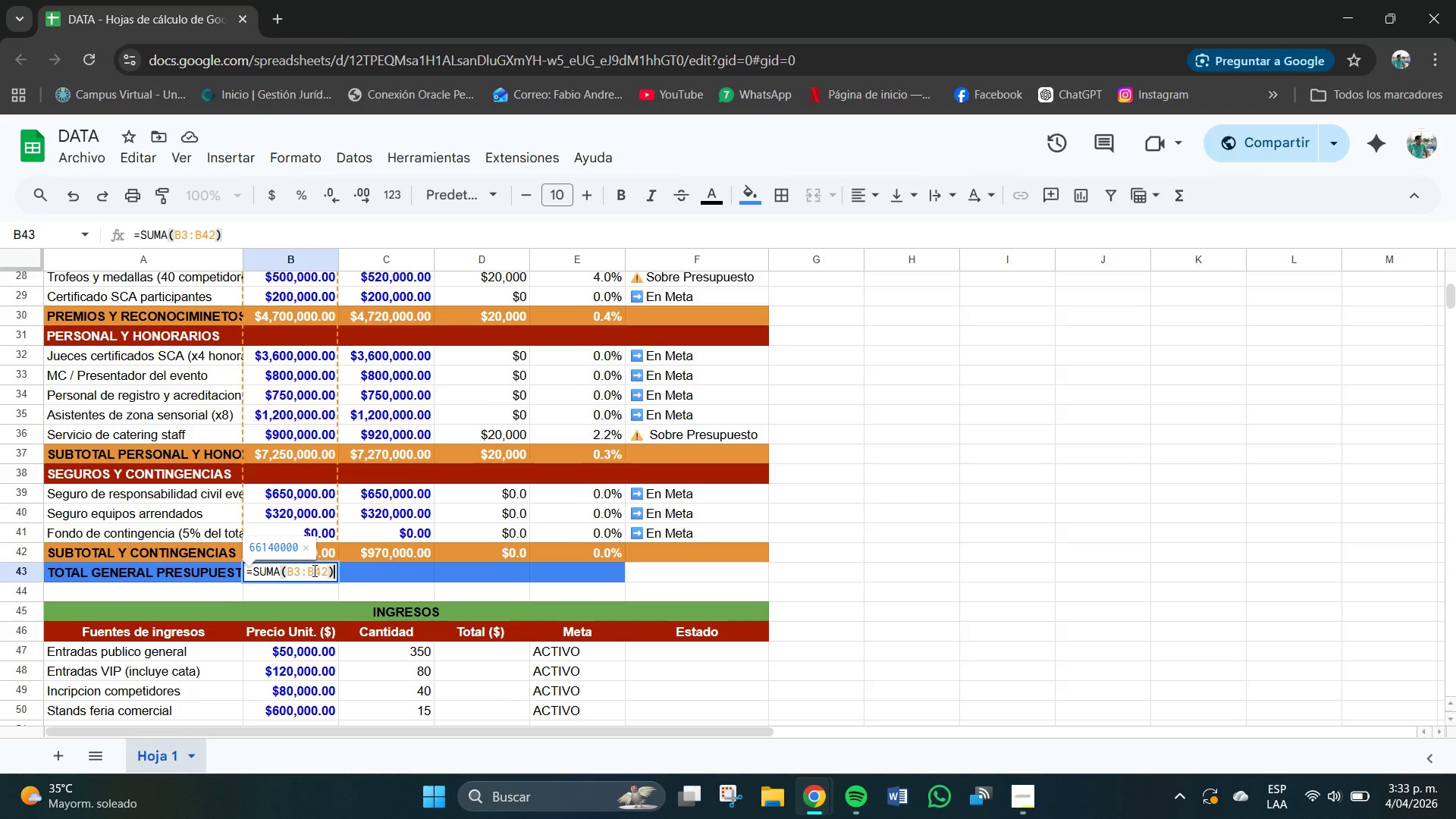 
key(Enter)
 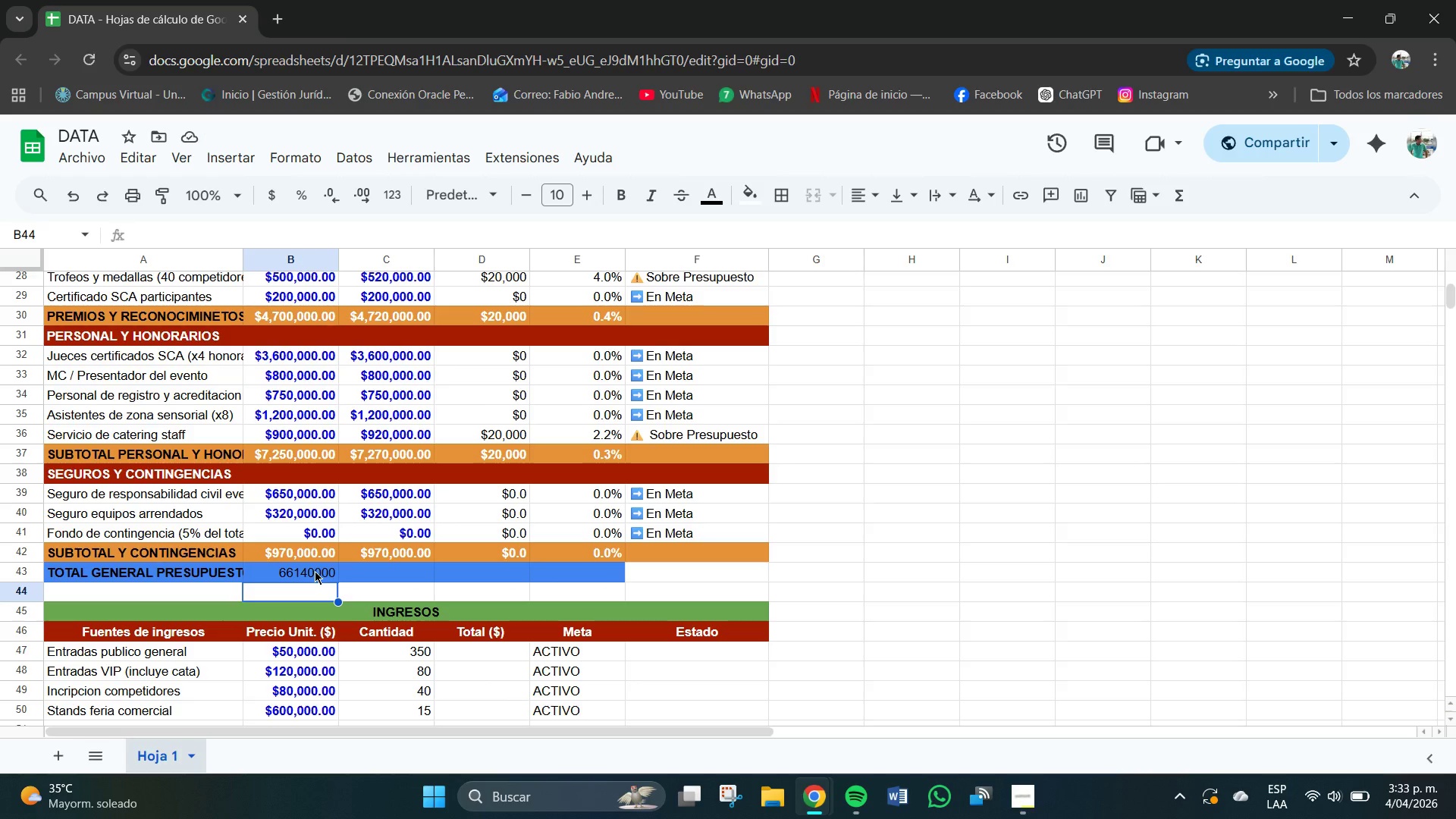 
wait(10.3)
 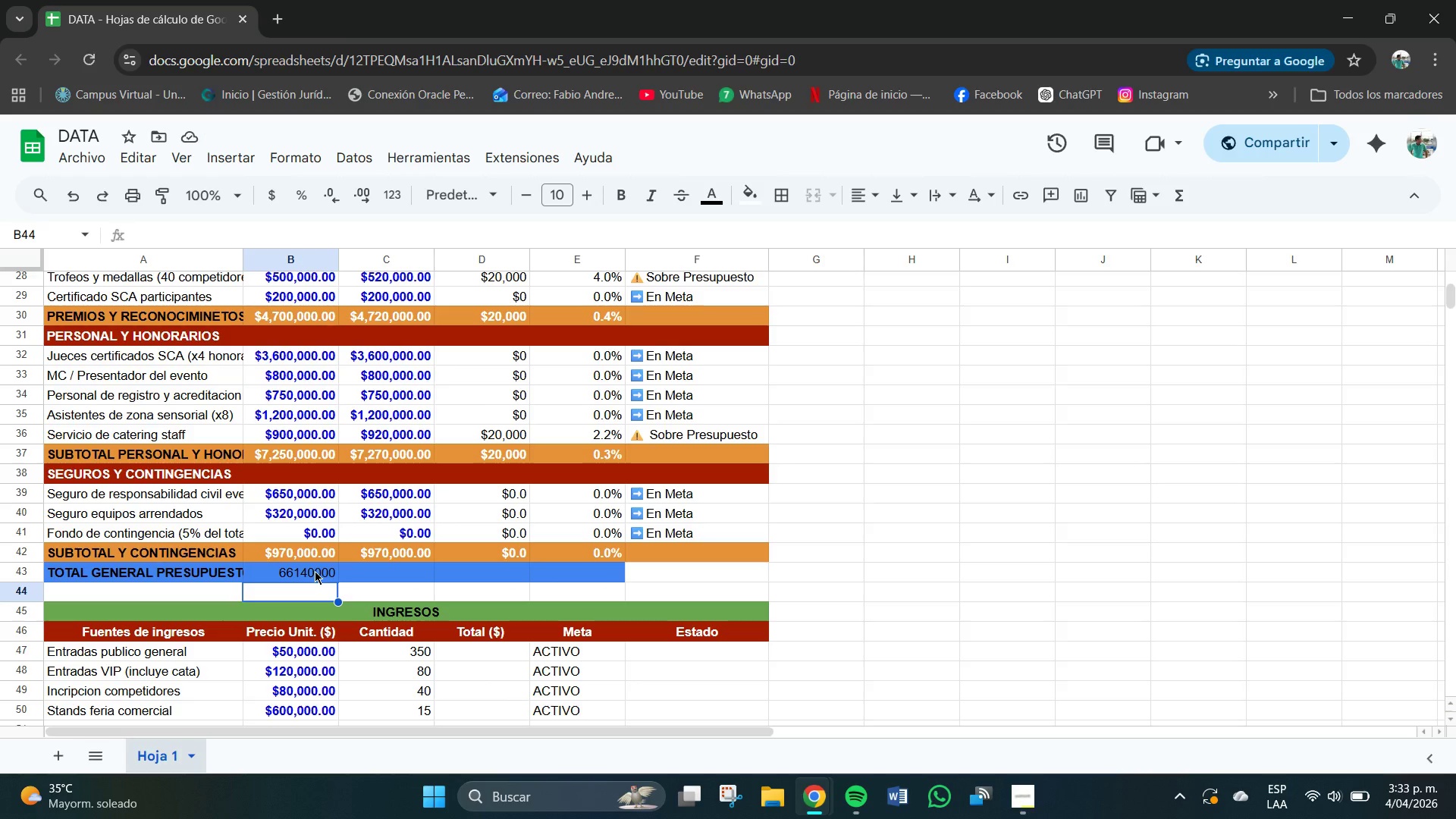 
left_click_drag(start_coordinate=[337, 601], to_coordinate=[328, 598])
 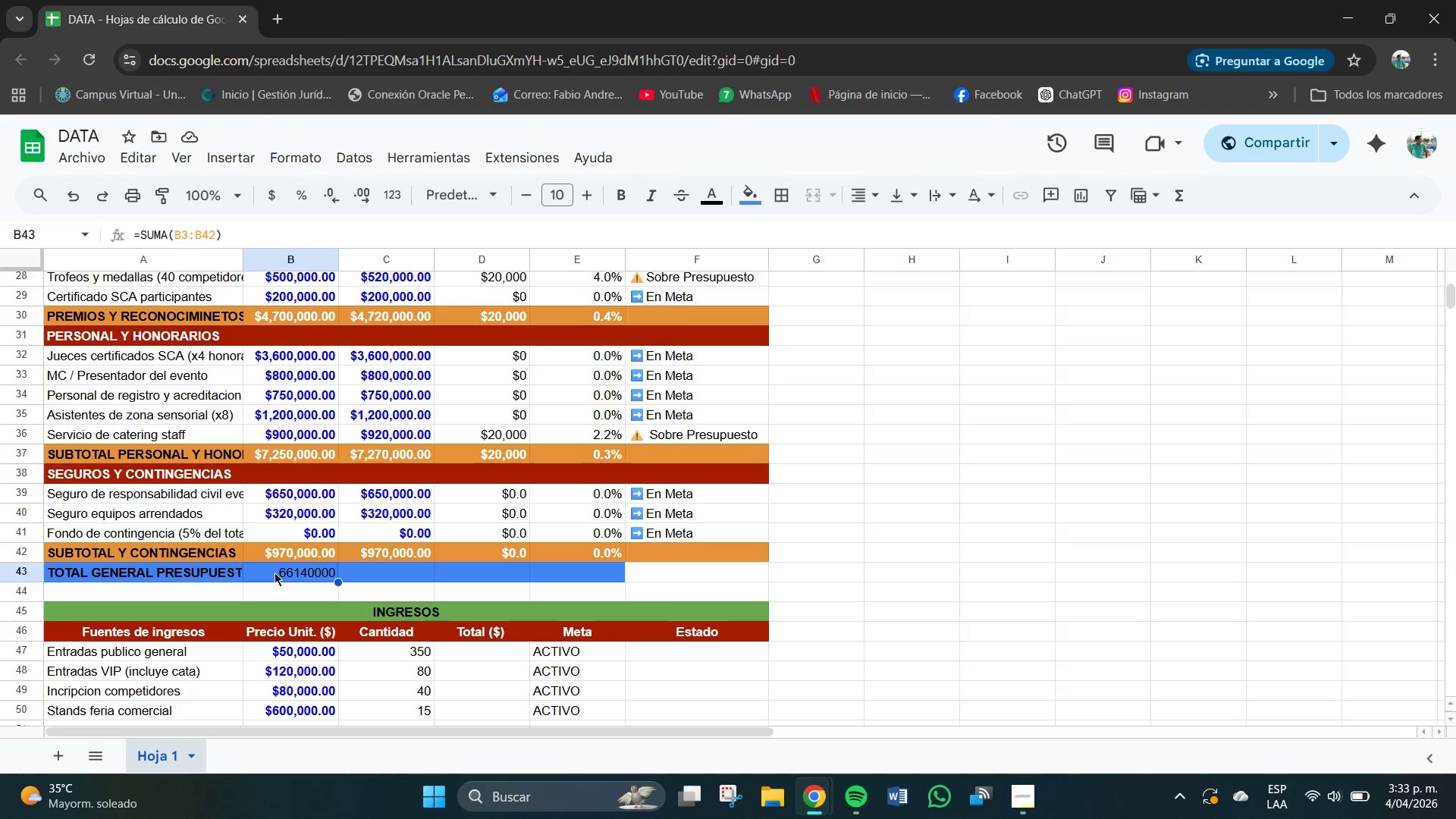 
double_click([273, 573])
 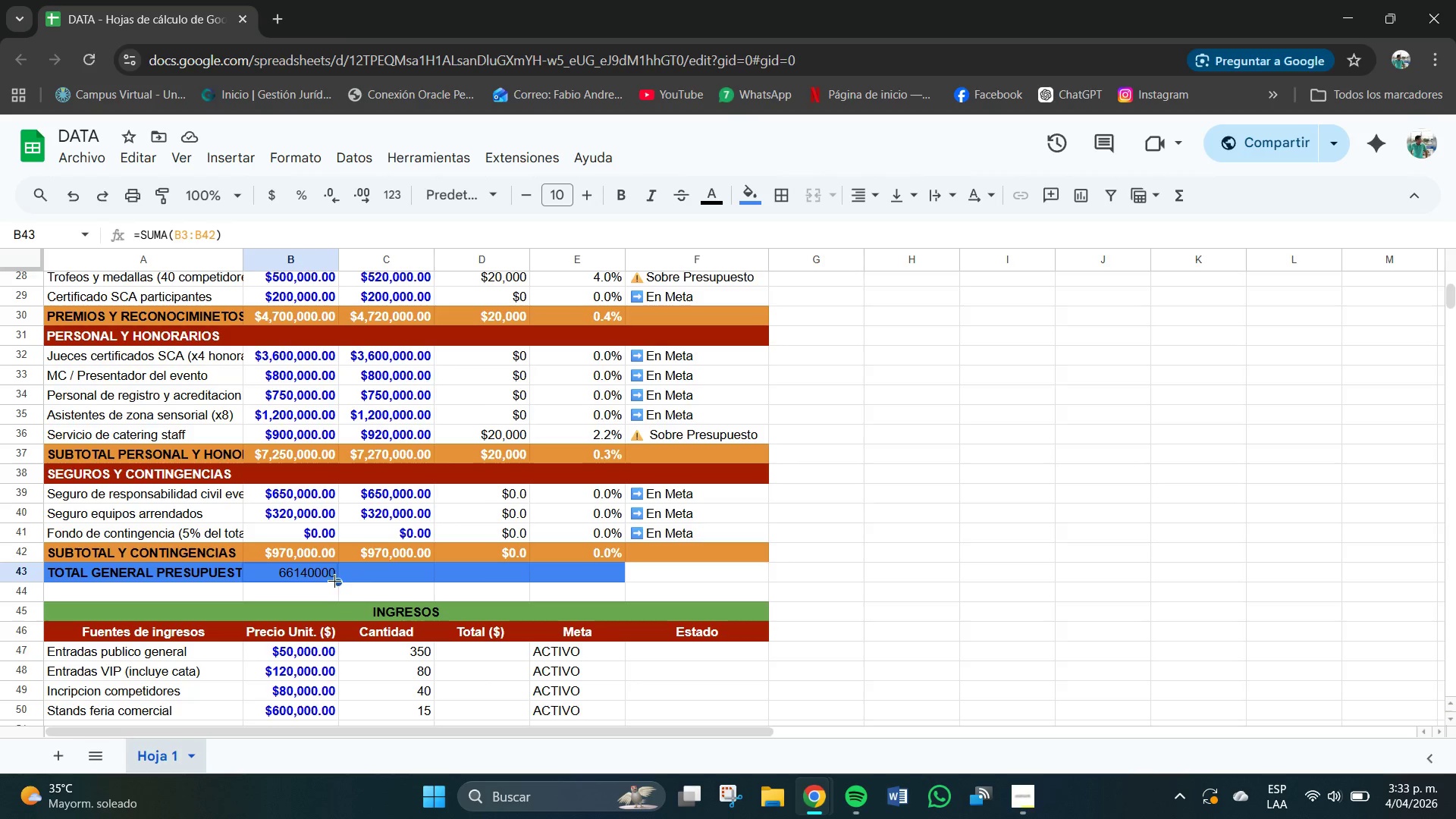 
left_click_drag(start_coordinate=[339, 583], to_coordinate=[626, 575])
 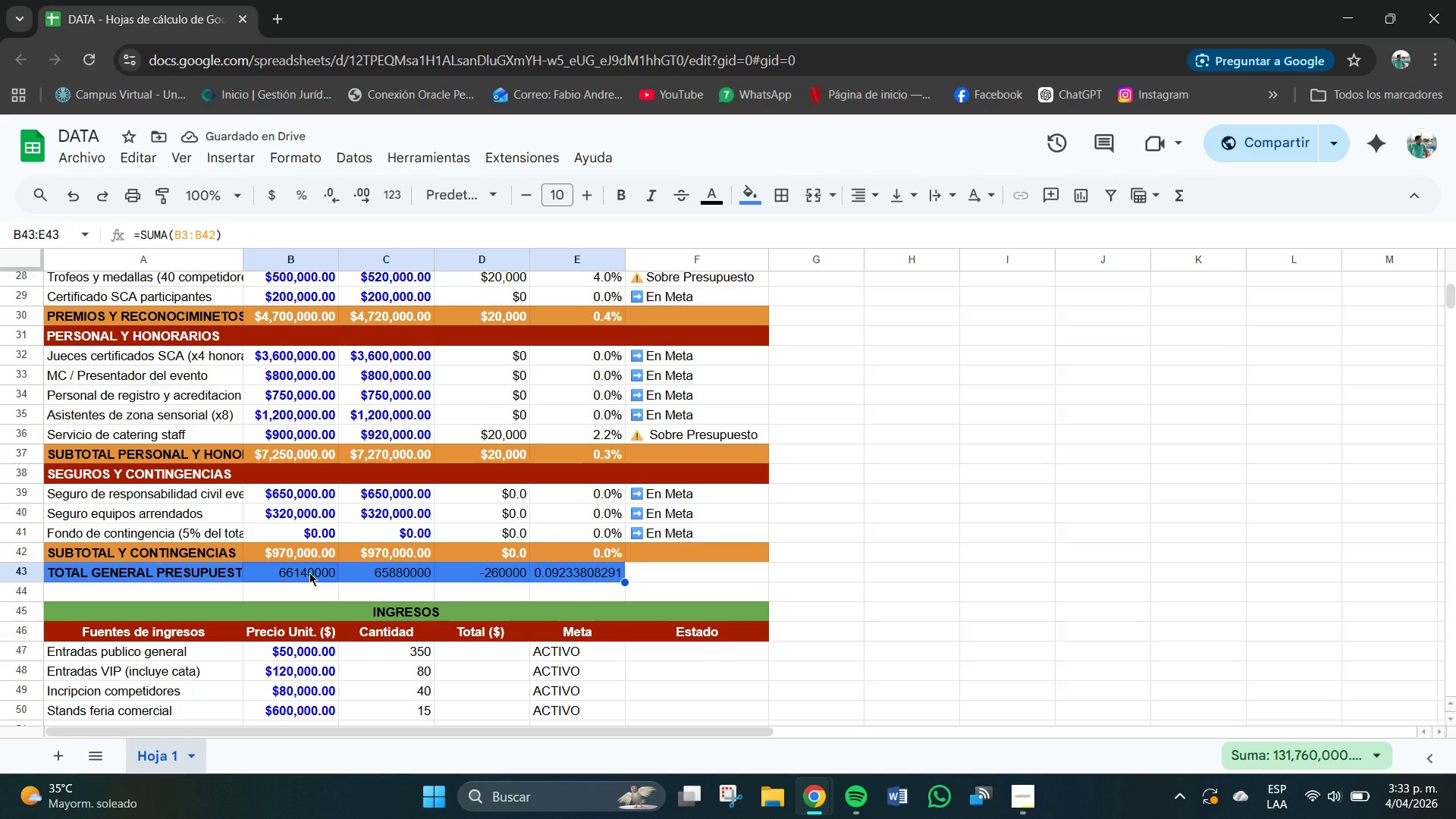 
left_click([309, 573])
 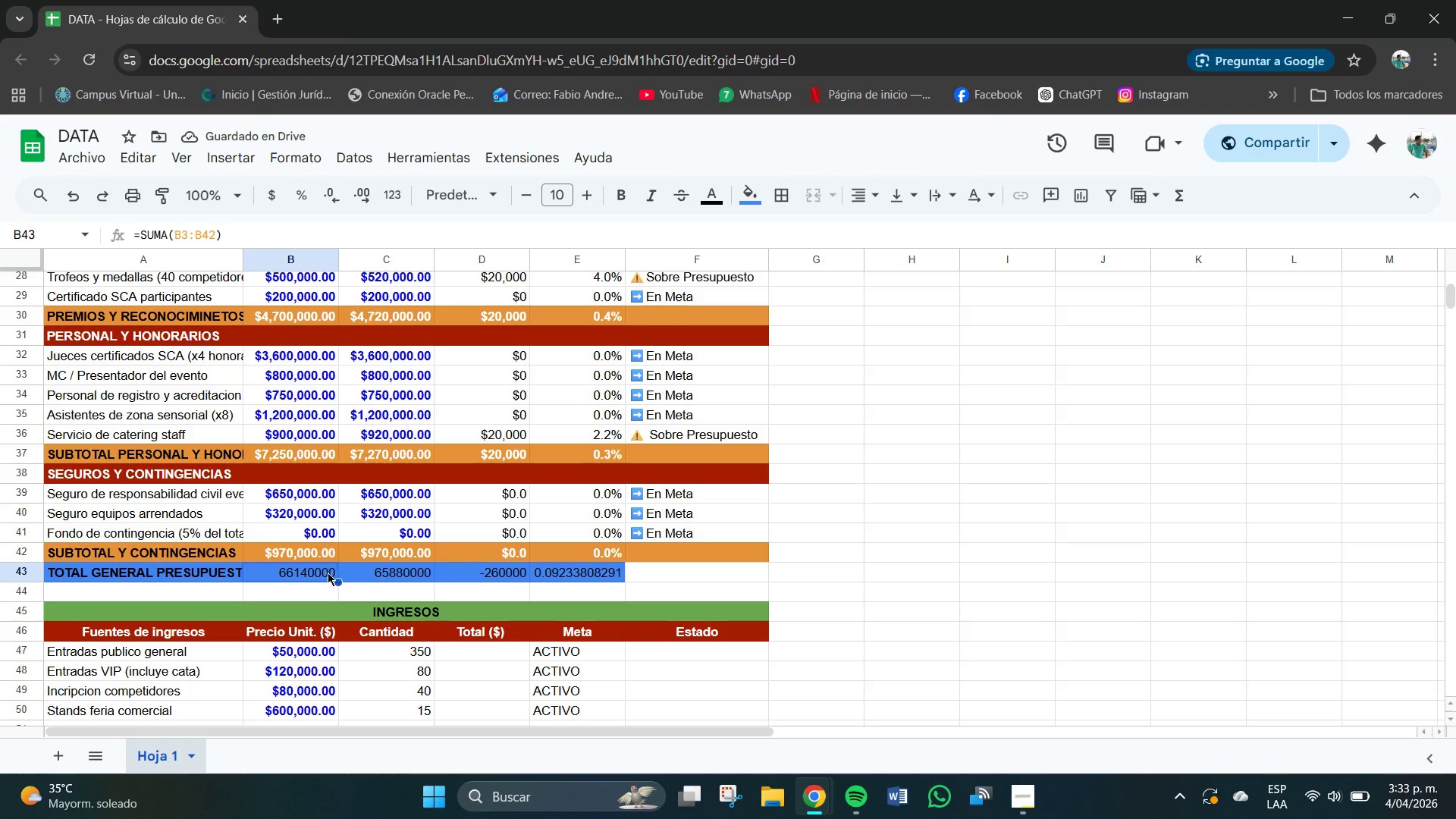 
left_click_drag(start_coordinate=[324, 573], to_coordinate=[565, 578])
 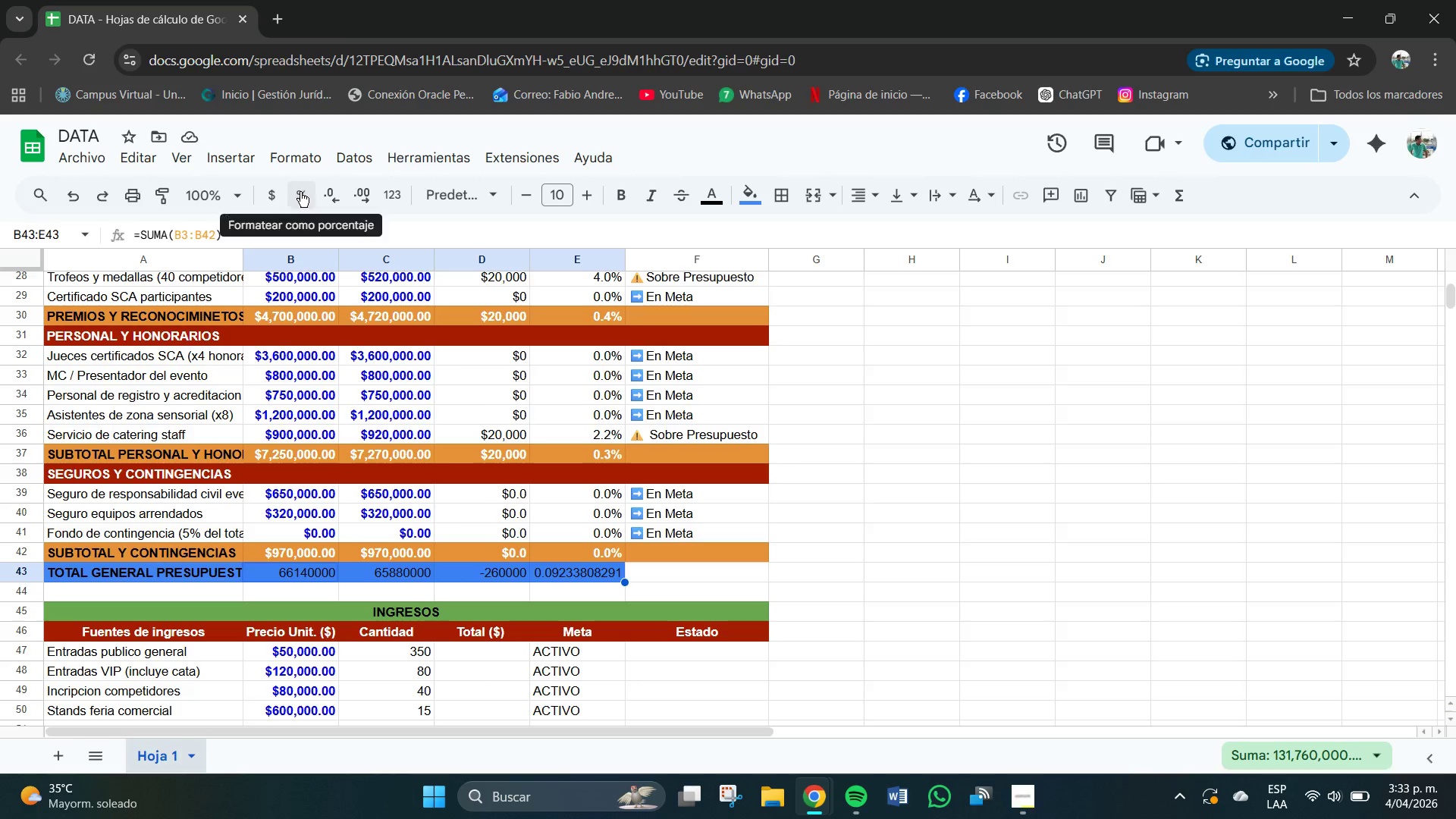 
left_click([272, 195])
 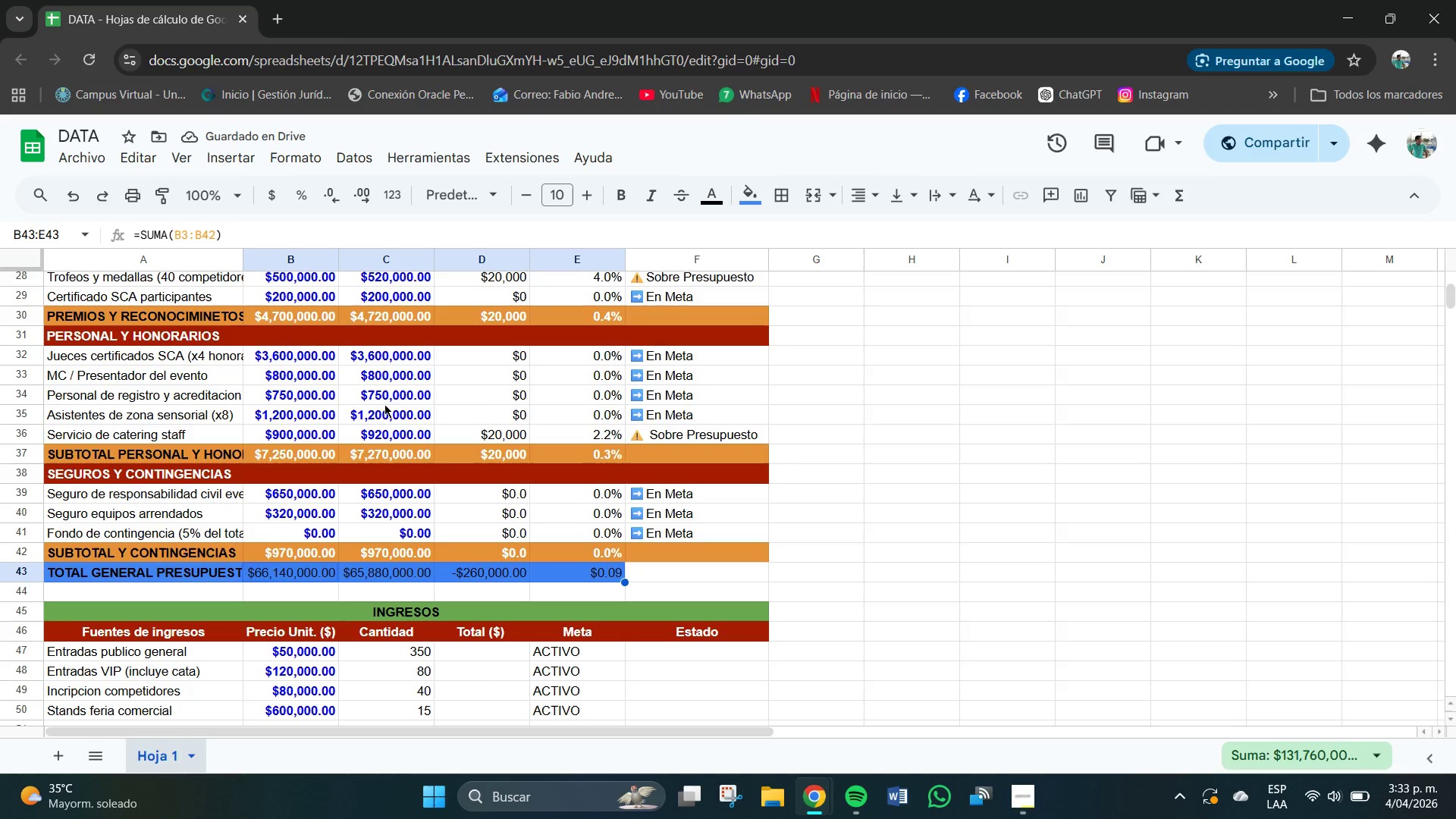 
left_click([331, 196])
 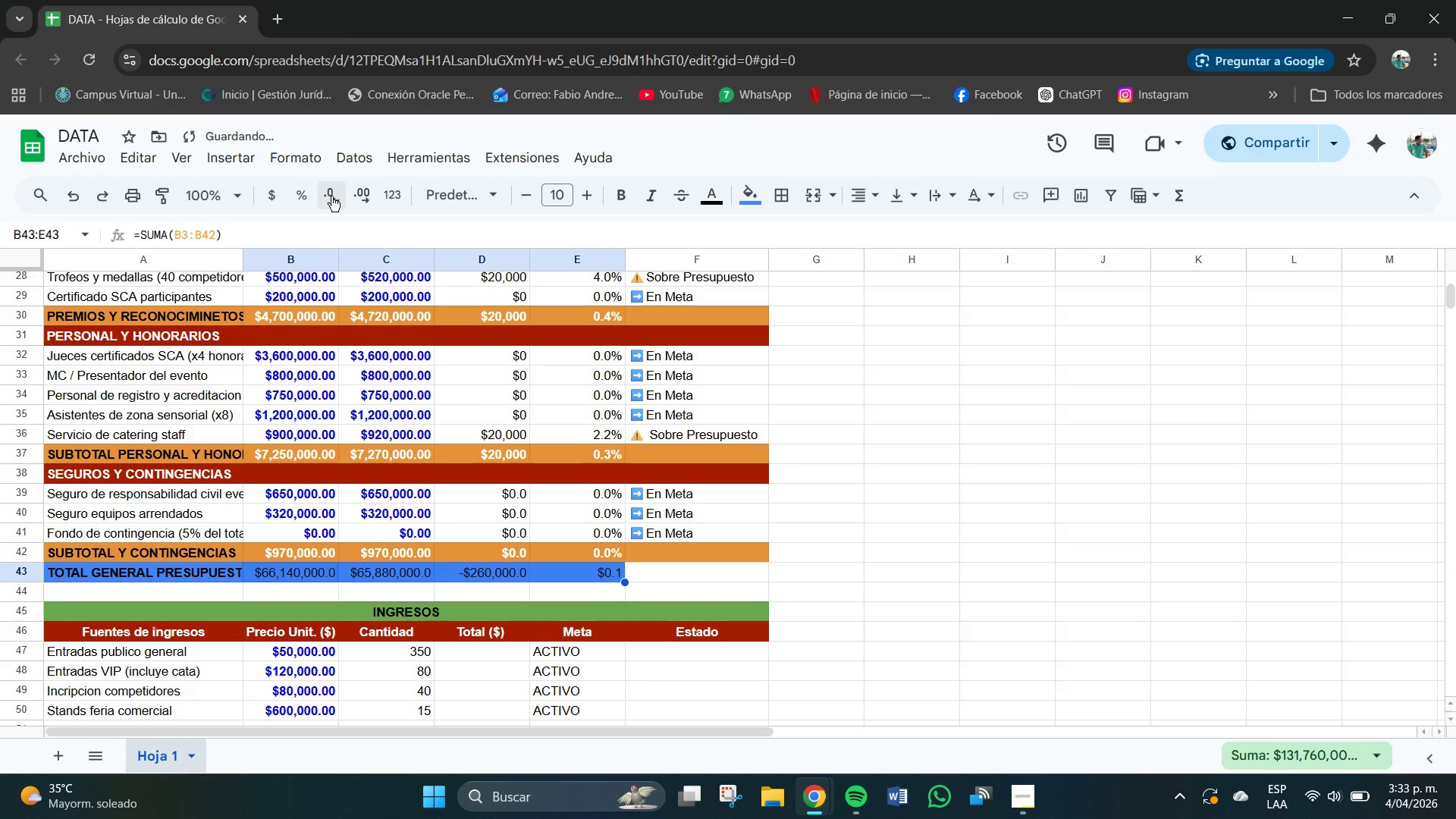 
left_click([330, 196])
 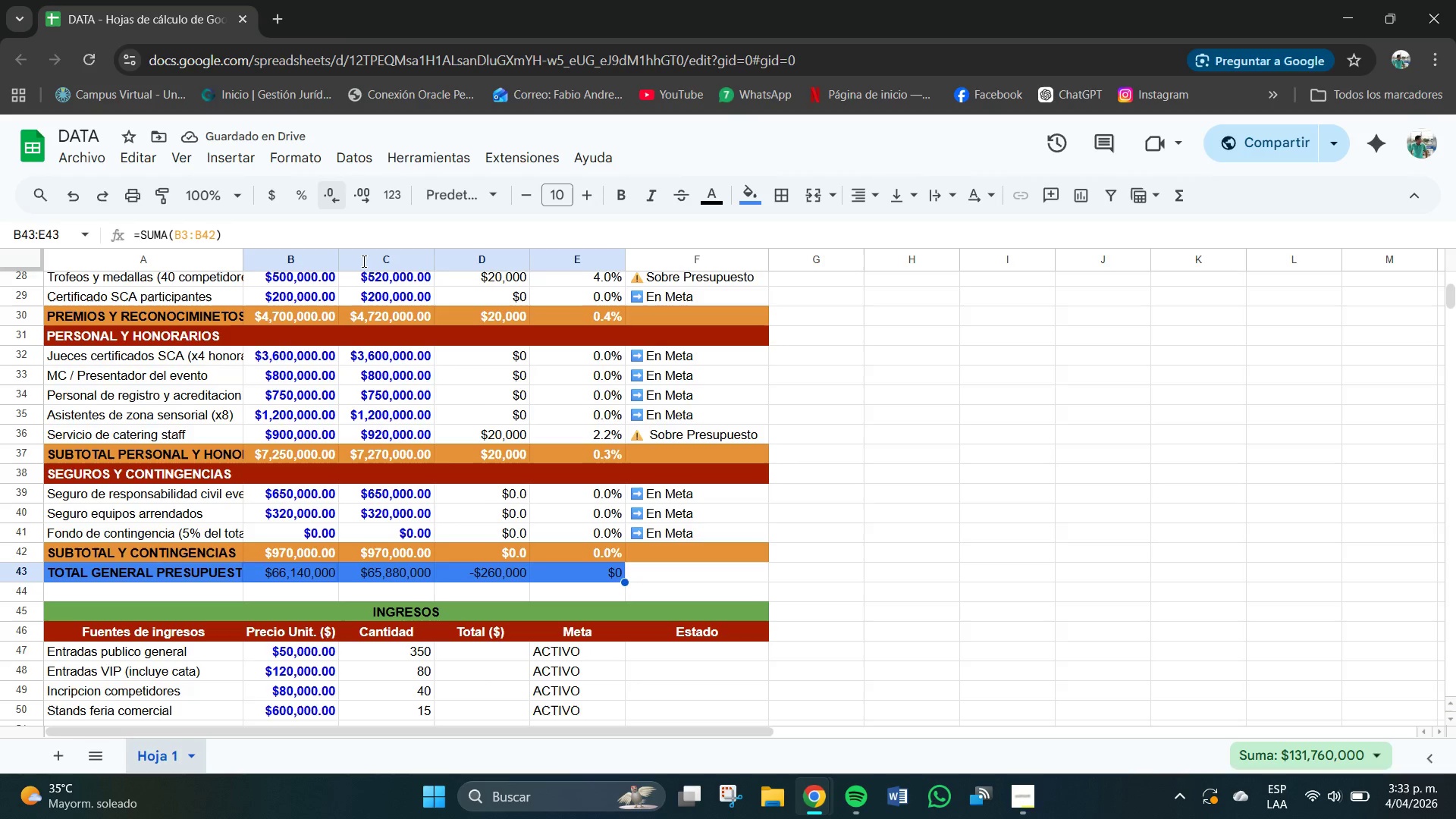 
wait(5.97)
 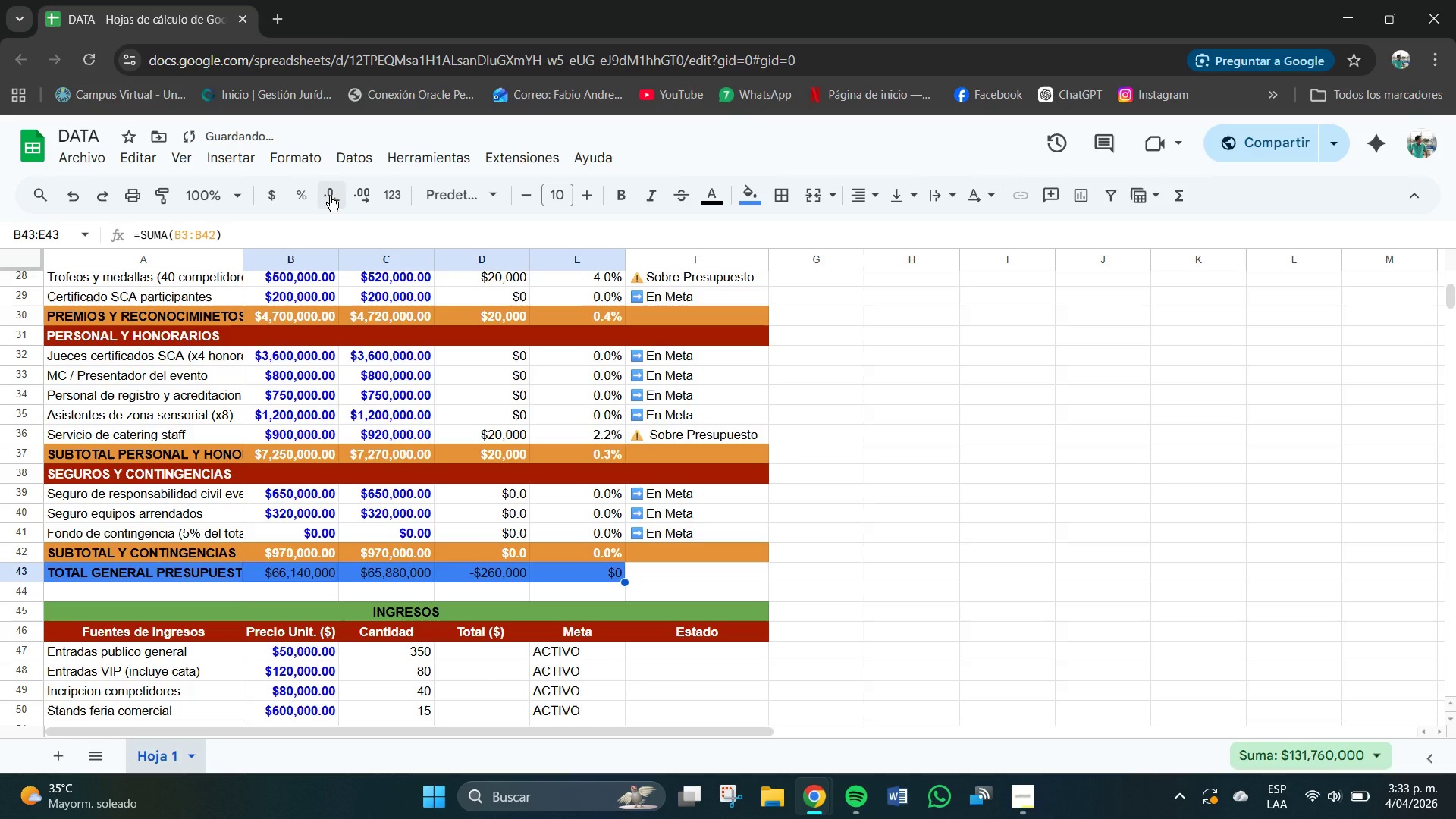 
left_click([626, 196])
 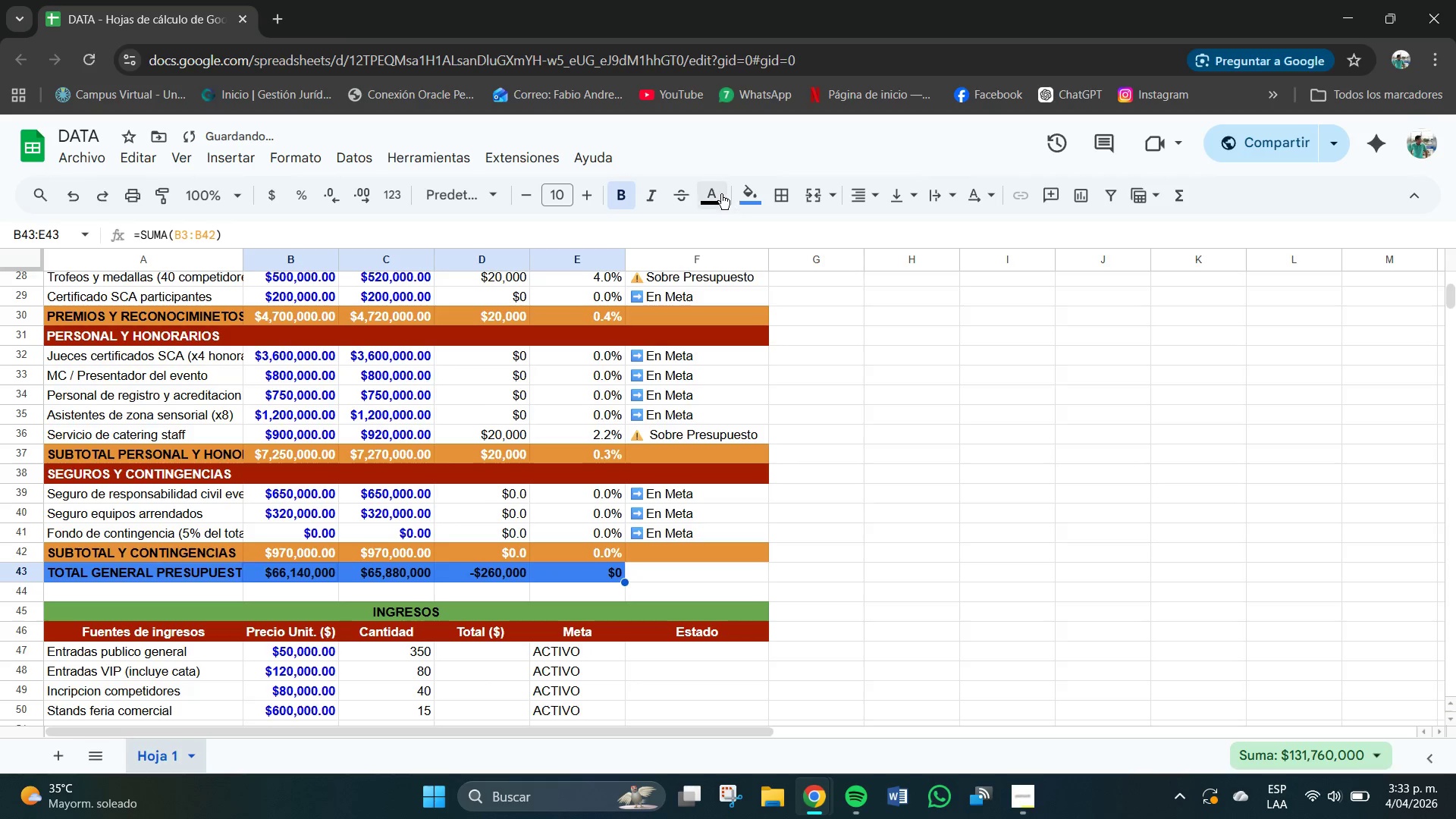 
left_click([737, 195])
 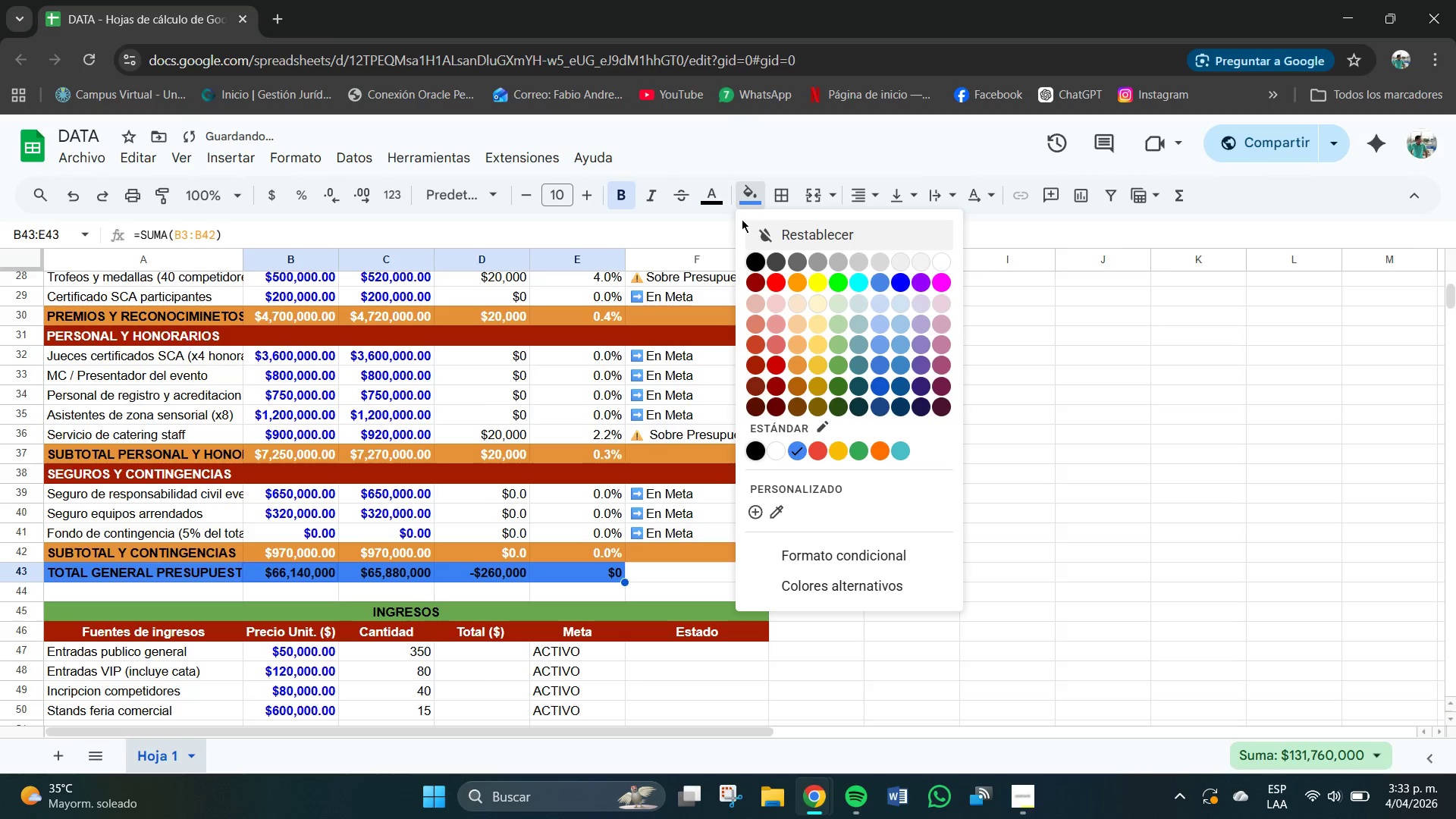 
left_click([704, 187])
 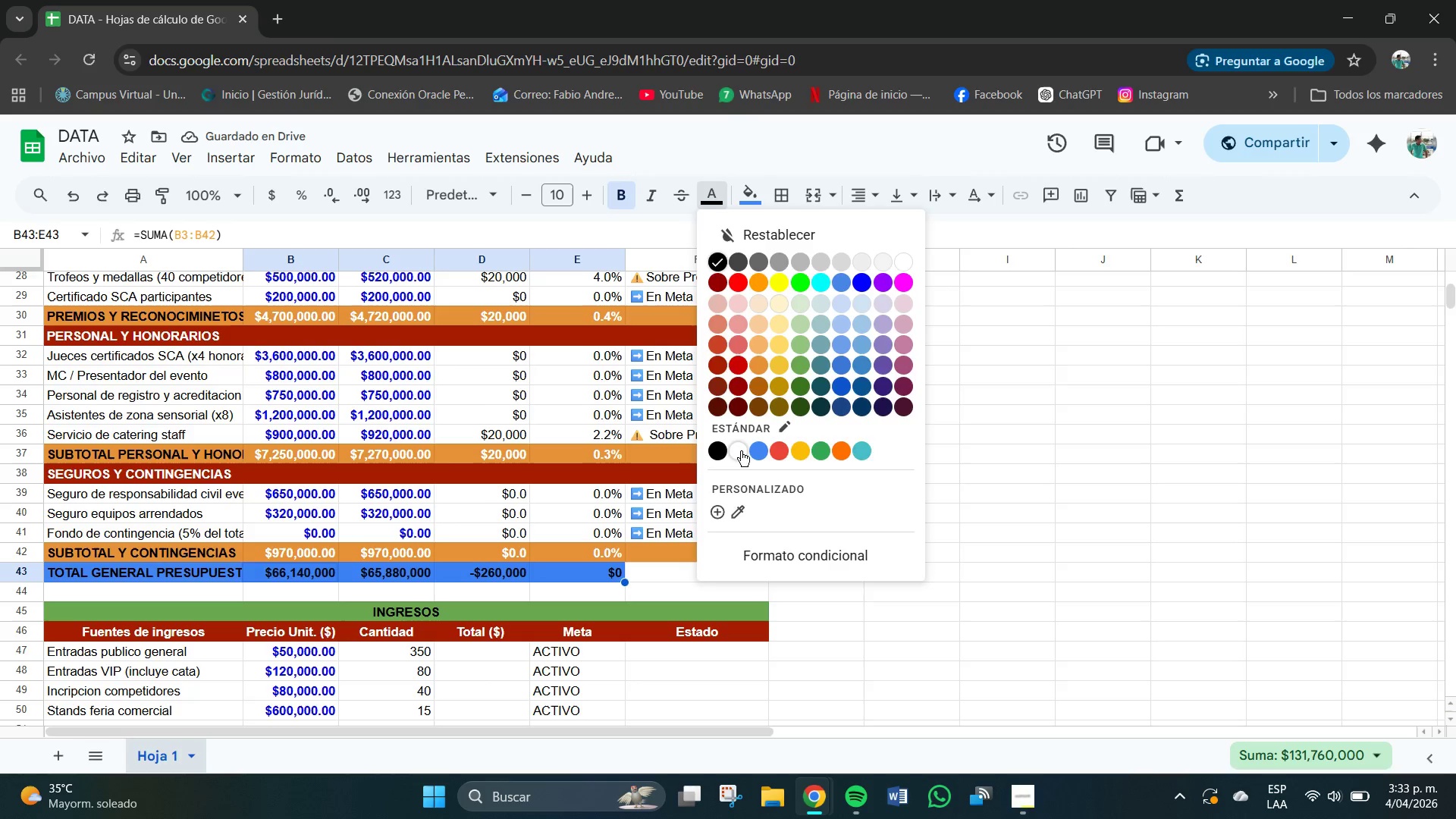 
left_click([740, 447])
 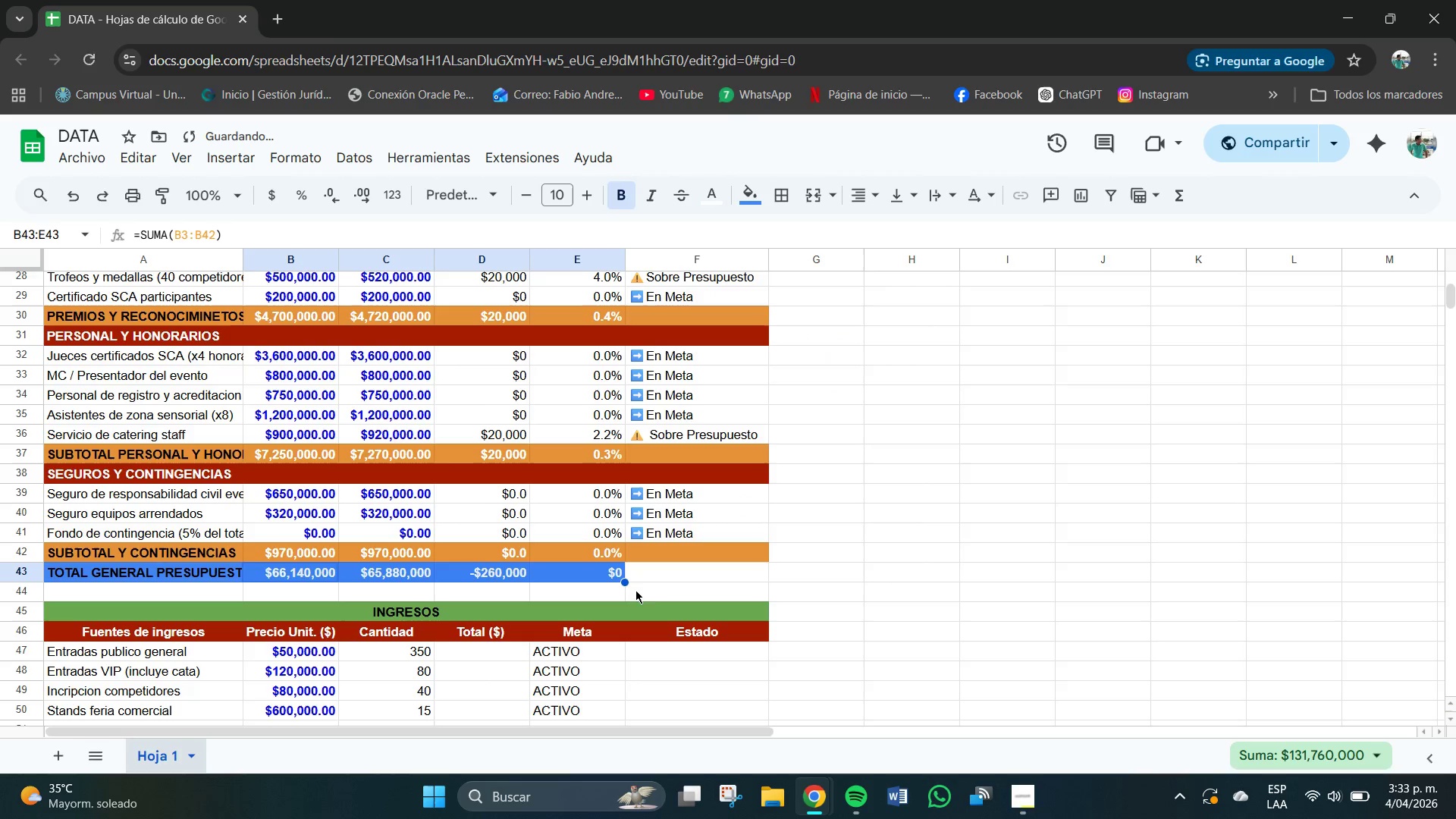 
left_click([652, 576])
 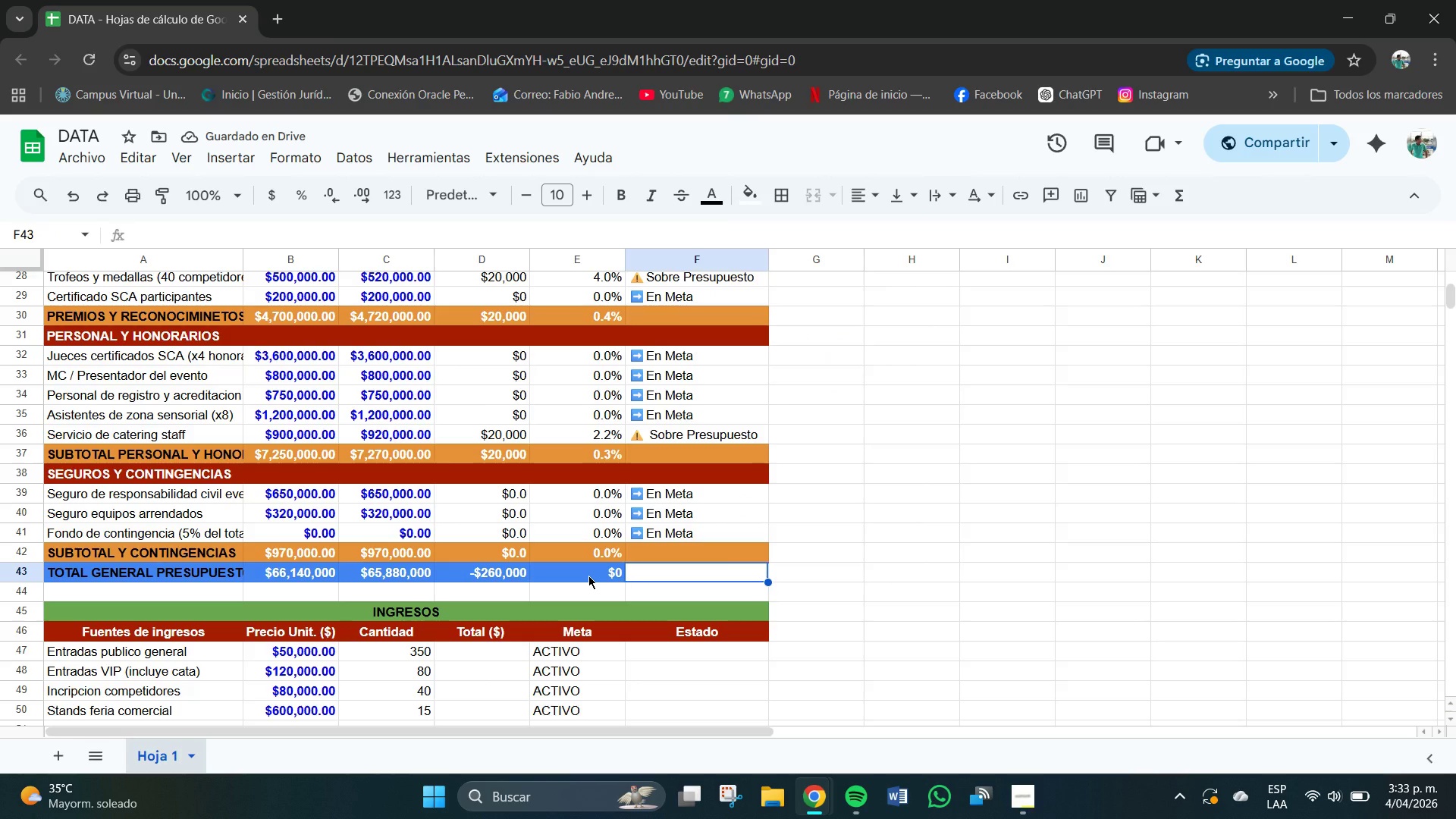 
left_click([588, 576])
 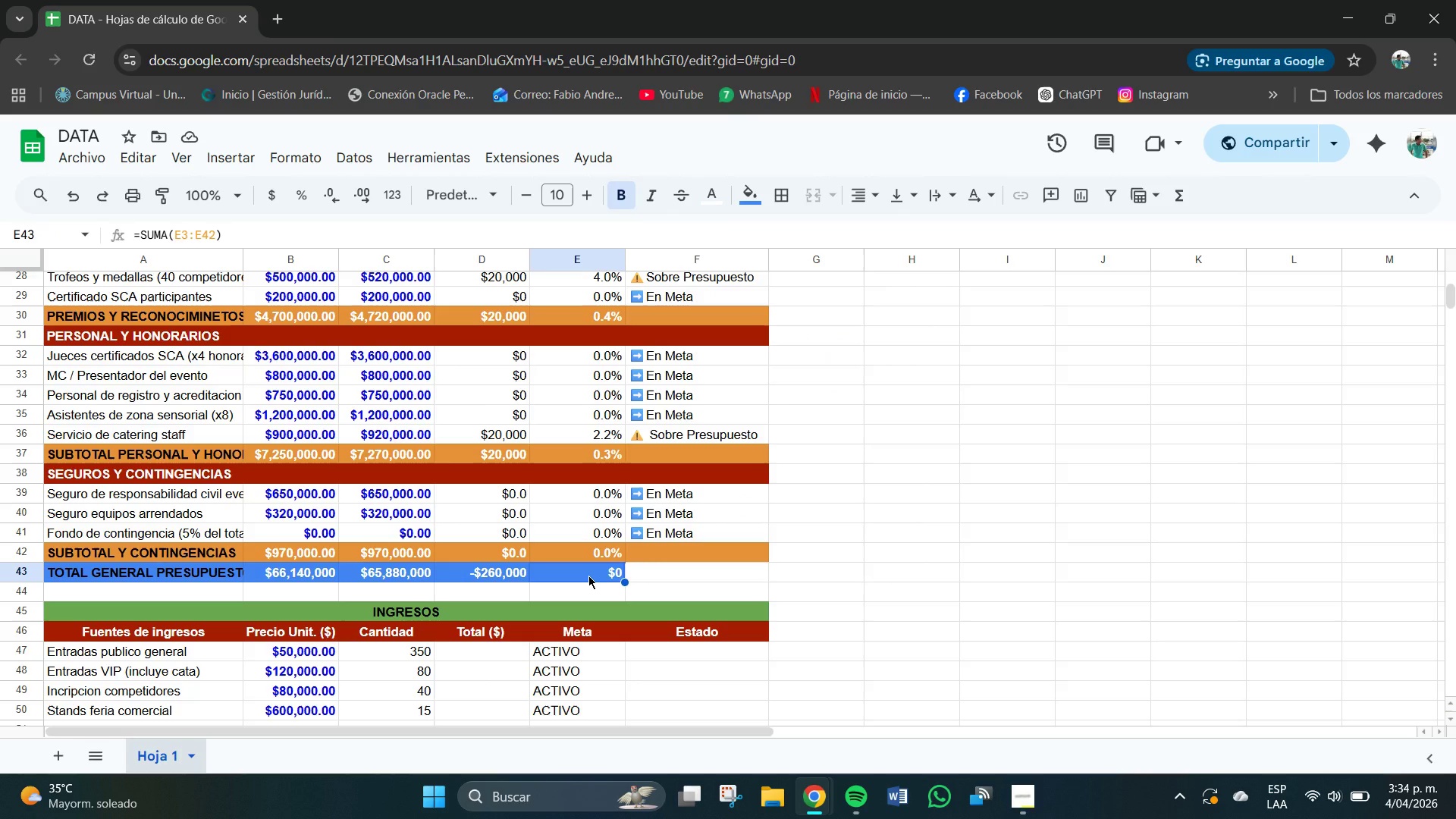 
wait(8.69)
 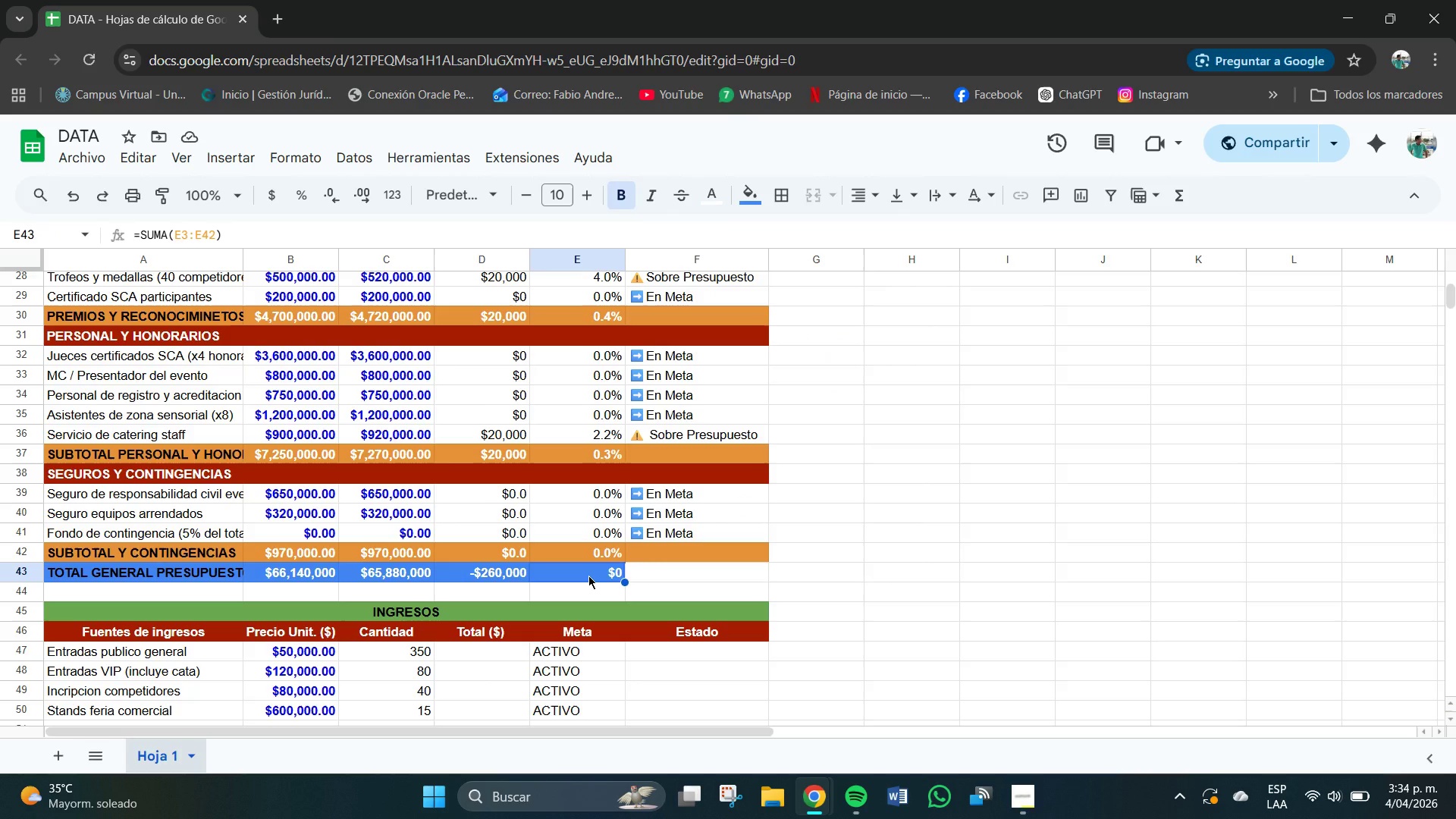 
left_click([596, 572])
 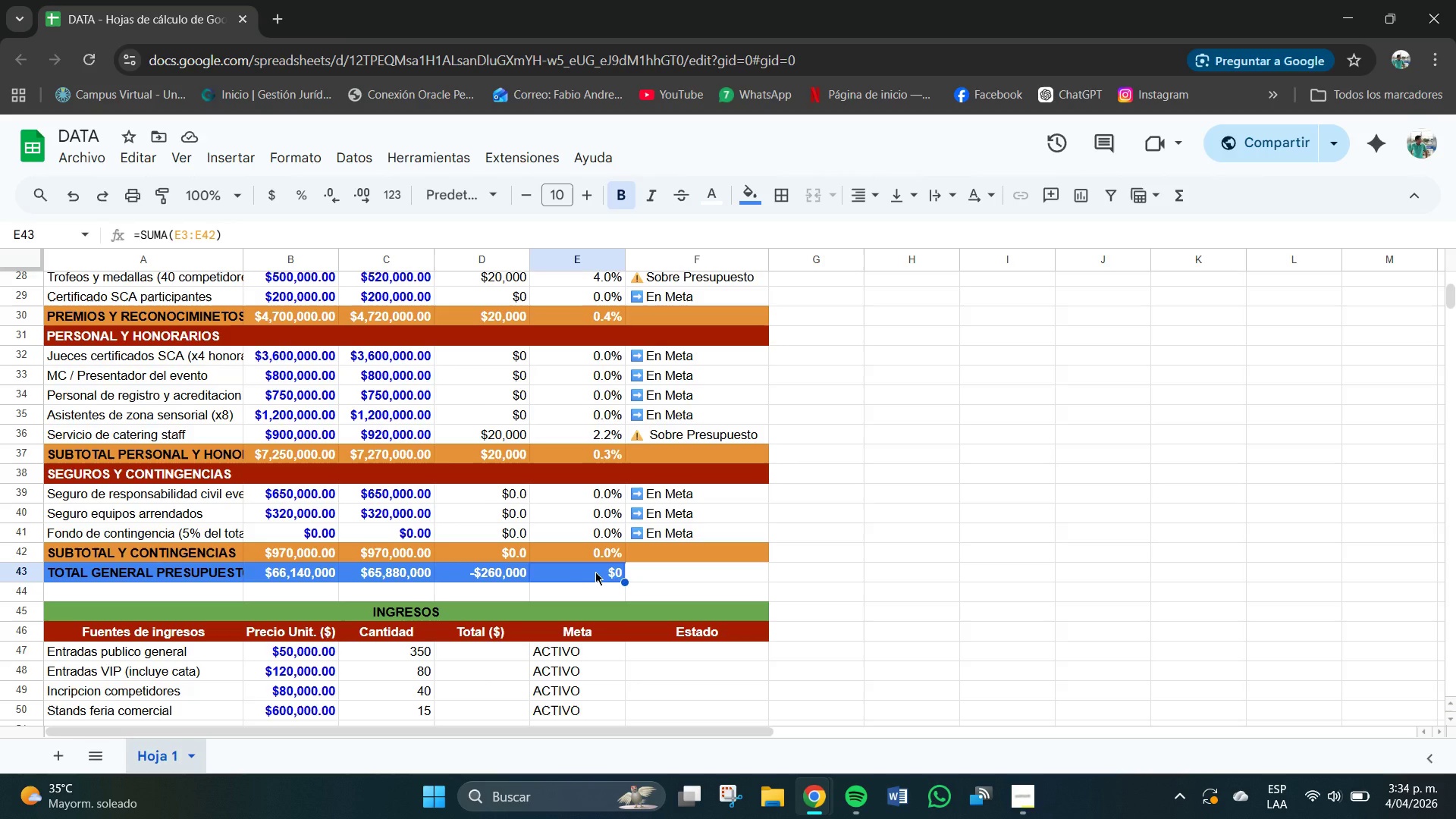 
key(Backspace)
 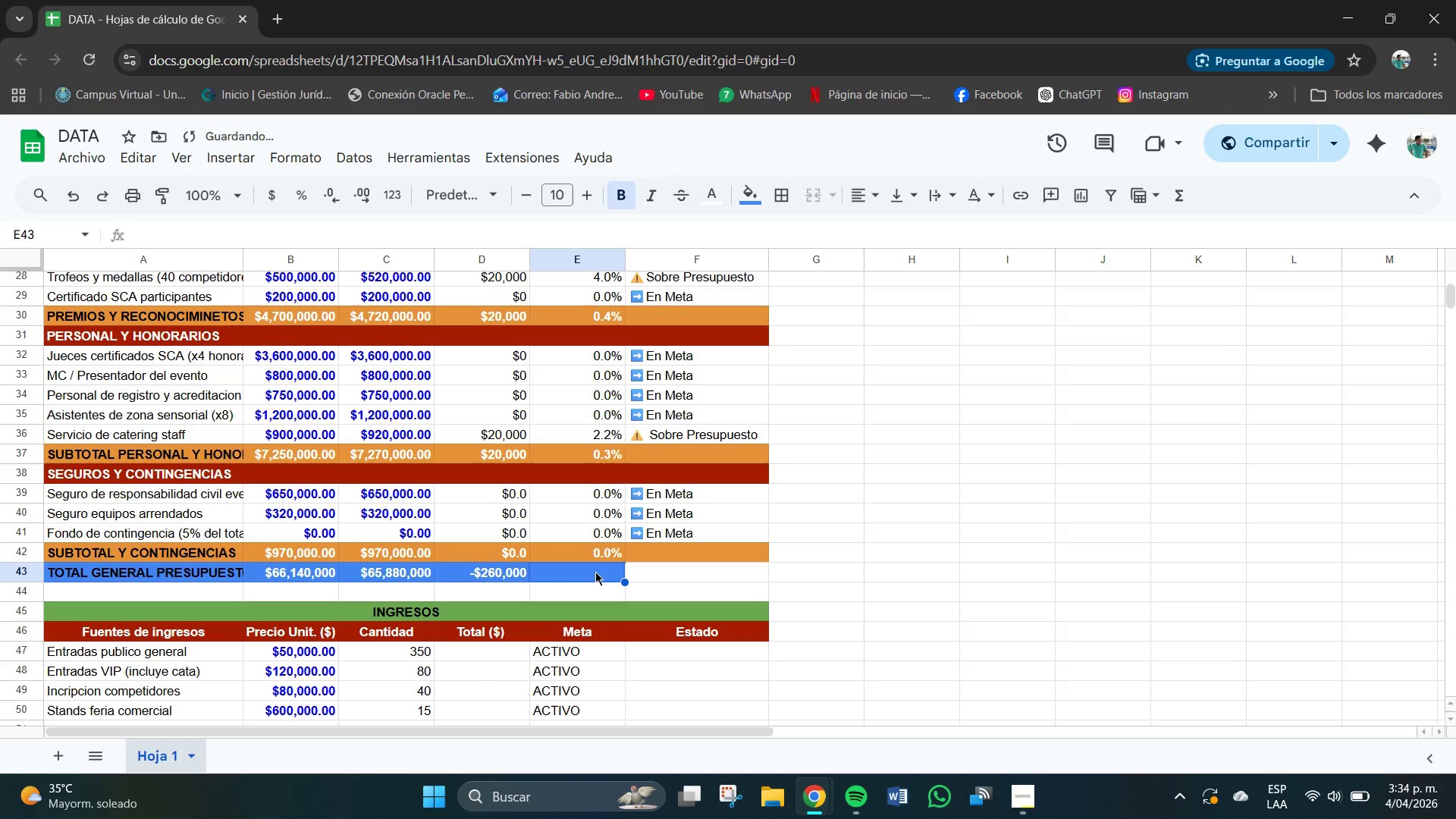 
left_click([595, 572])
 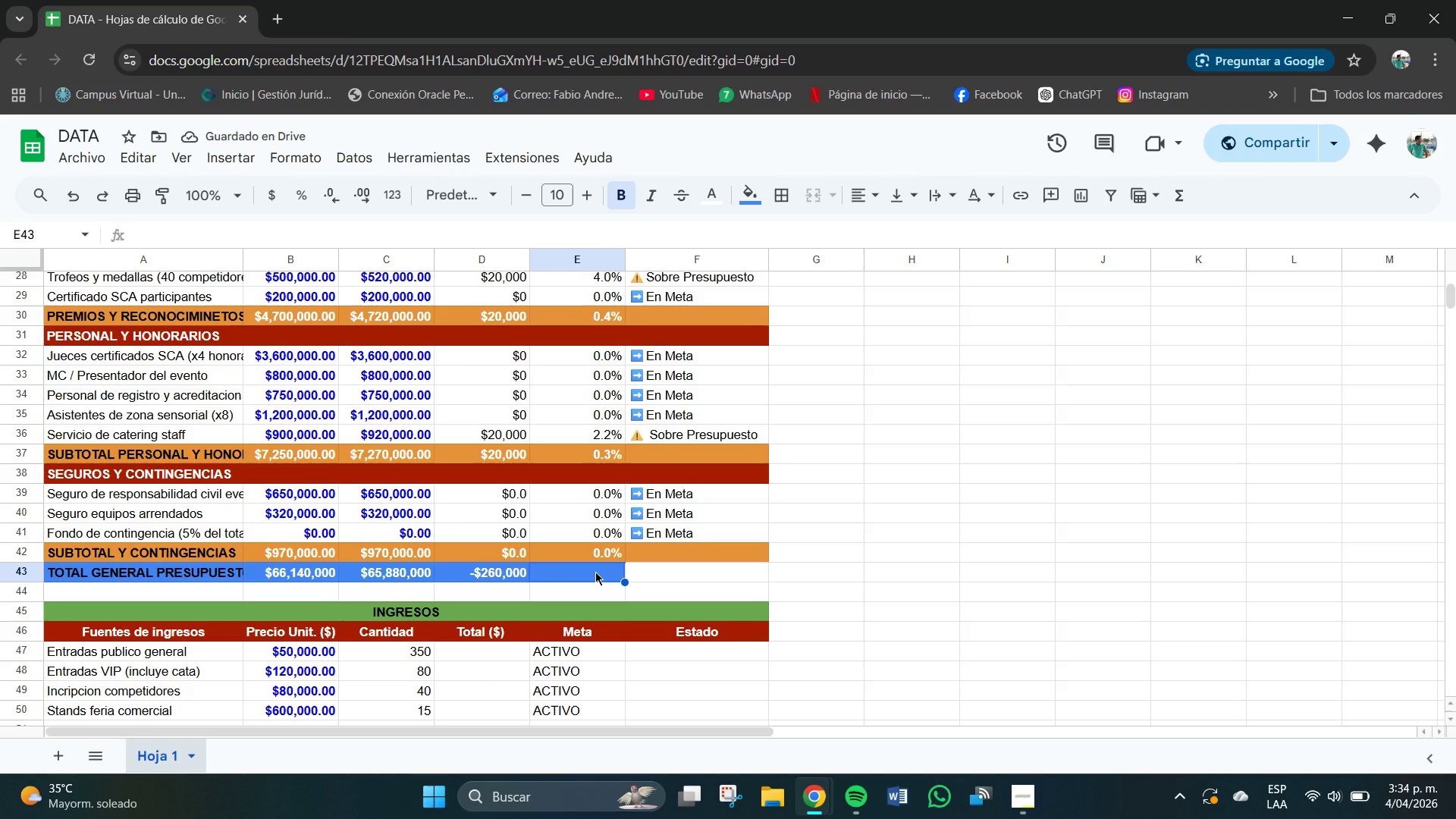 
key(Shift+0)
 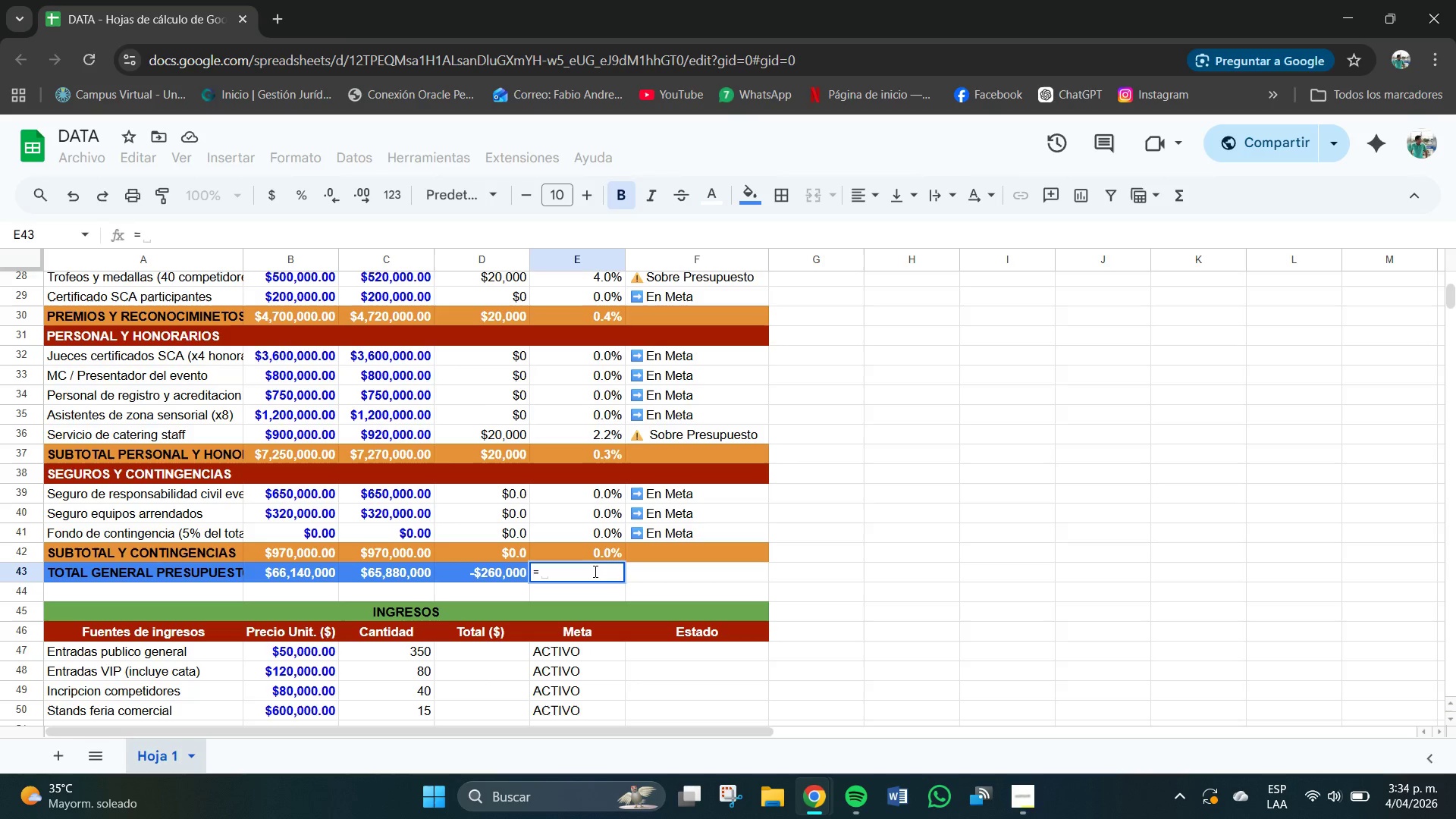 
wait(9.14)
 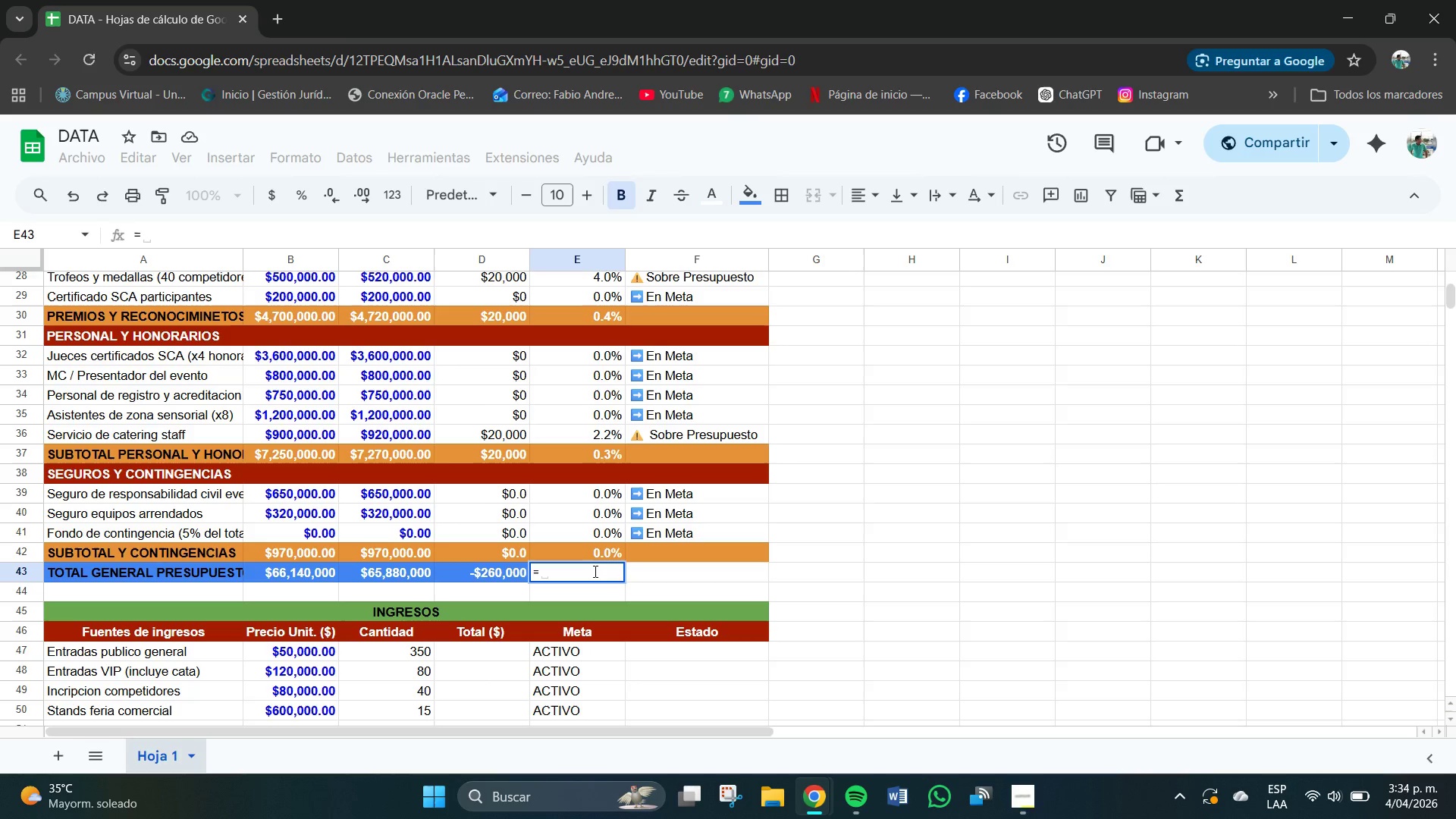 
key(Backspace)
 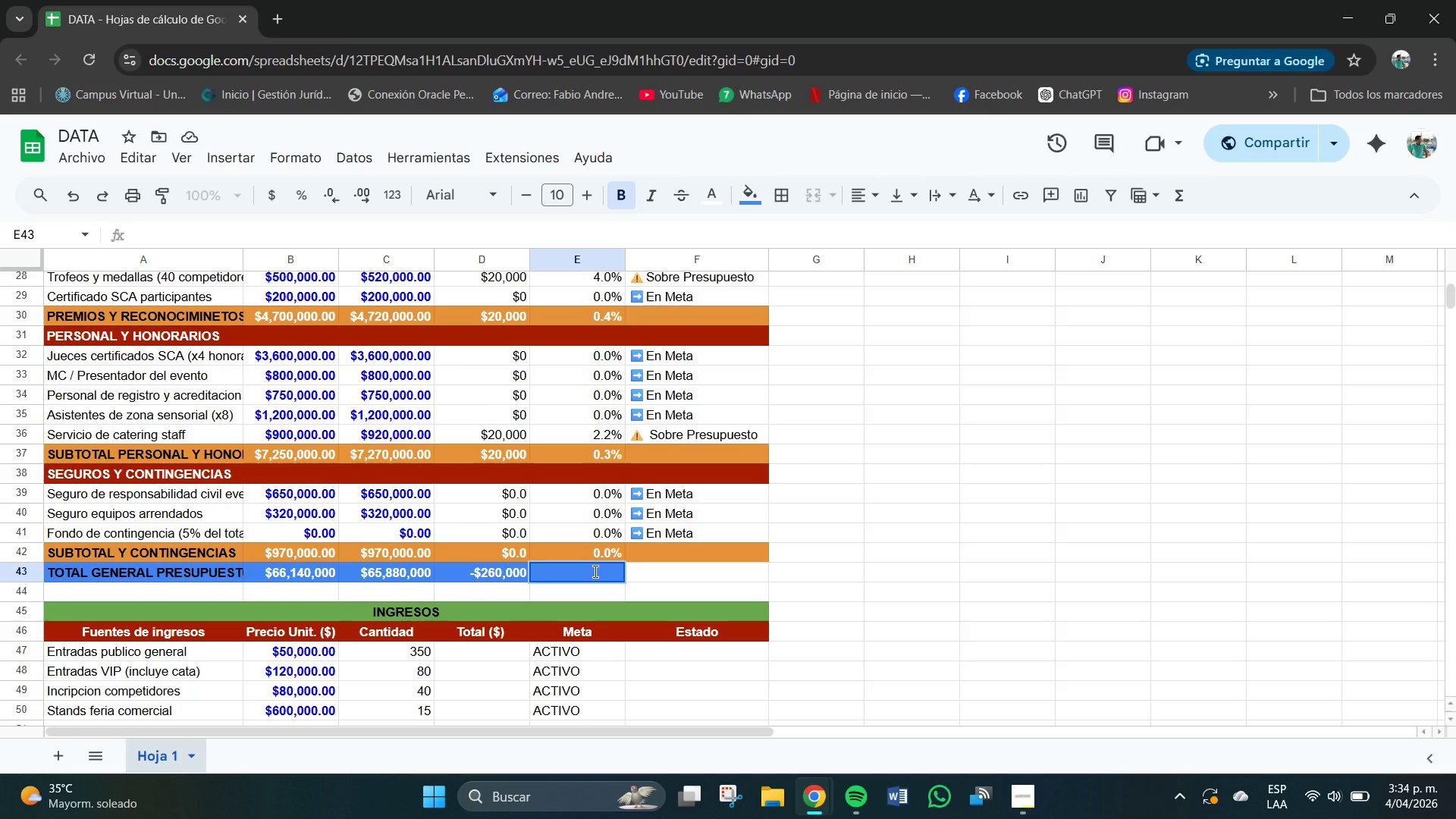 
key(Control+Z)
 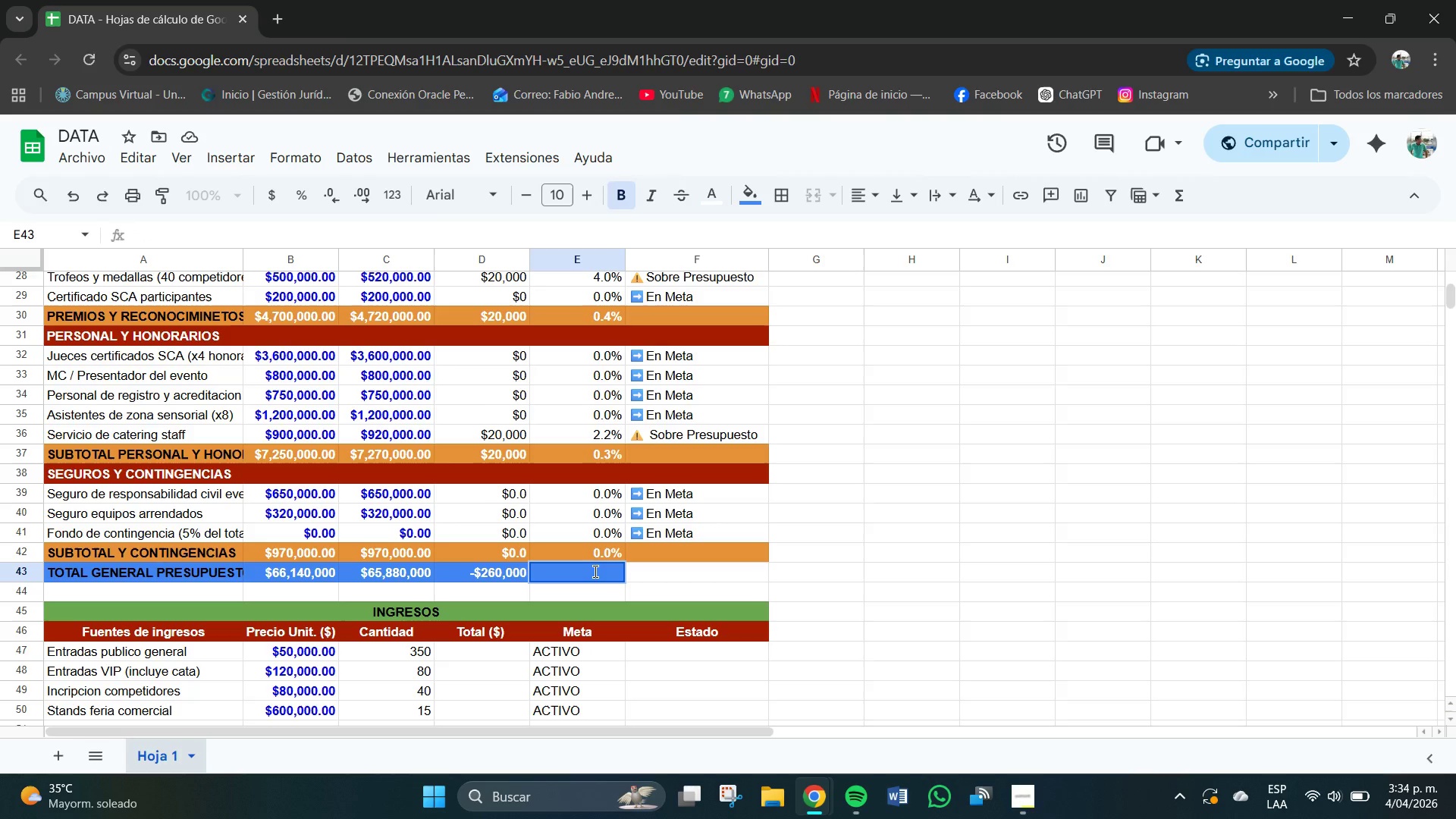 
key(Control+Z)
 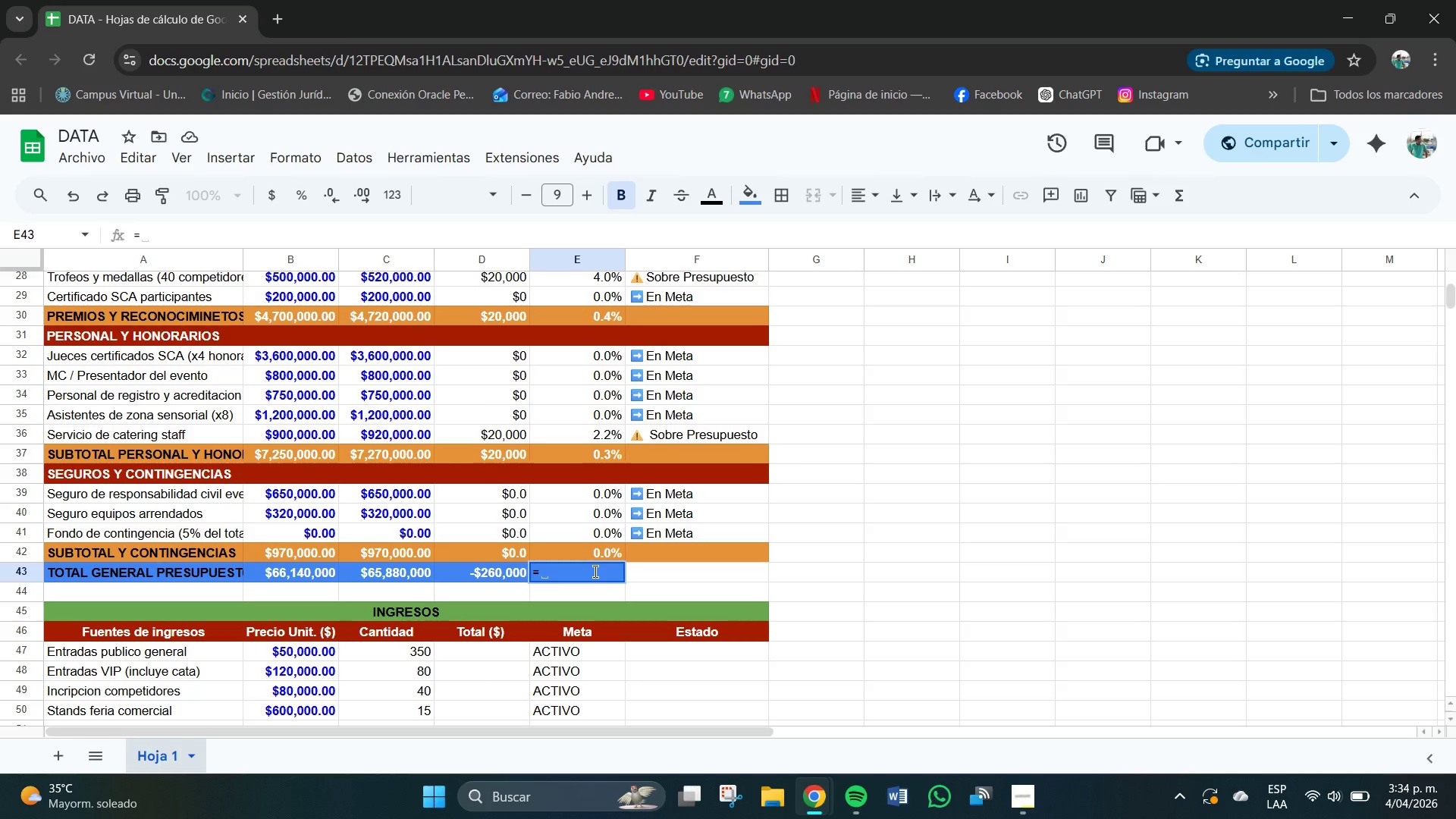 
key(Control+Z)
 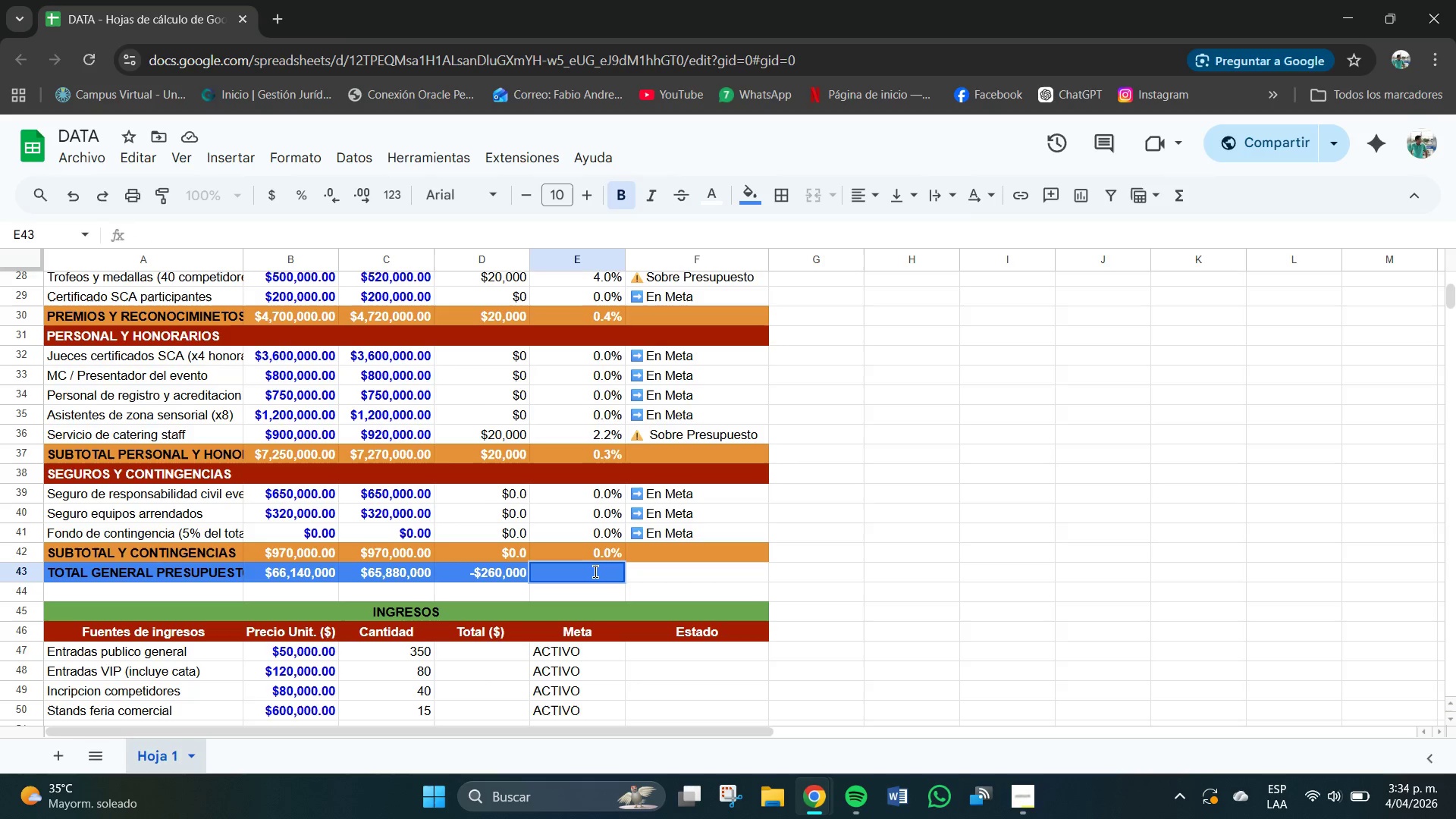 
key(Control+Z)
 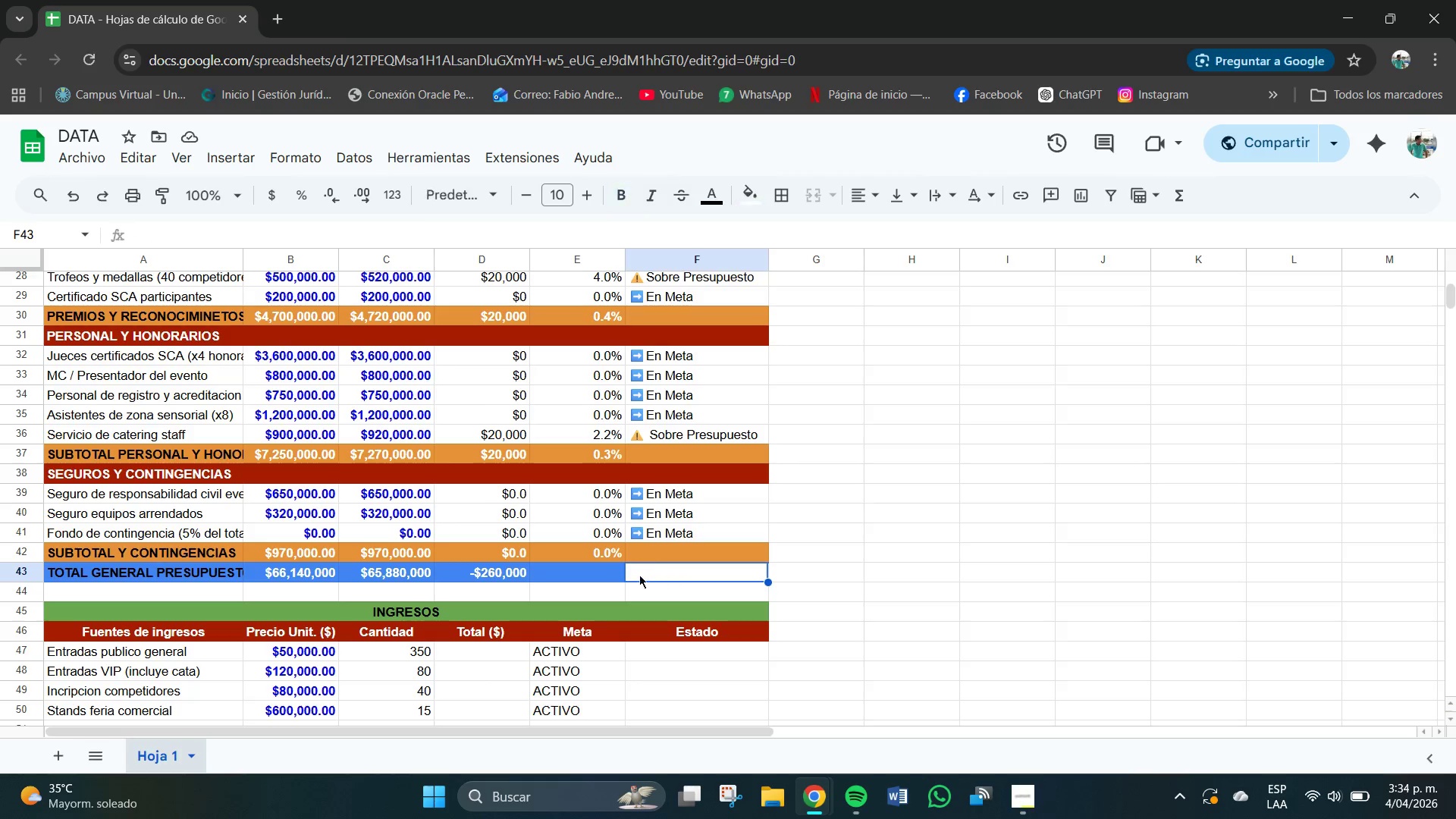 
key(Control+Z)
 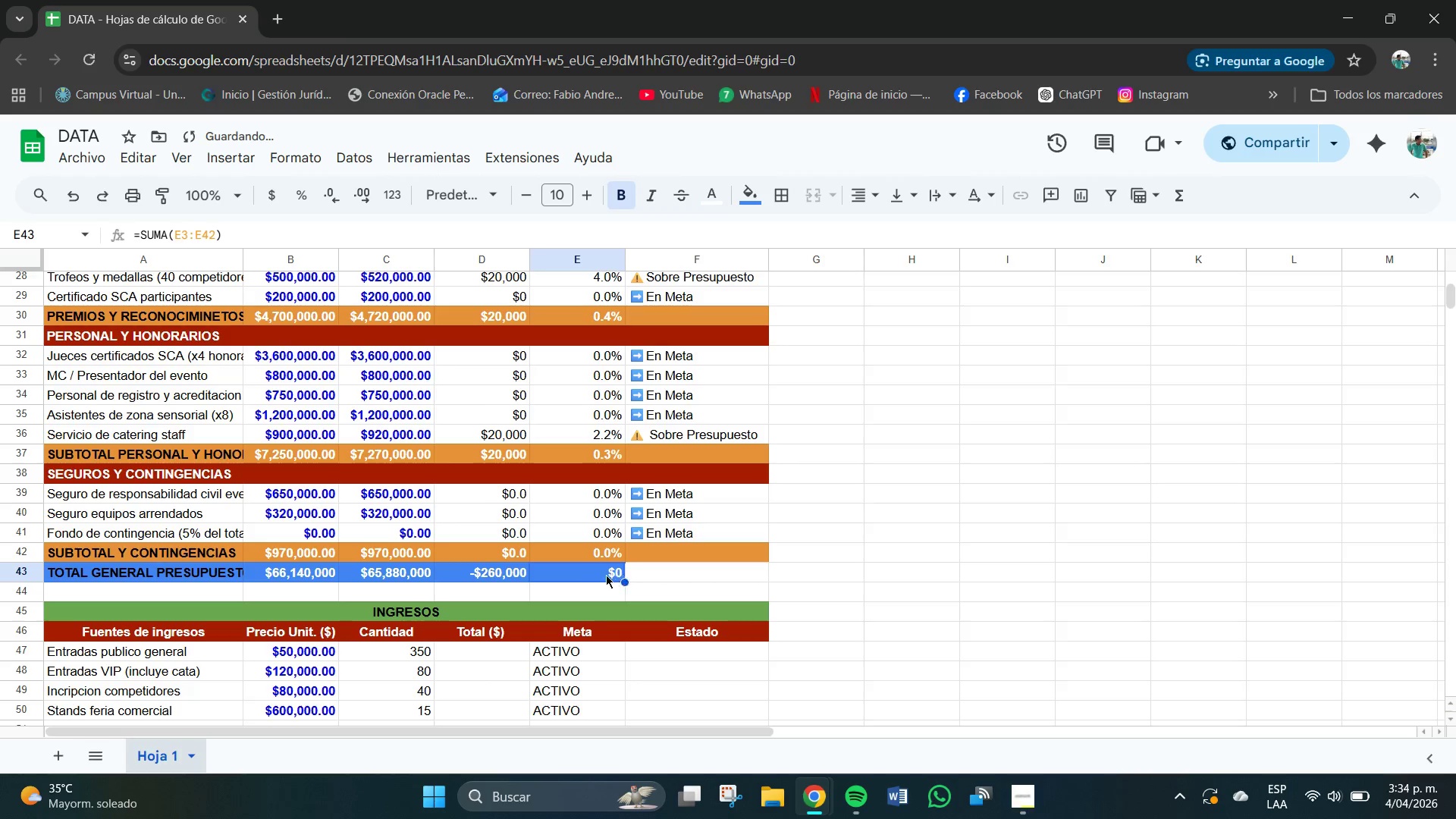 
left_click([602, 573])
 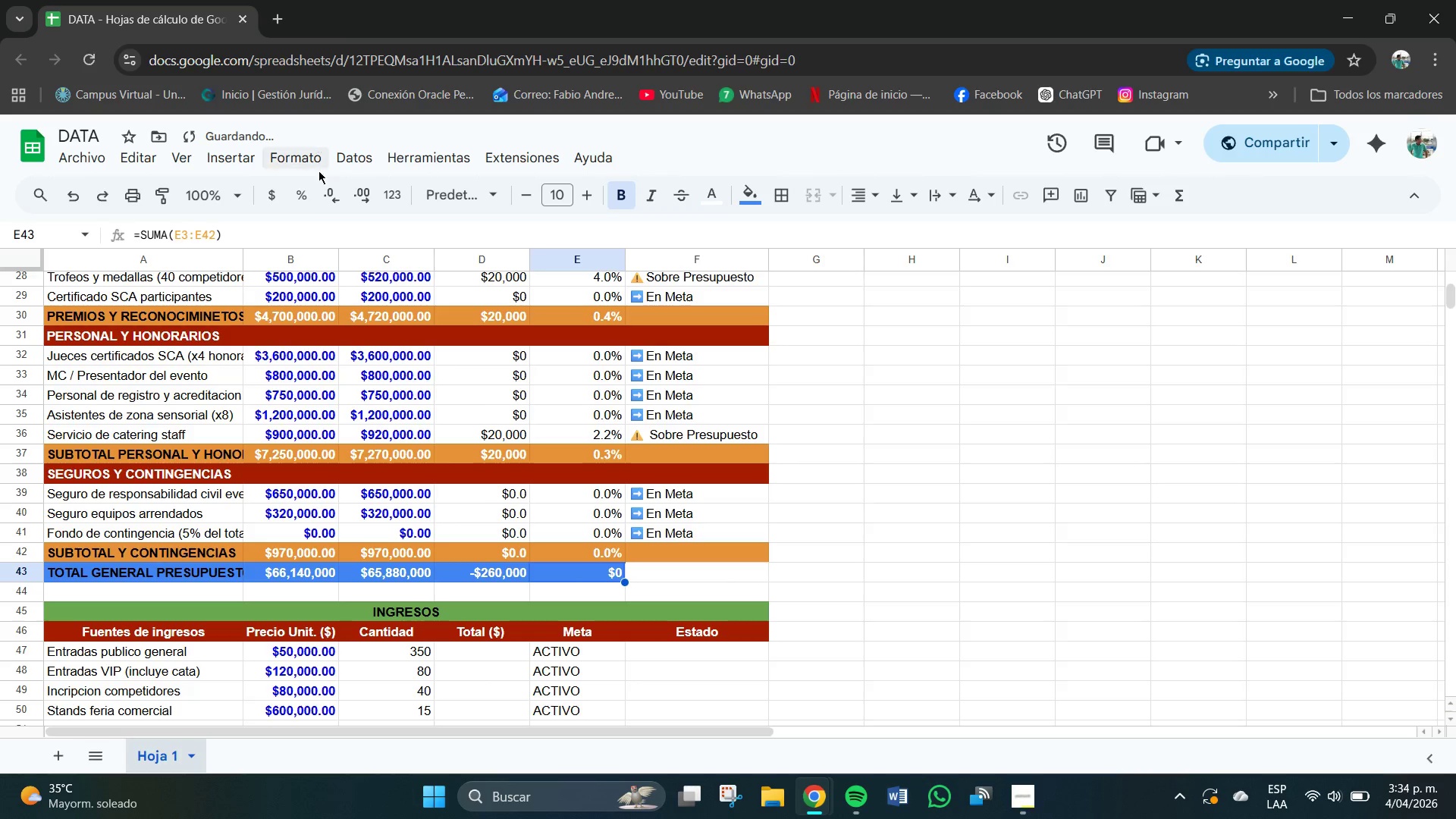 
left_click([304, 189])
 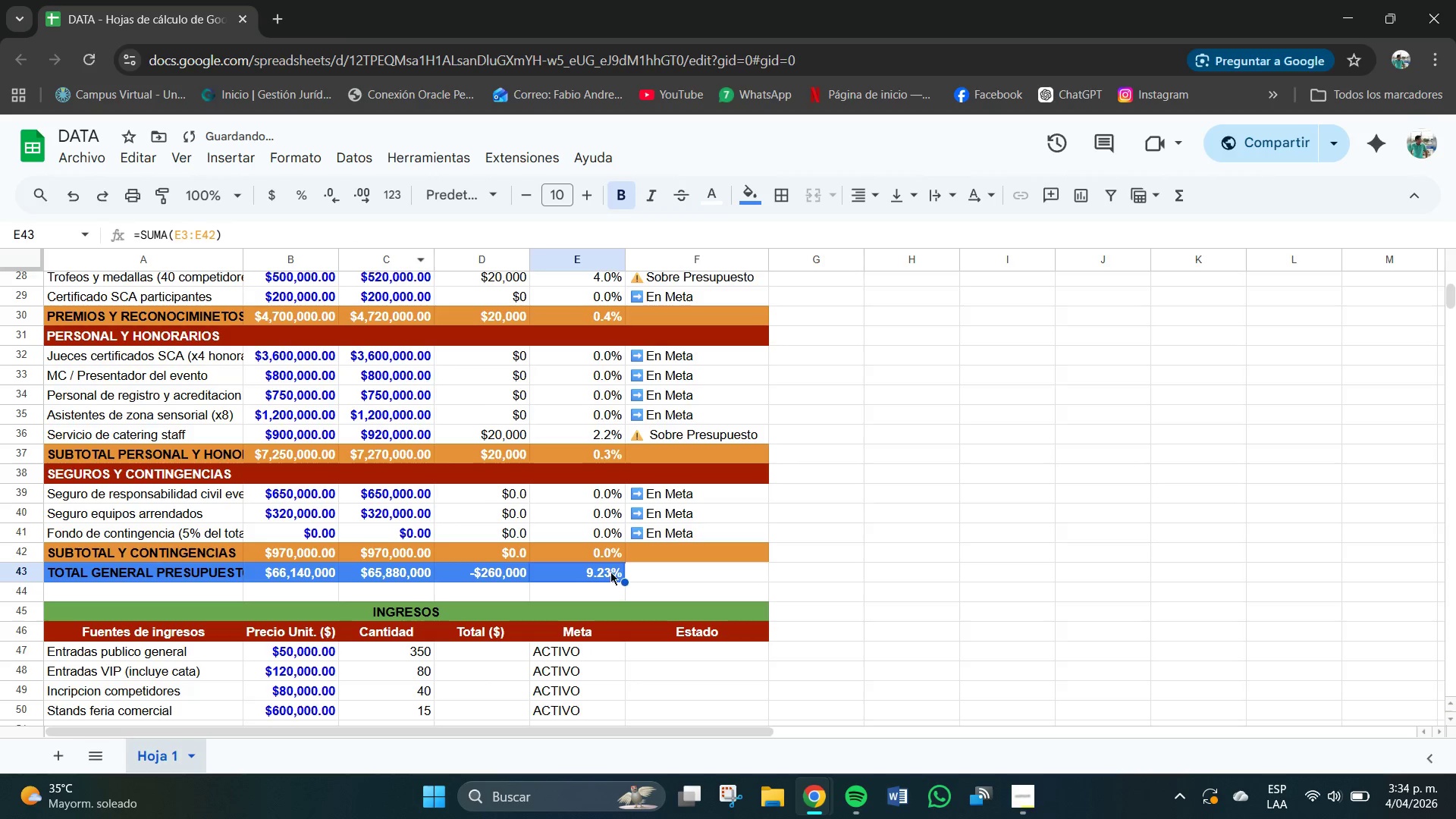 
key(Control+Z)
 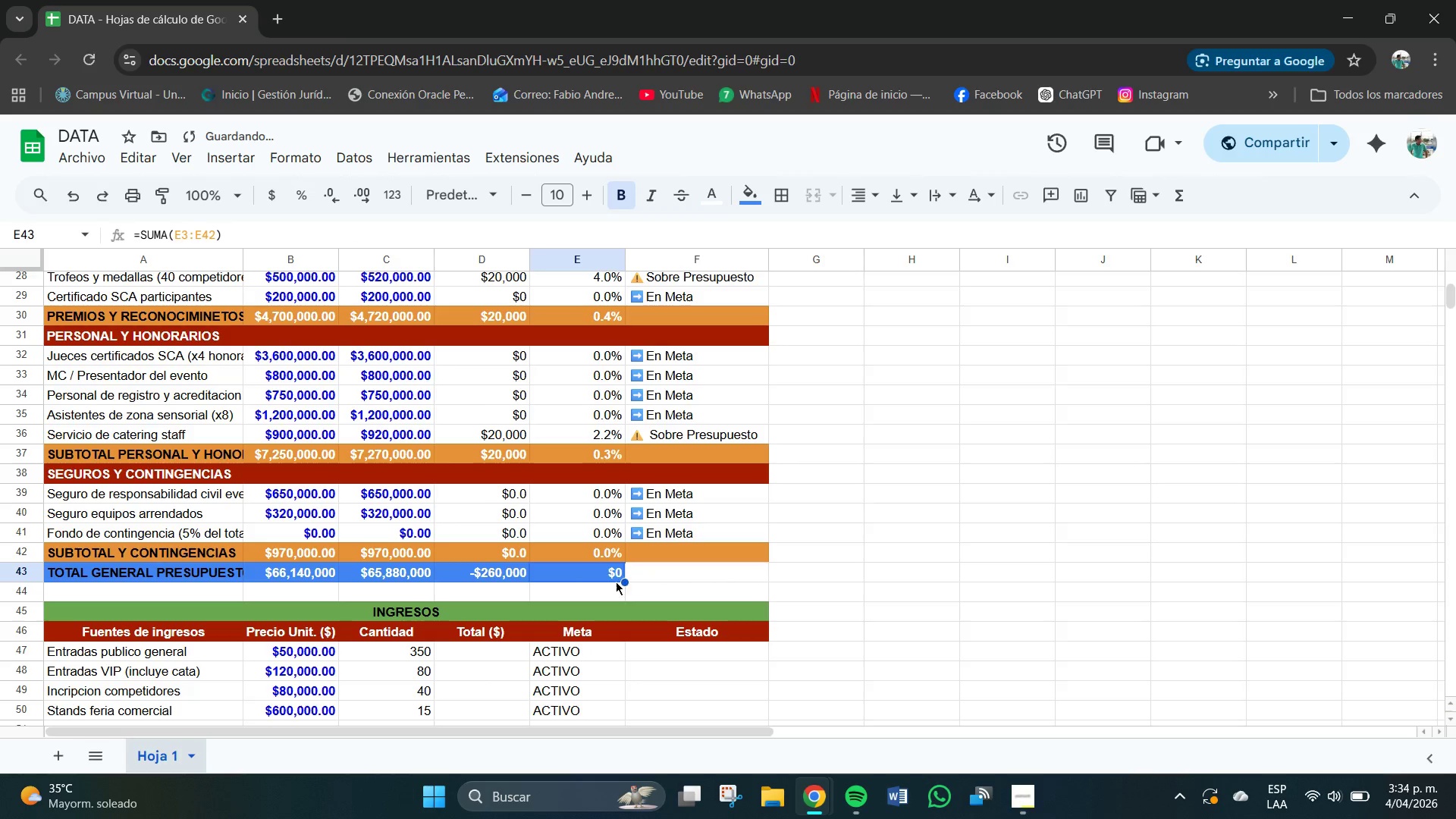 
left_click([518, 576])
 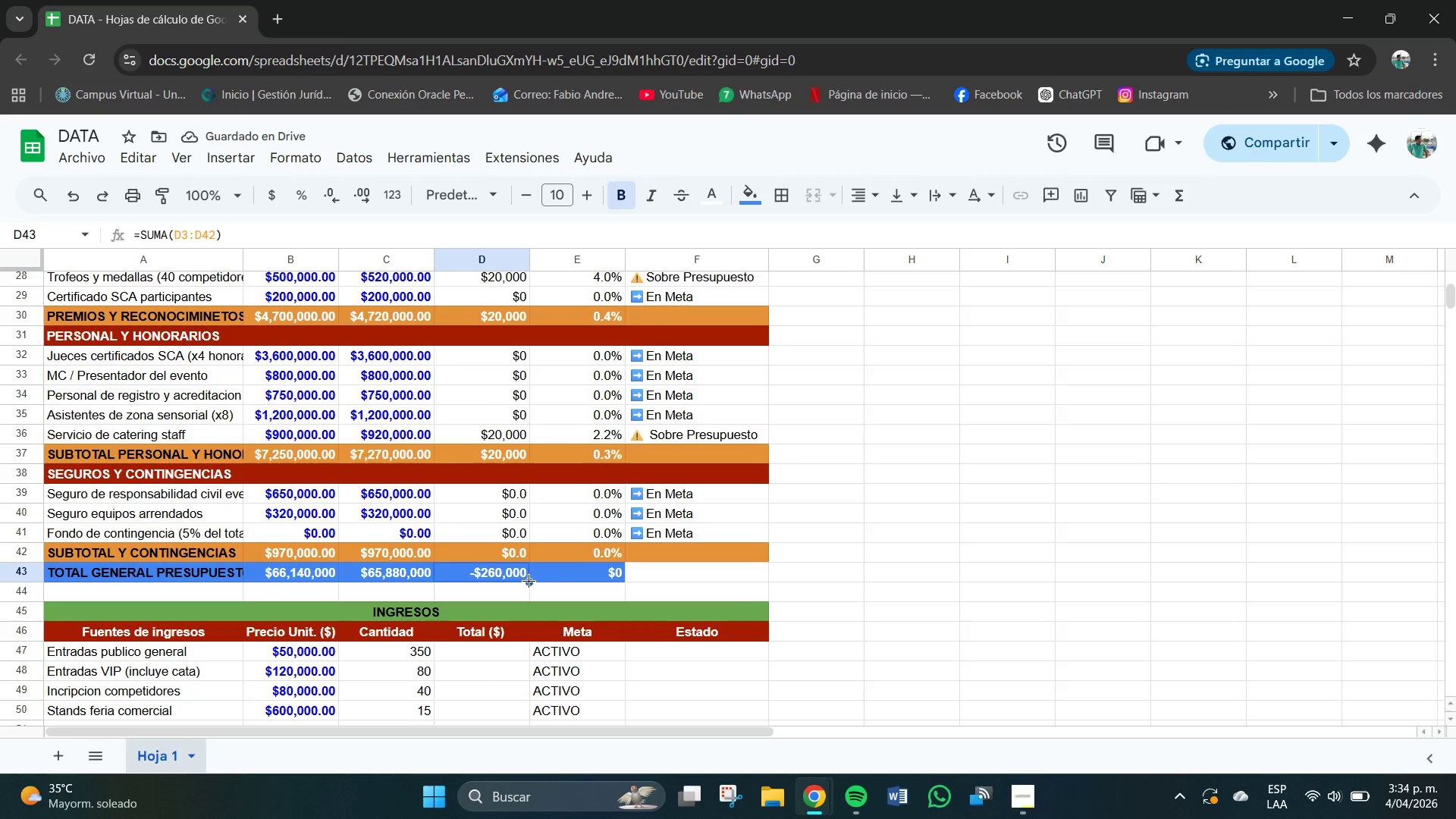 
left_click_drag(start_coordinate=[529, 583], to_coordinate=[614, 578])
 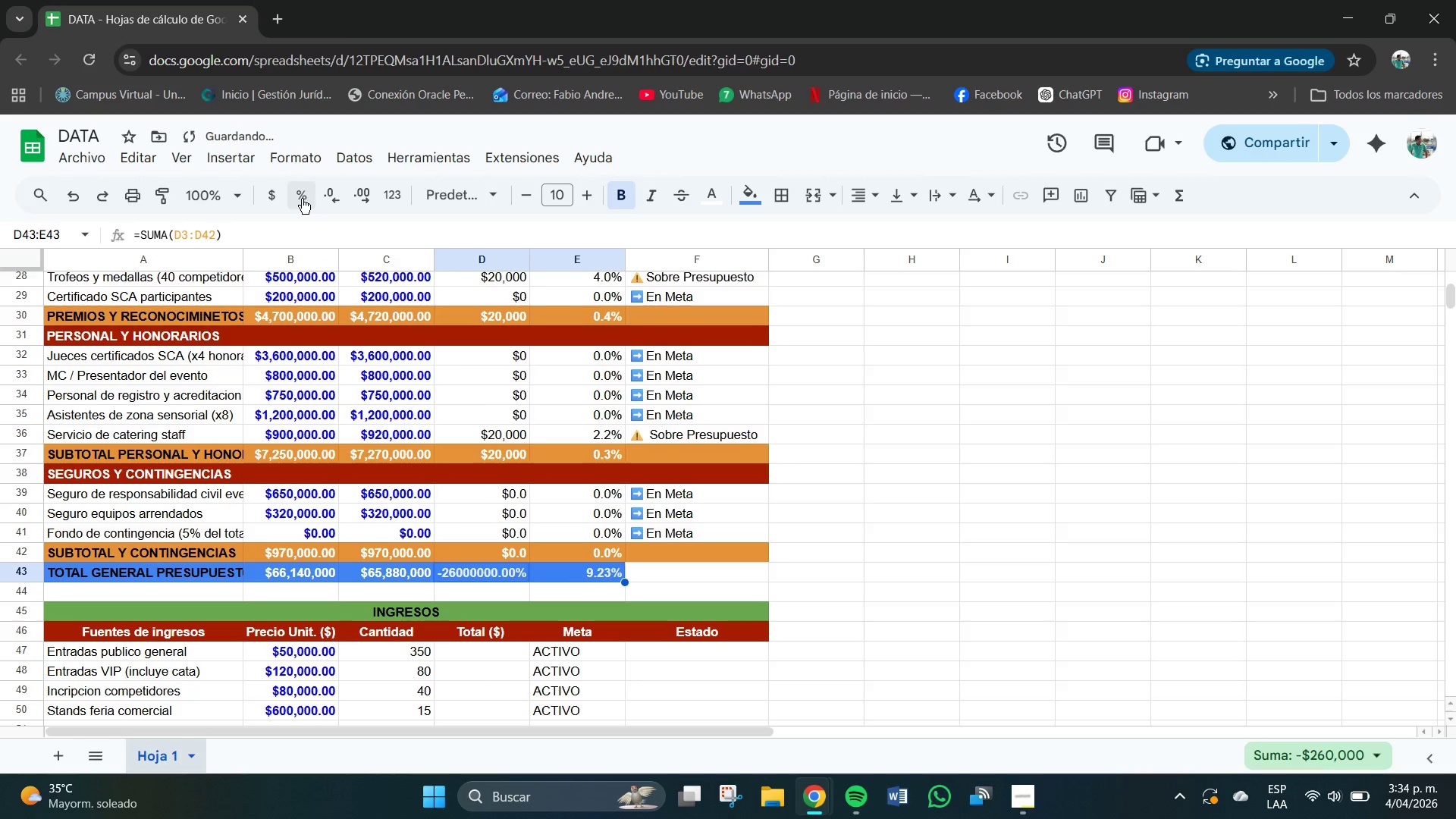 
mouse_move([338, 218])
 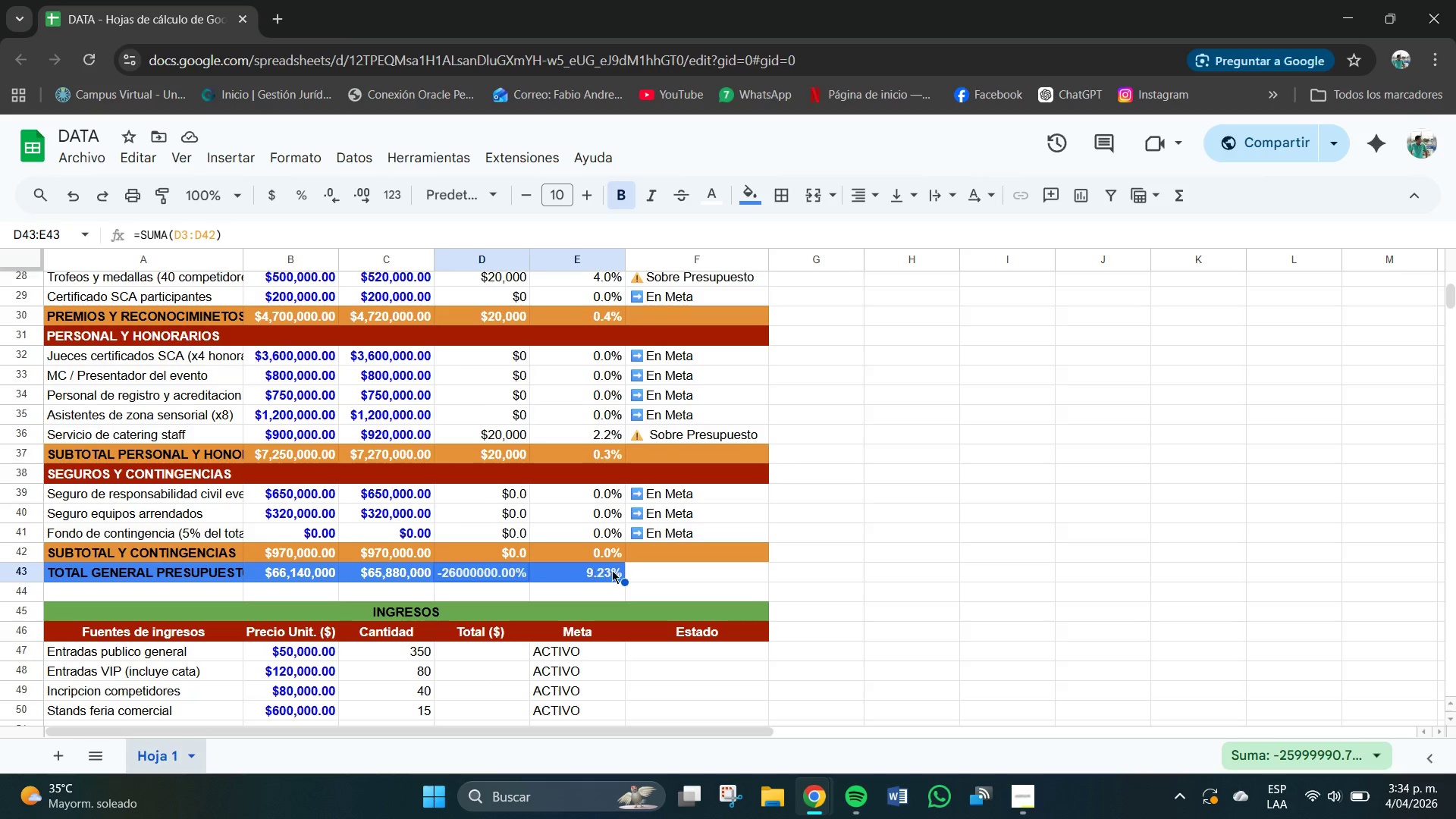 
left_click([615, 570])
 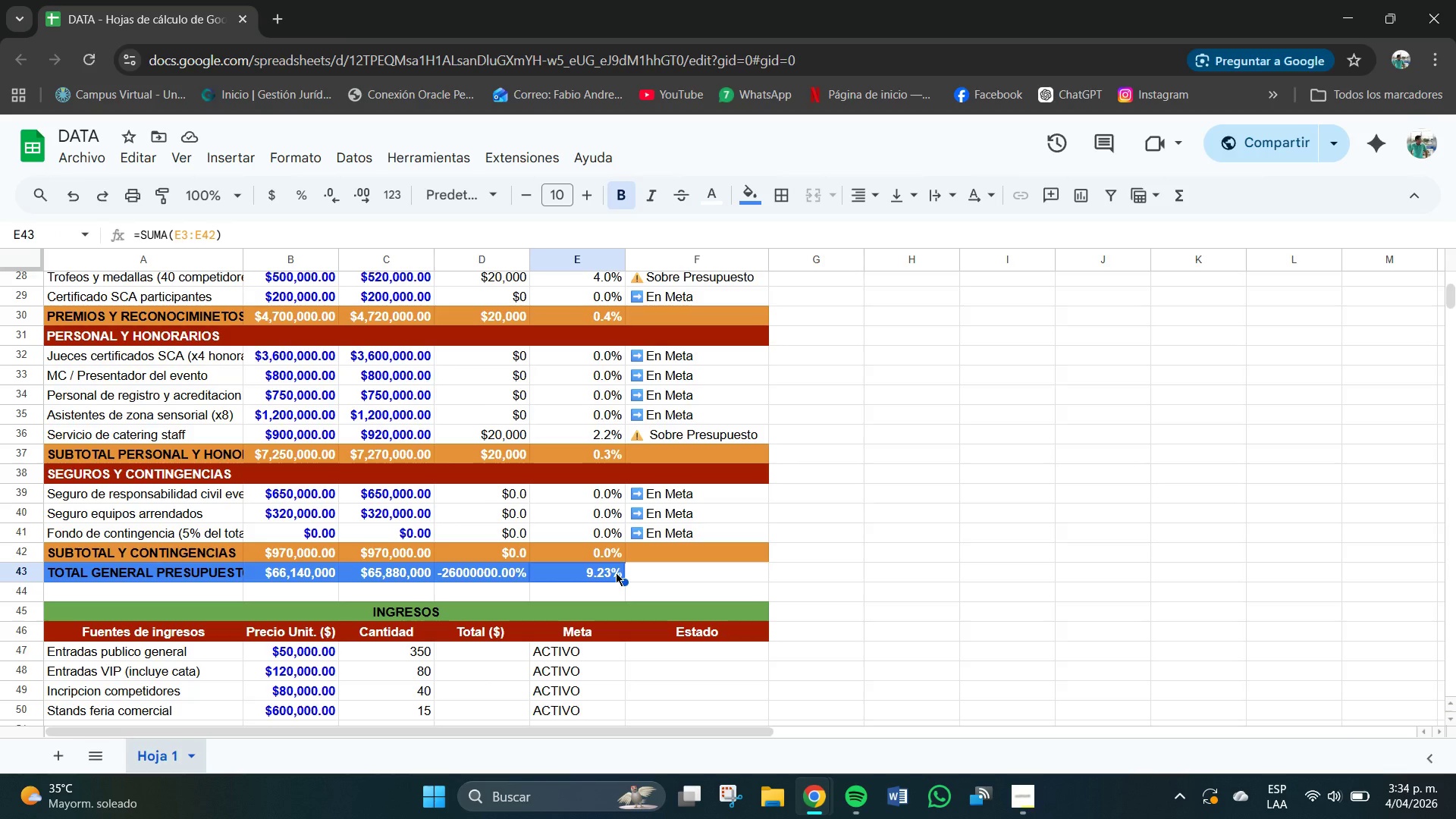 
key(Backspace)
 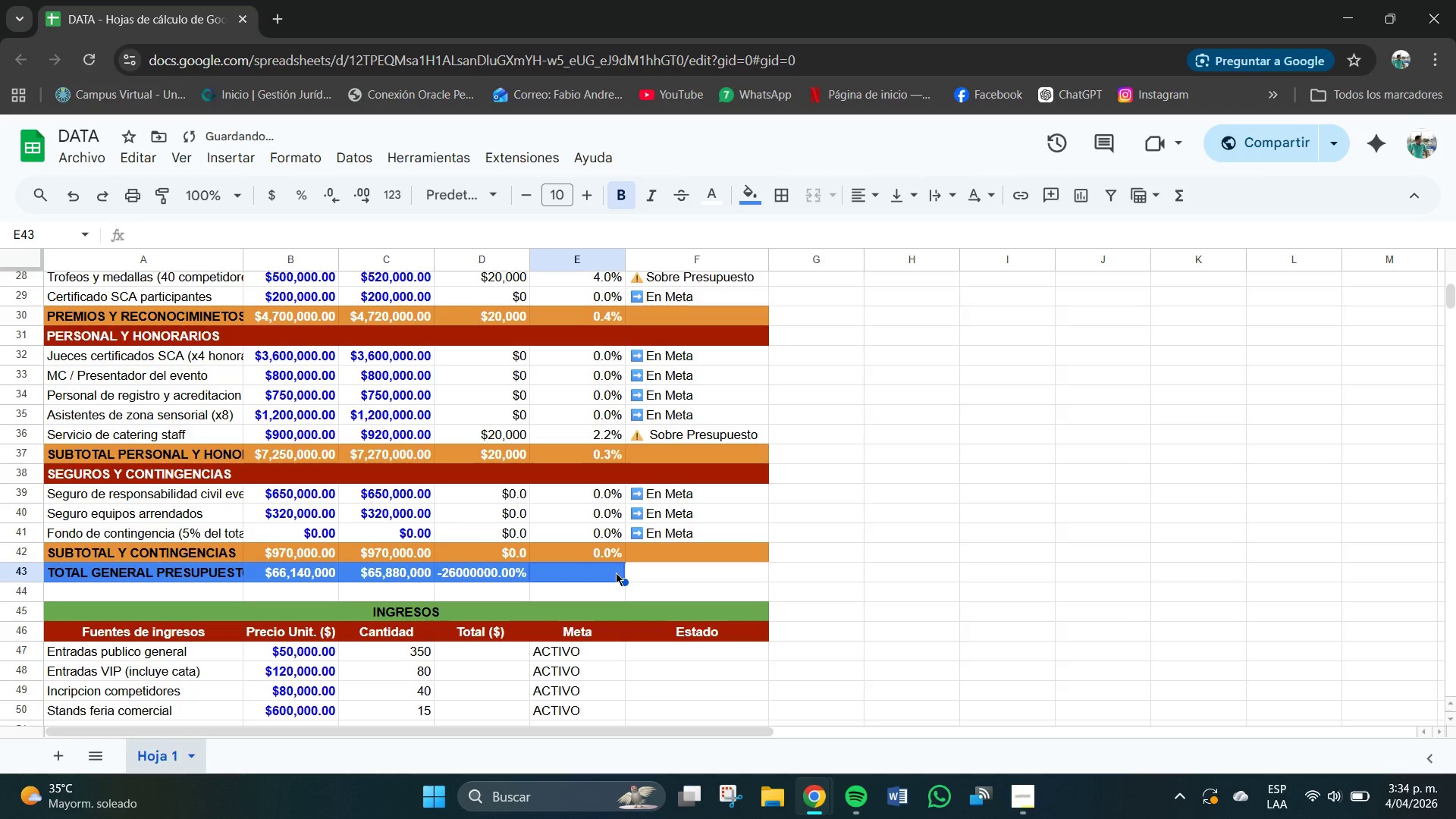 
key(Shift+0)
 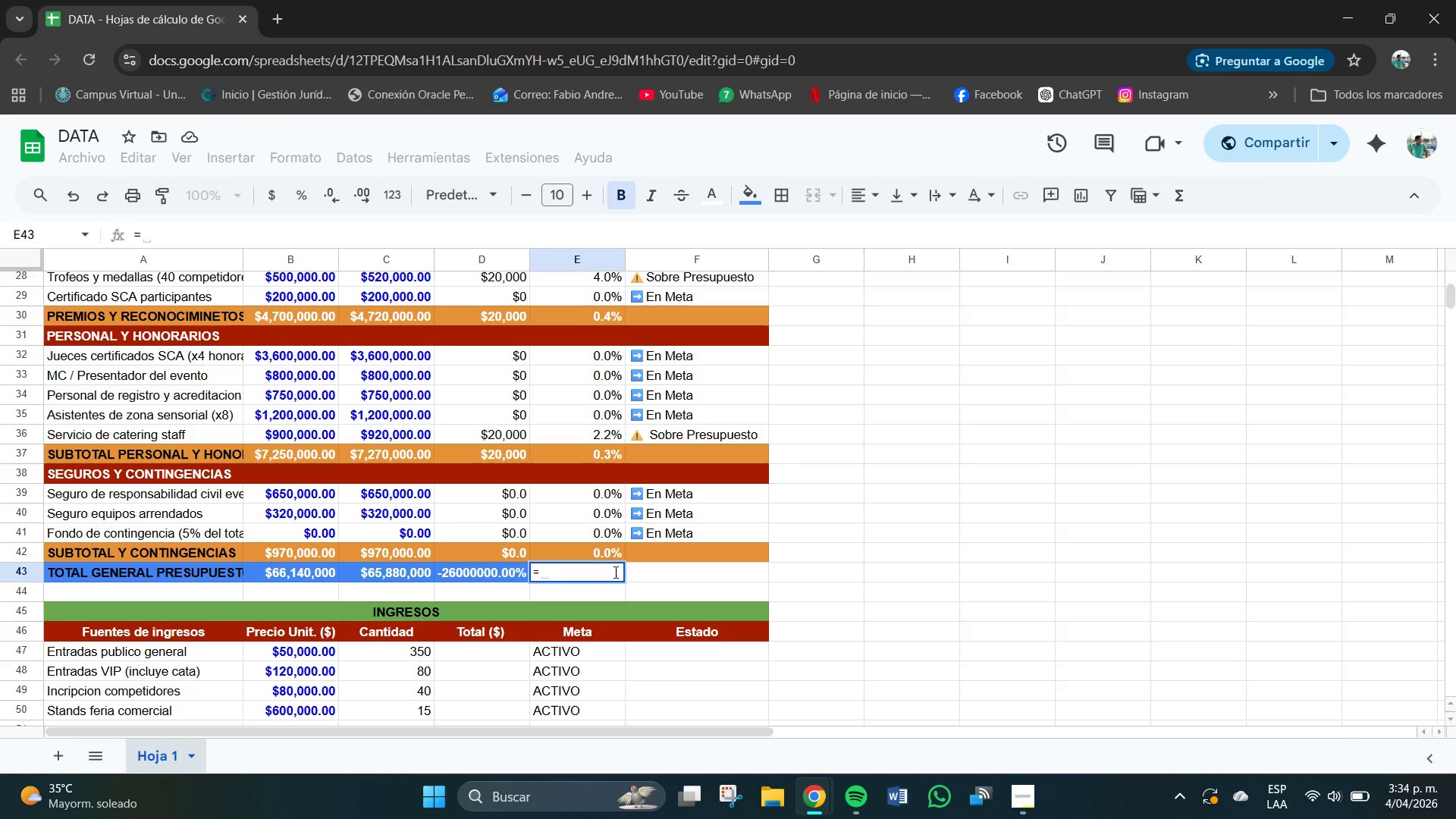 
type(SI*B43[Break][Break]0,*C43-B43)
 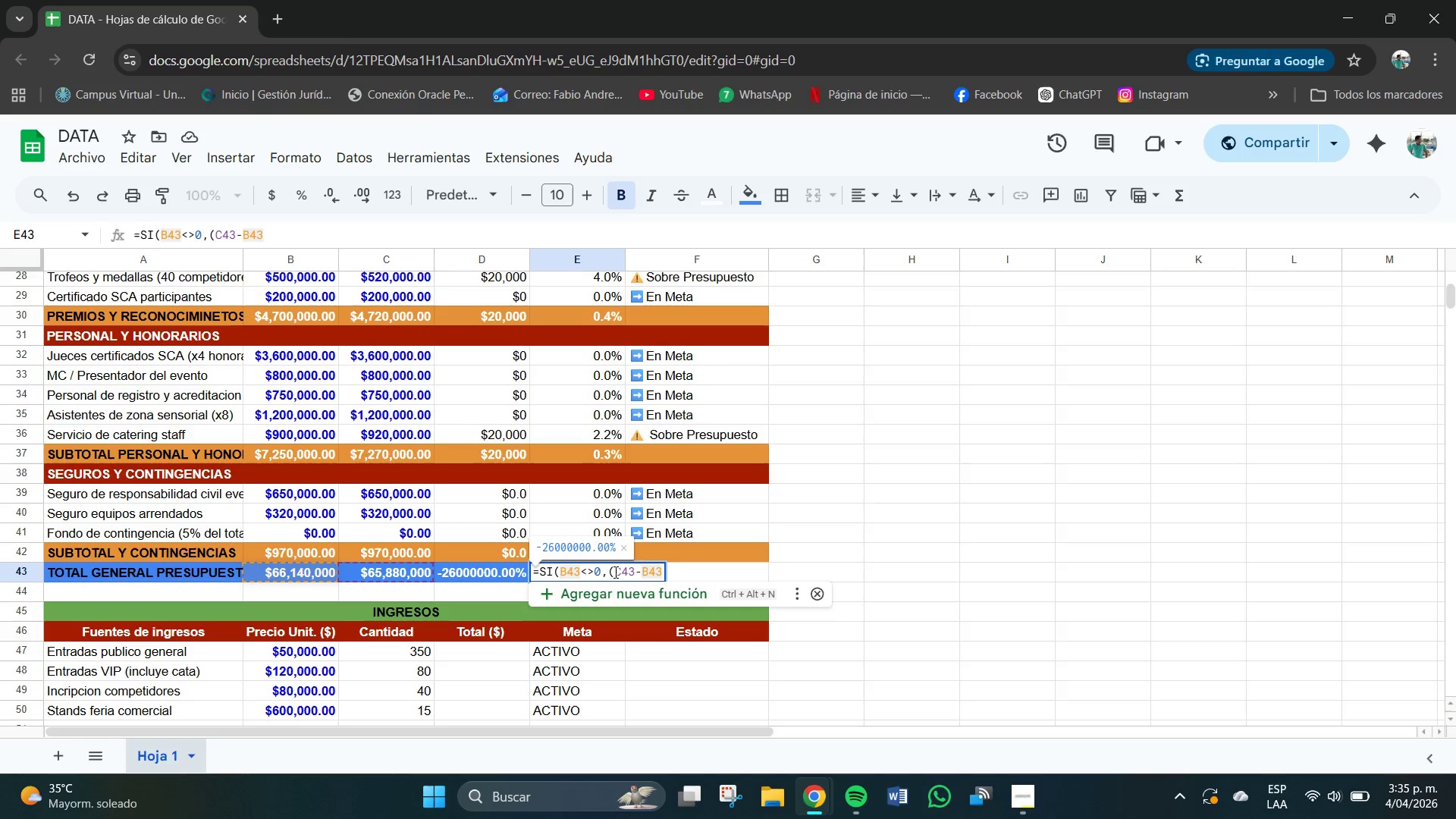 
type((&)
 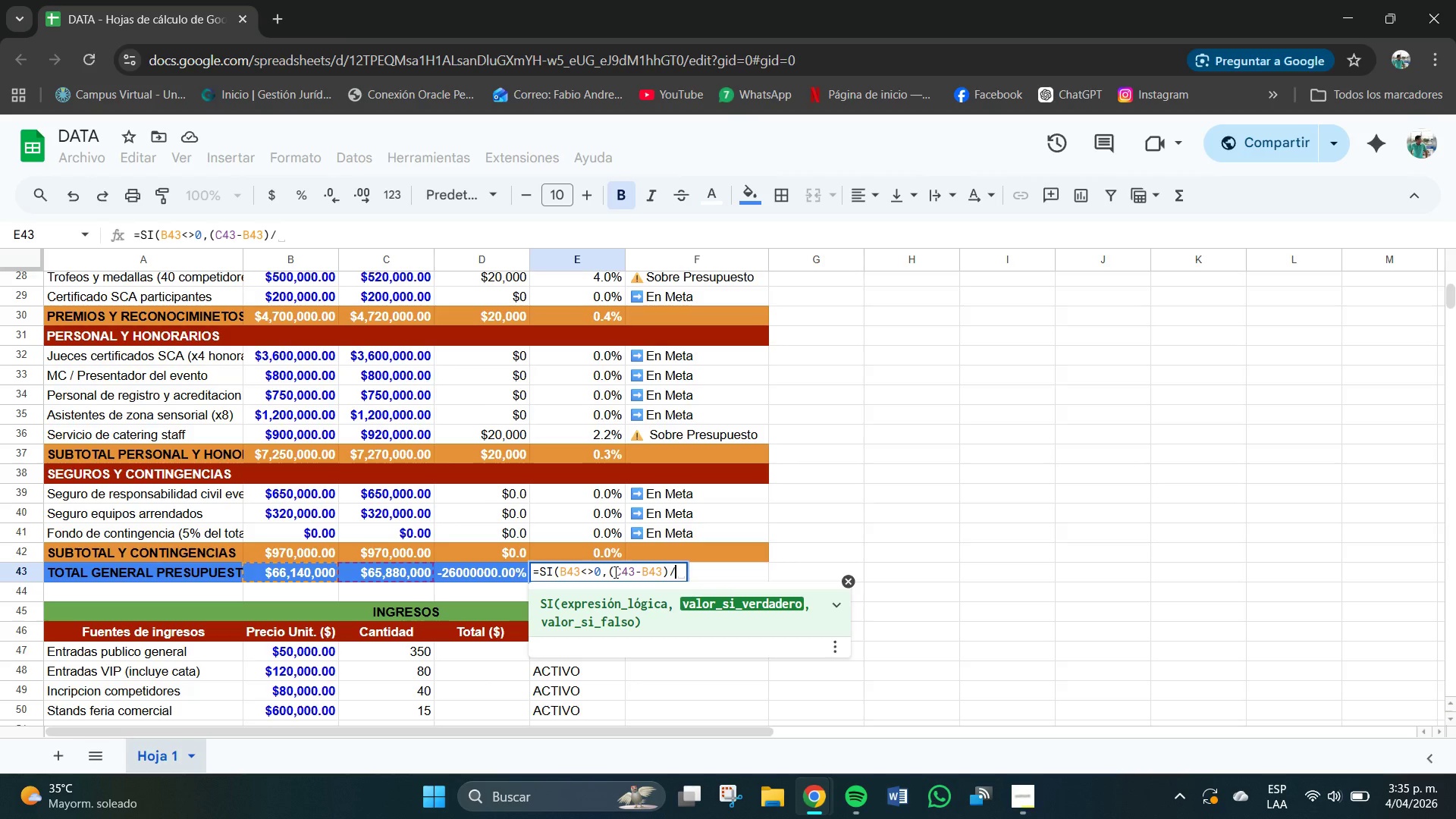 
type(B43,0()
 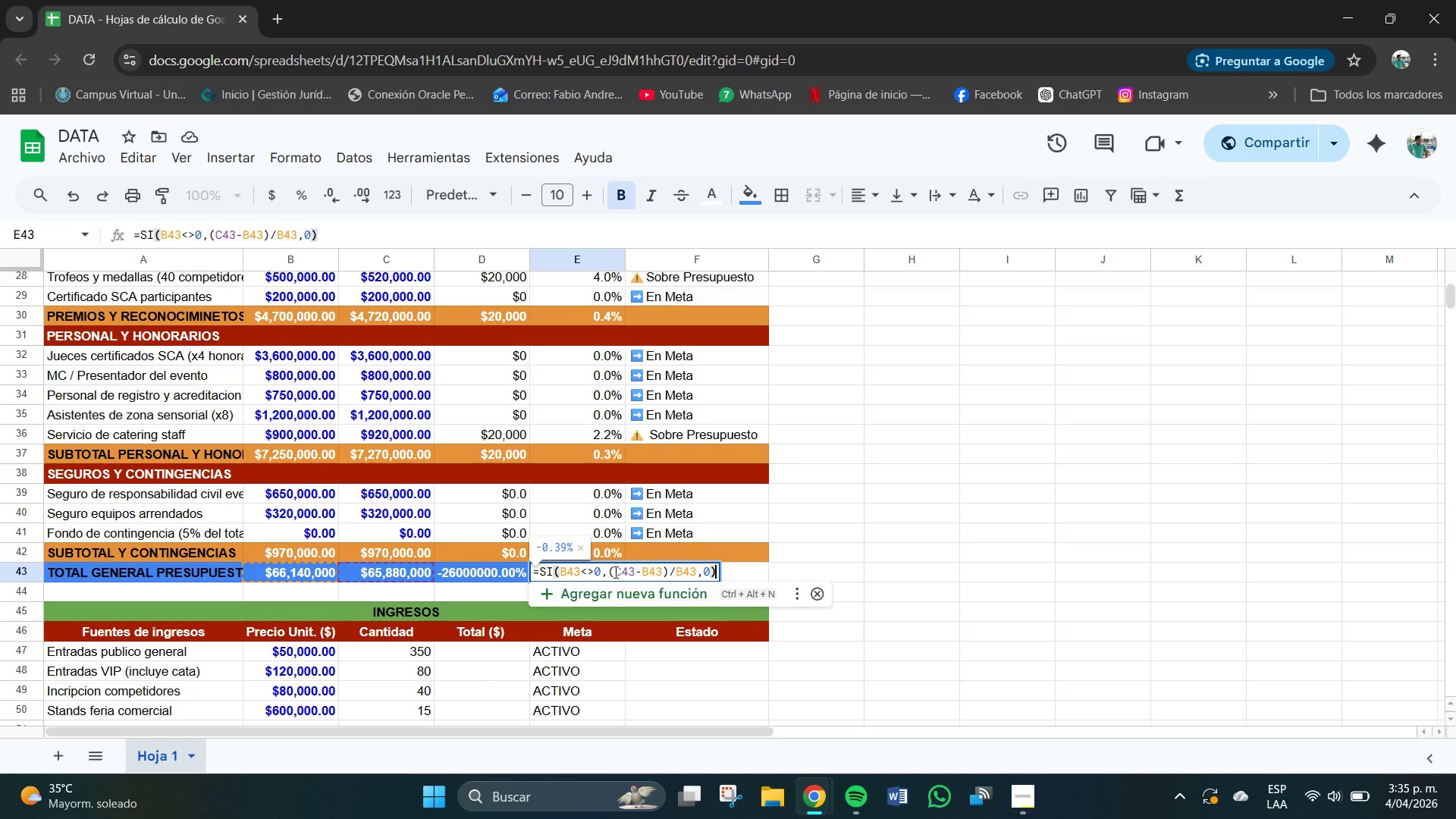 
key(Enter)
 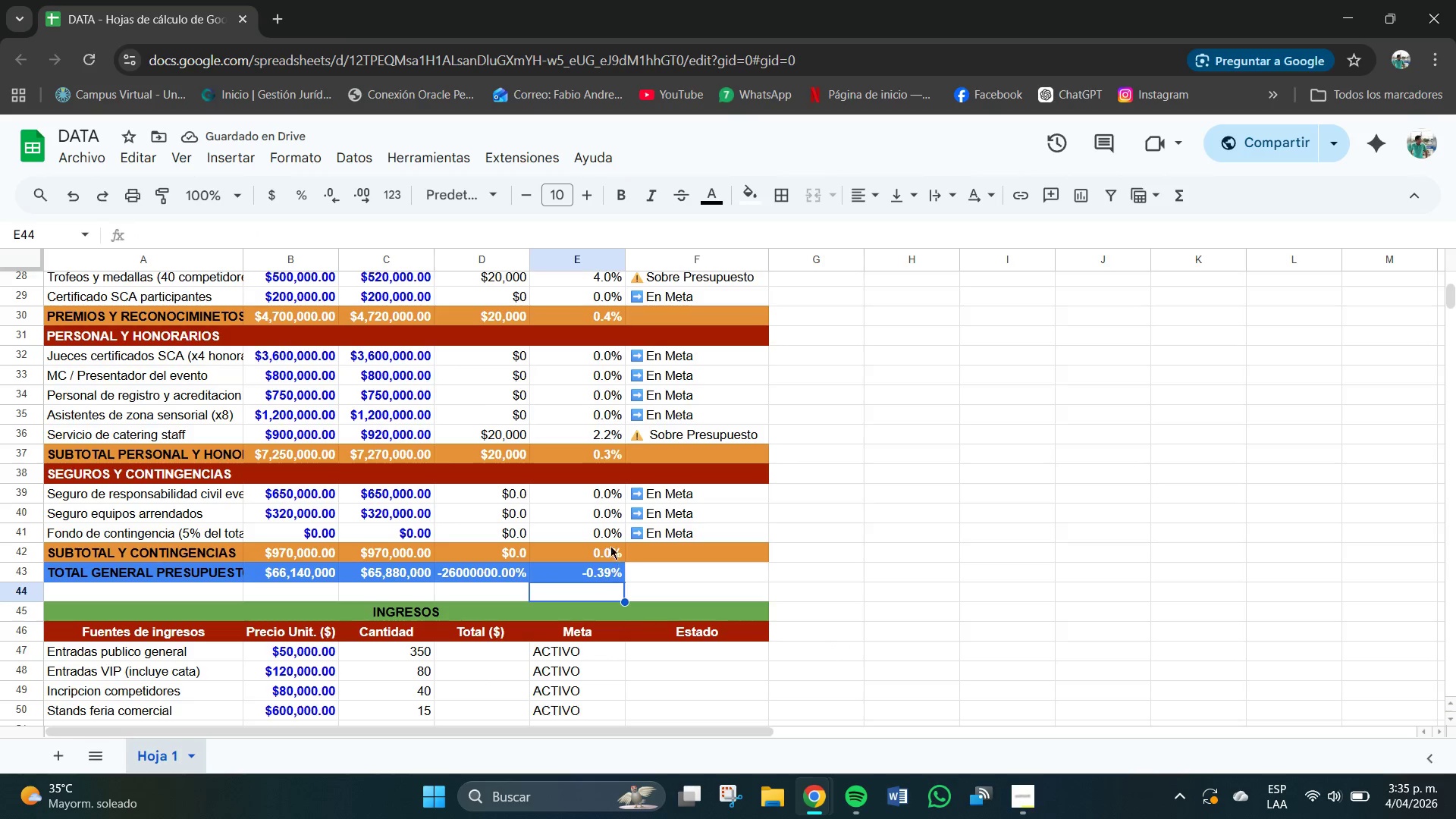 
left_click([603, 552])
 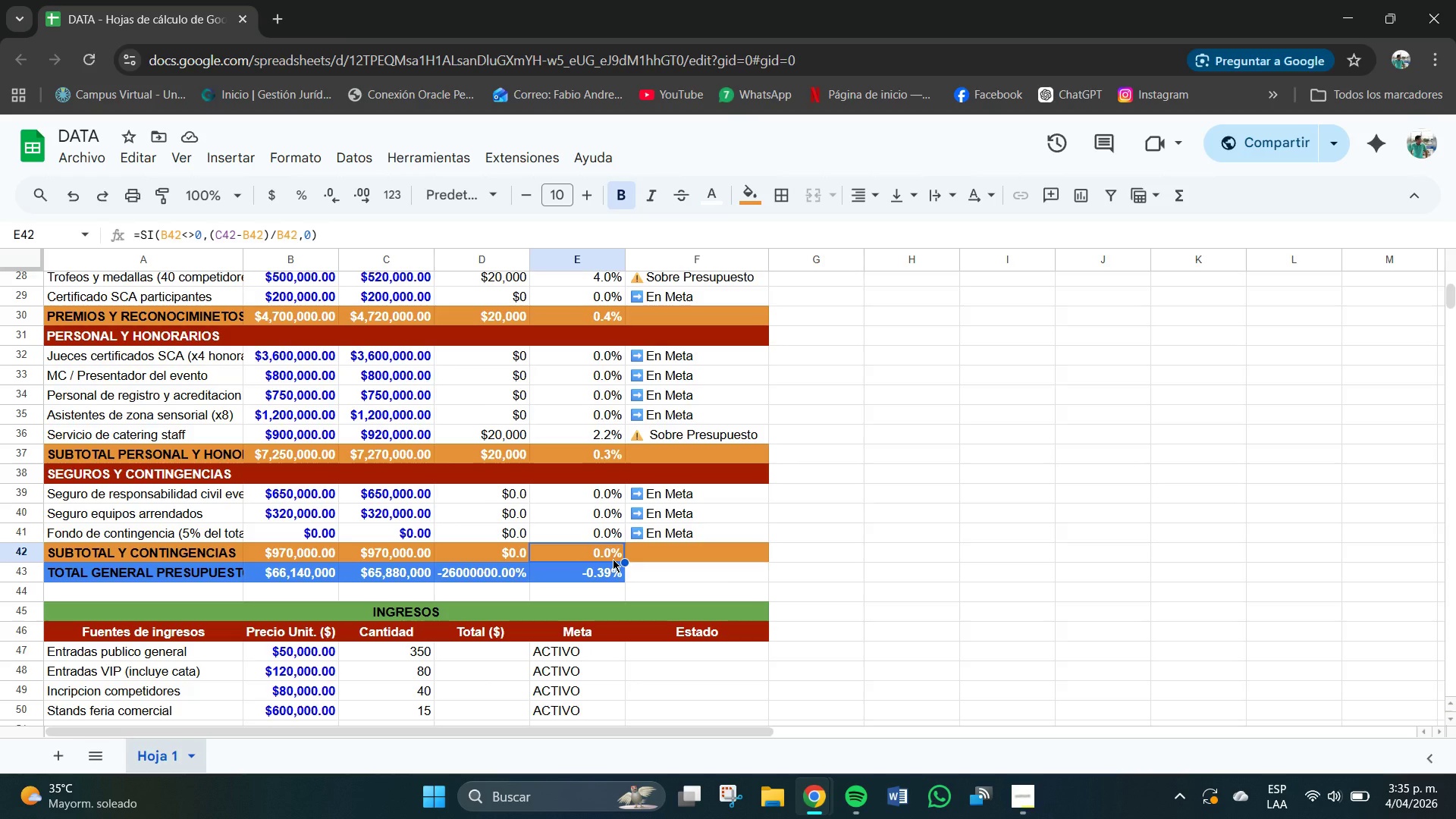 
key(Control+Z)
 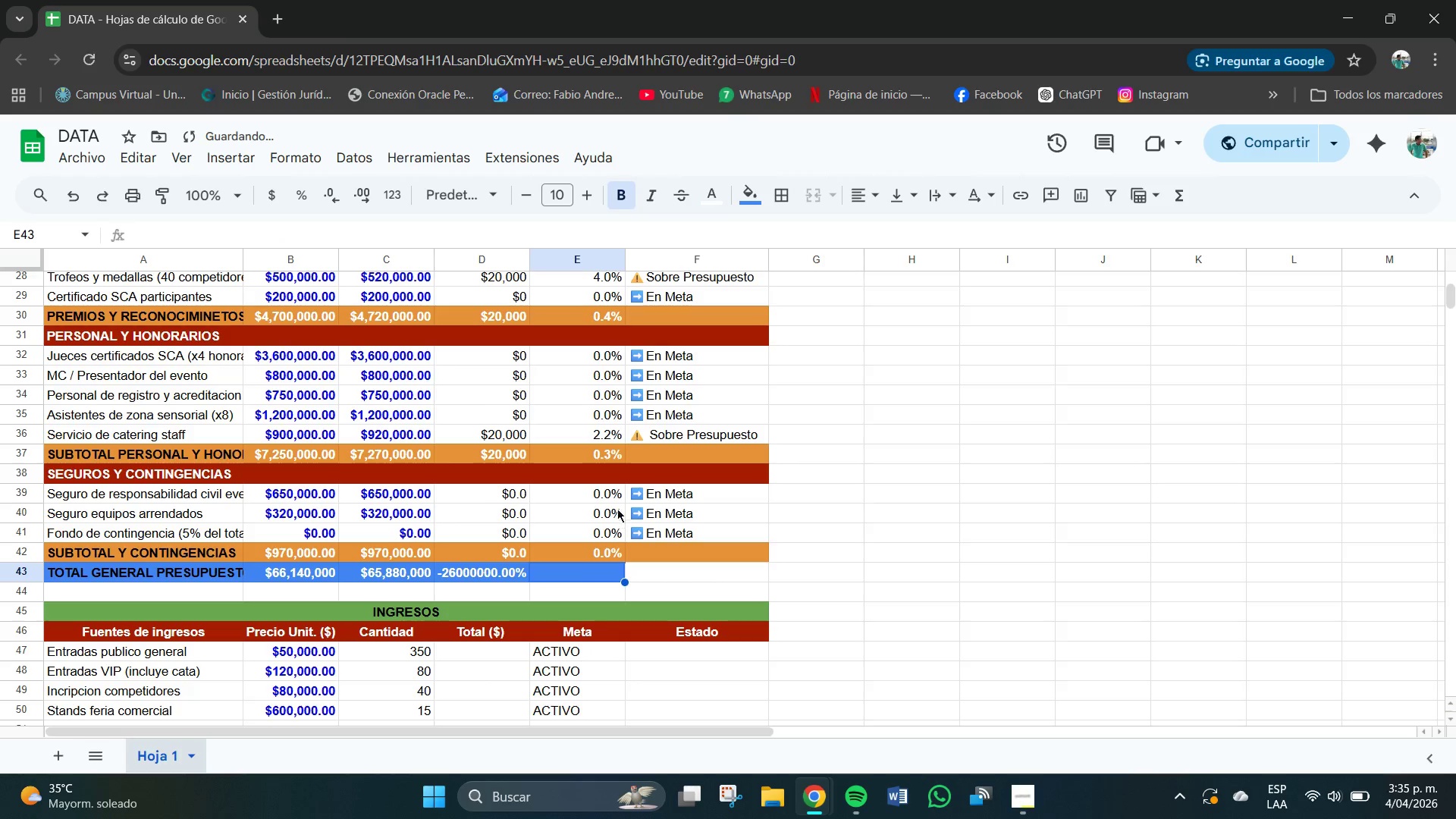 
left_click([611, 494])
 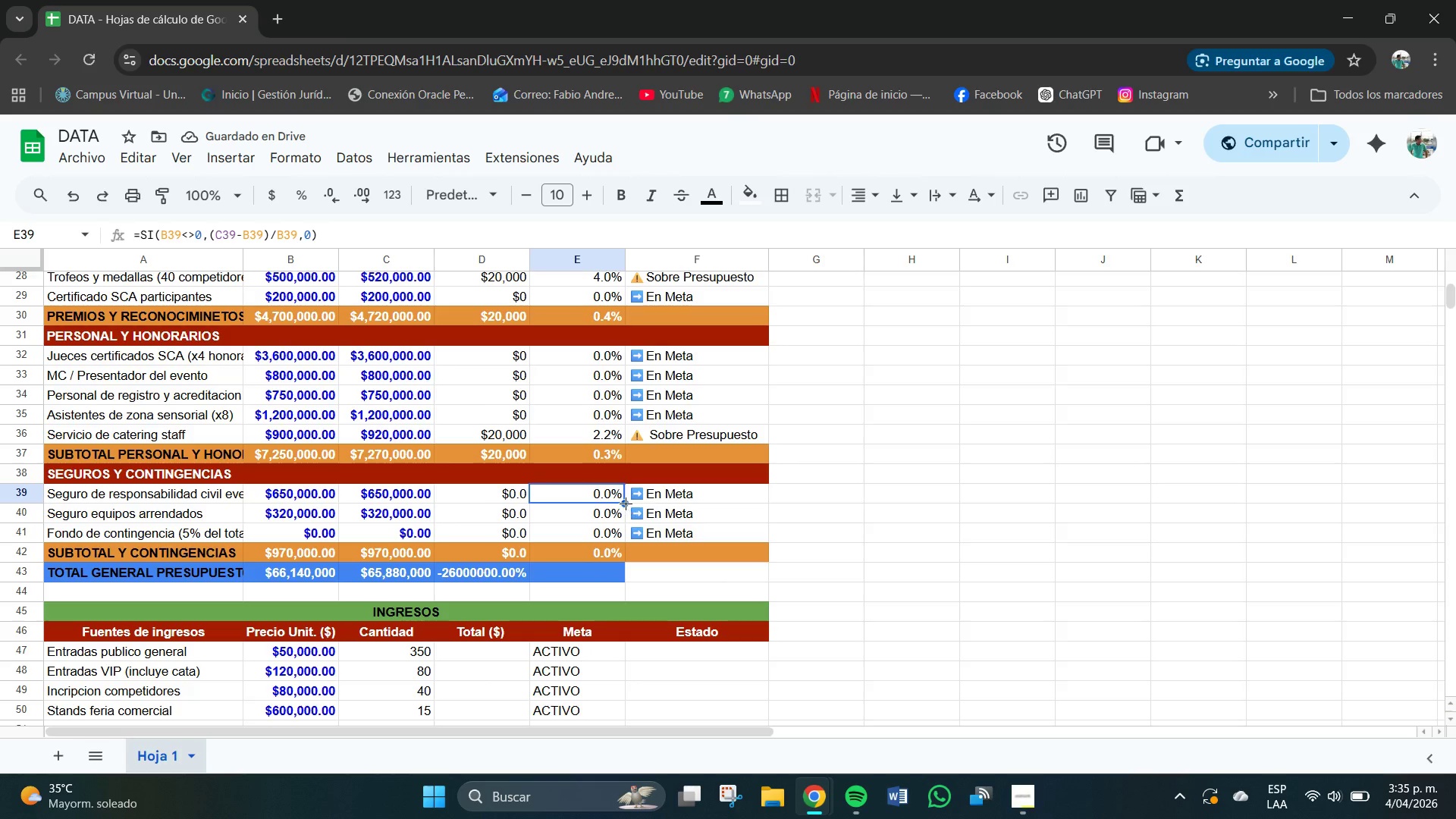 
left_click_drag(start_coordinate=[626, 504], to_coordinate=[626, 574])
 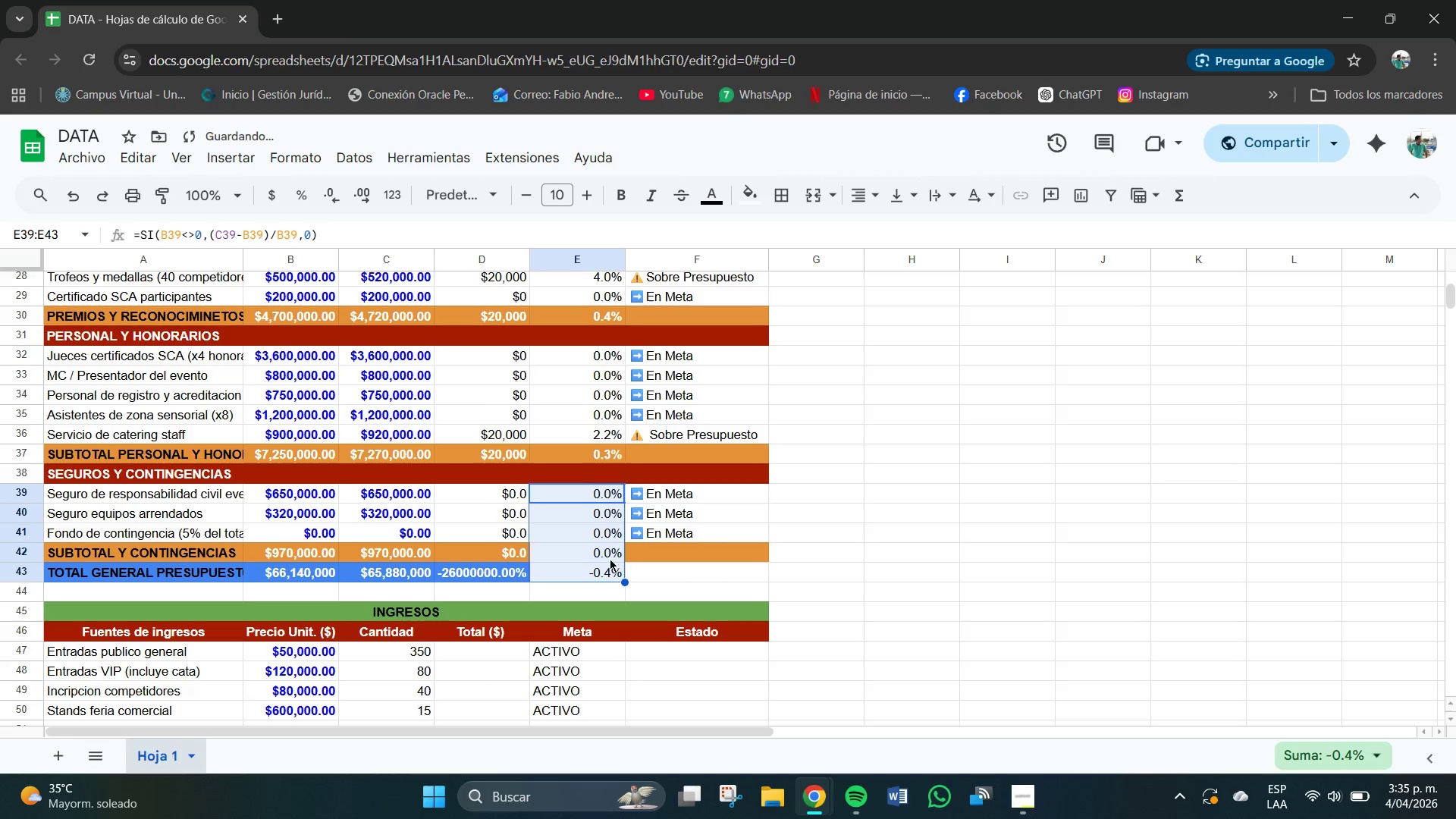 
left_click([576, 570])
 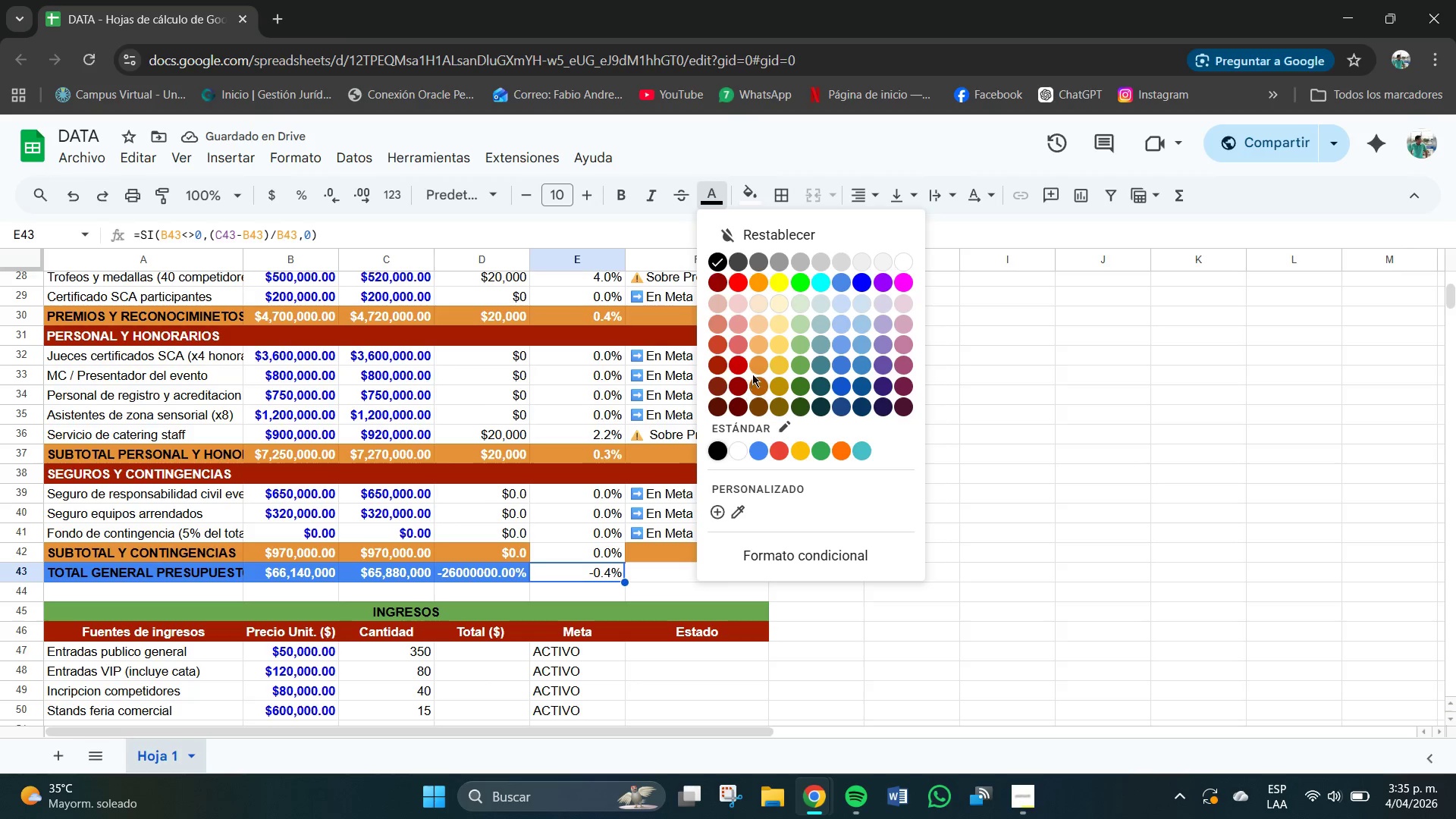 
left_click([743, 446])
 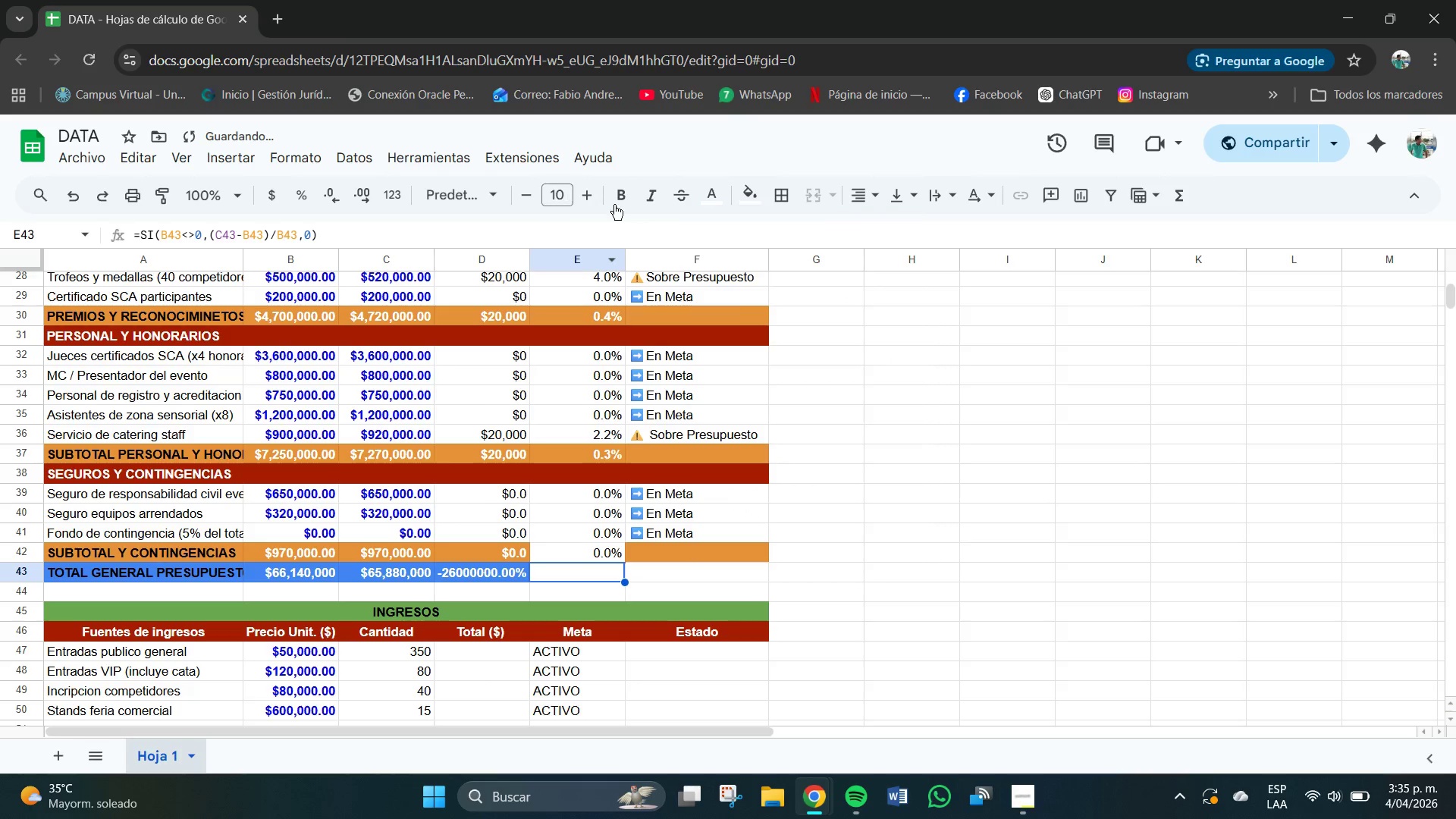 
left_click([614, 201])
 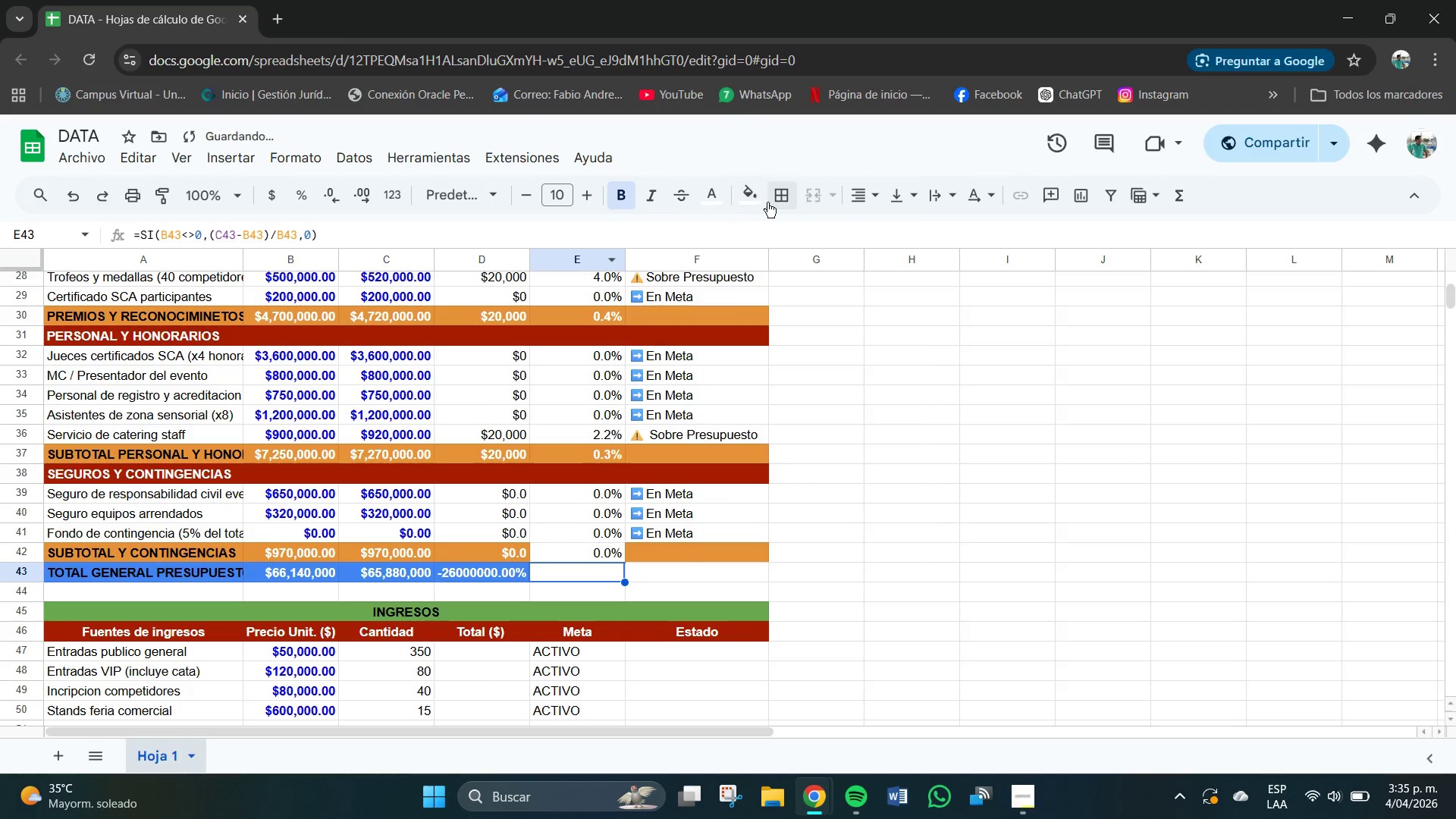 
left_click([756, 191])
 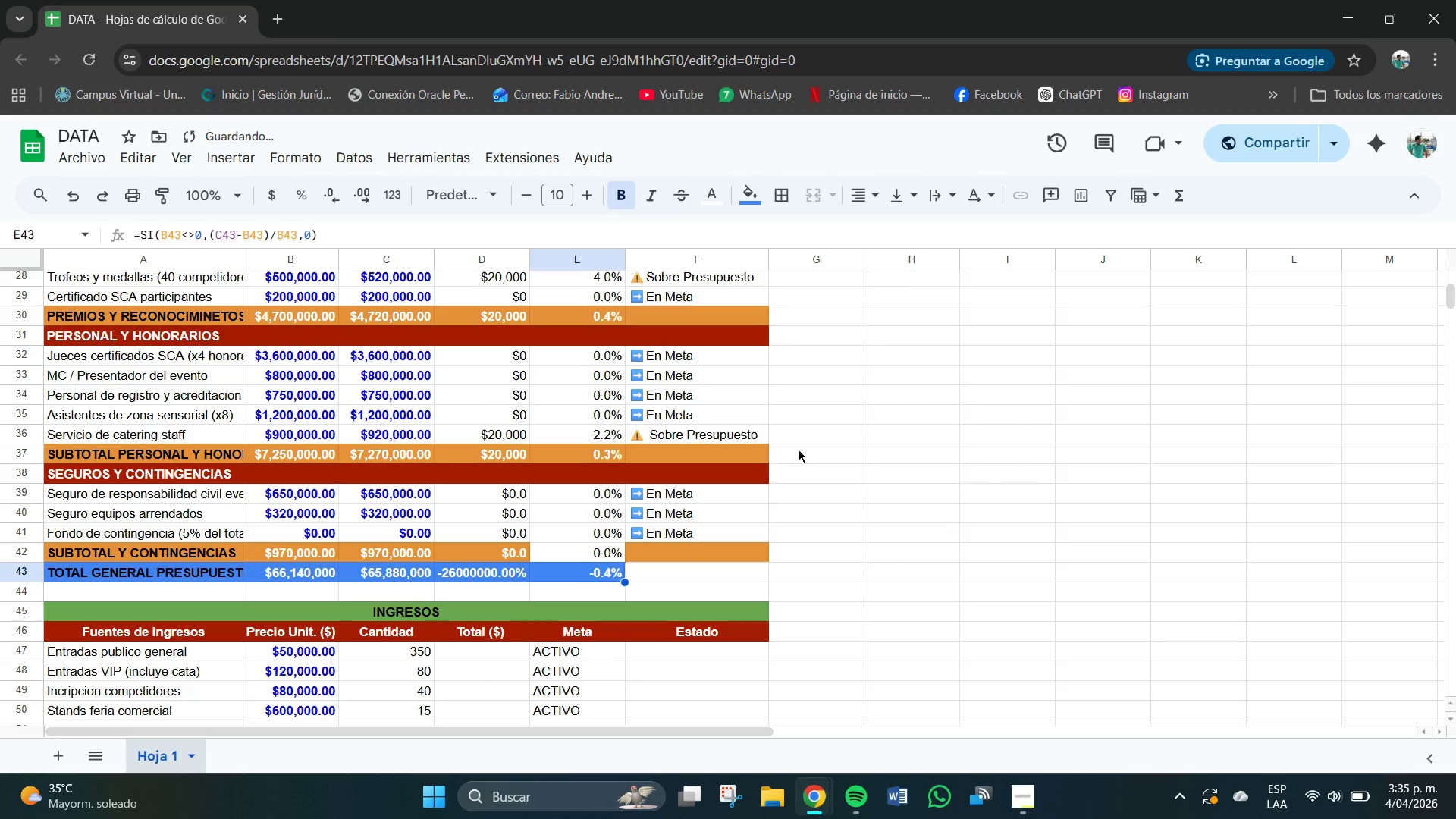 
left_click([661, 573])
 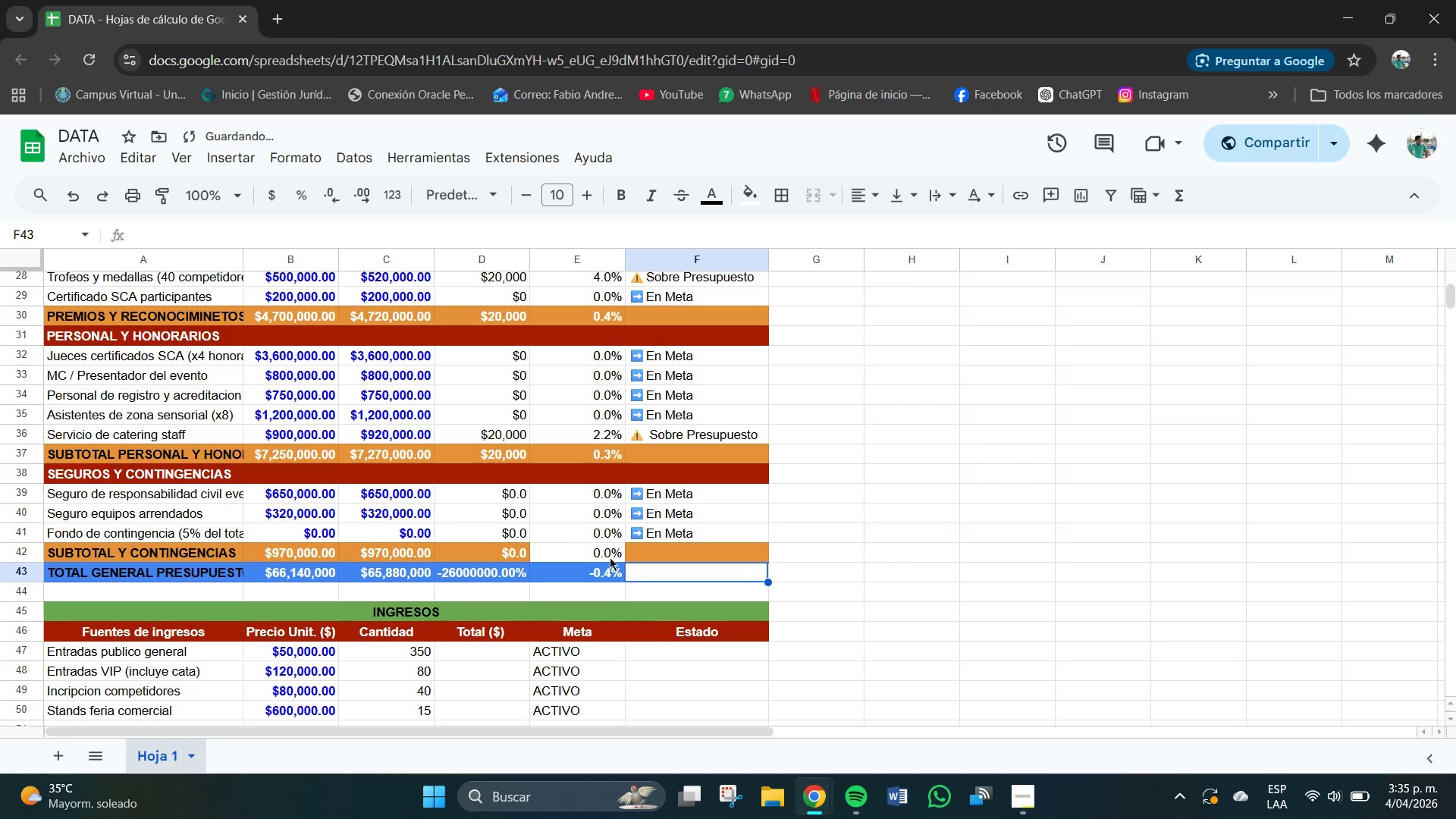 
left_click([601, 553])
 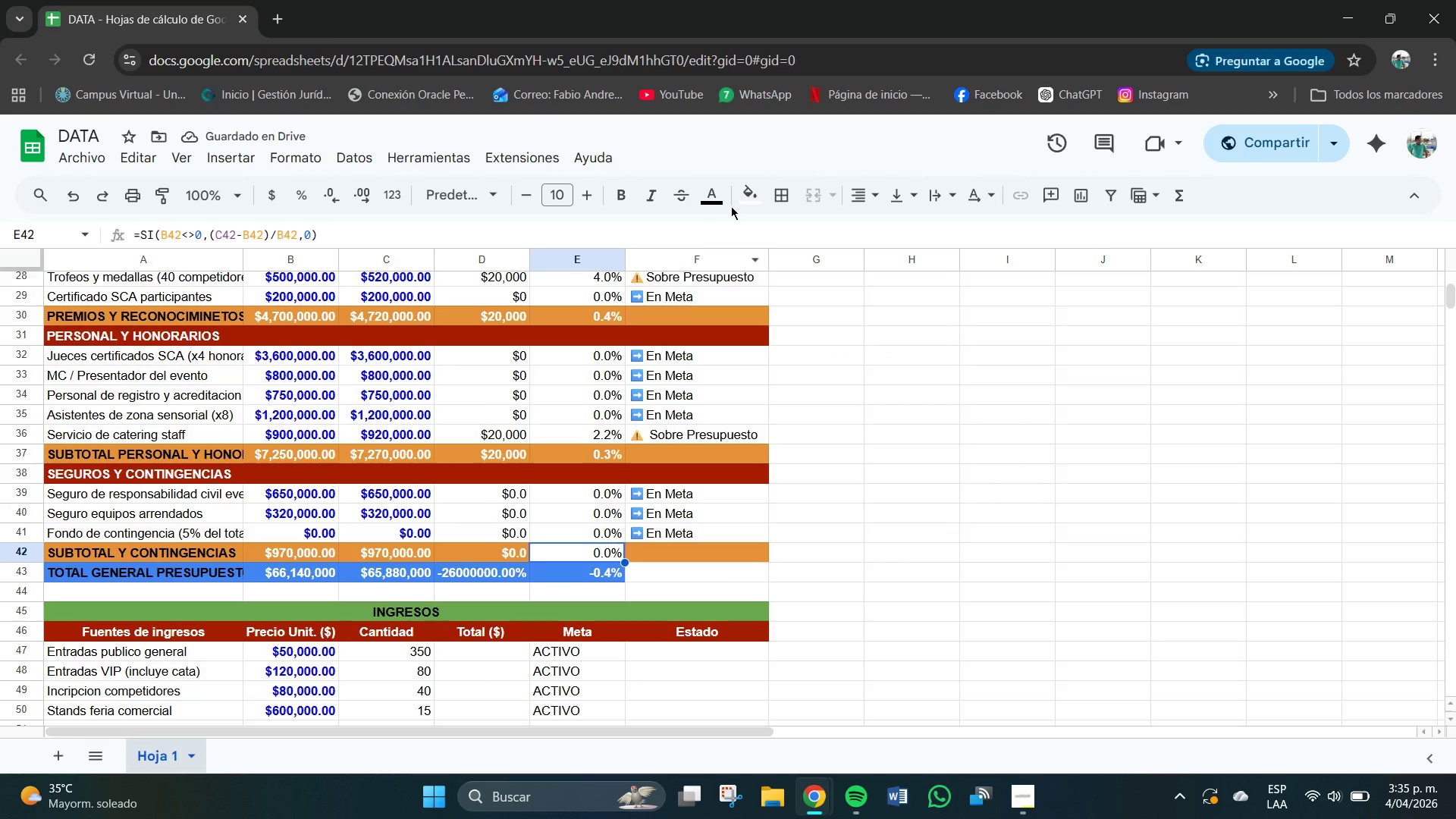 
left_click([714, 194])
 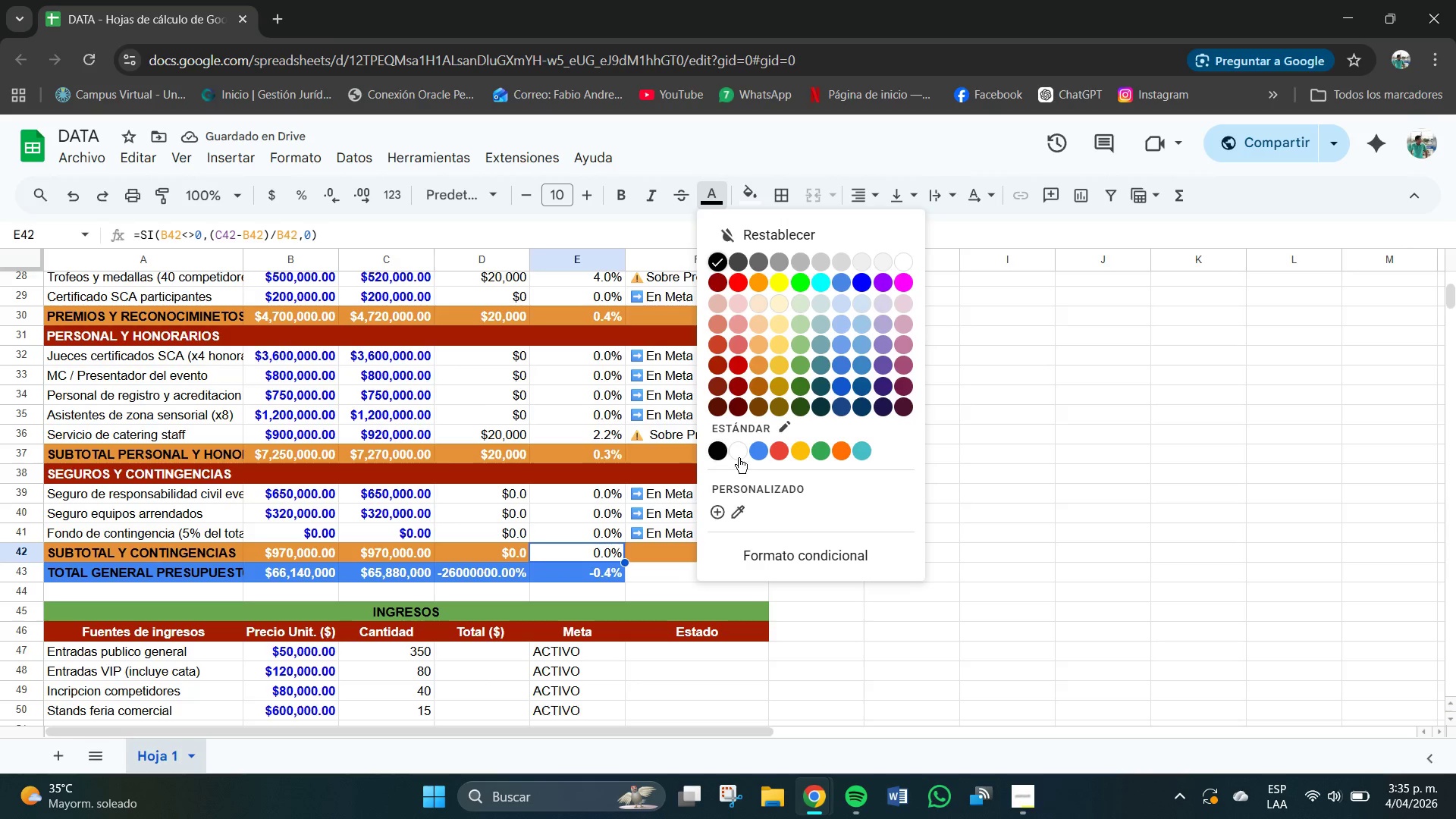 
left_click([734, 450])
 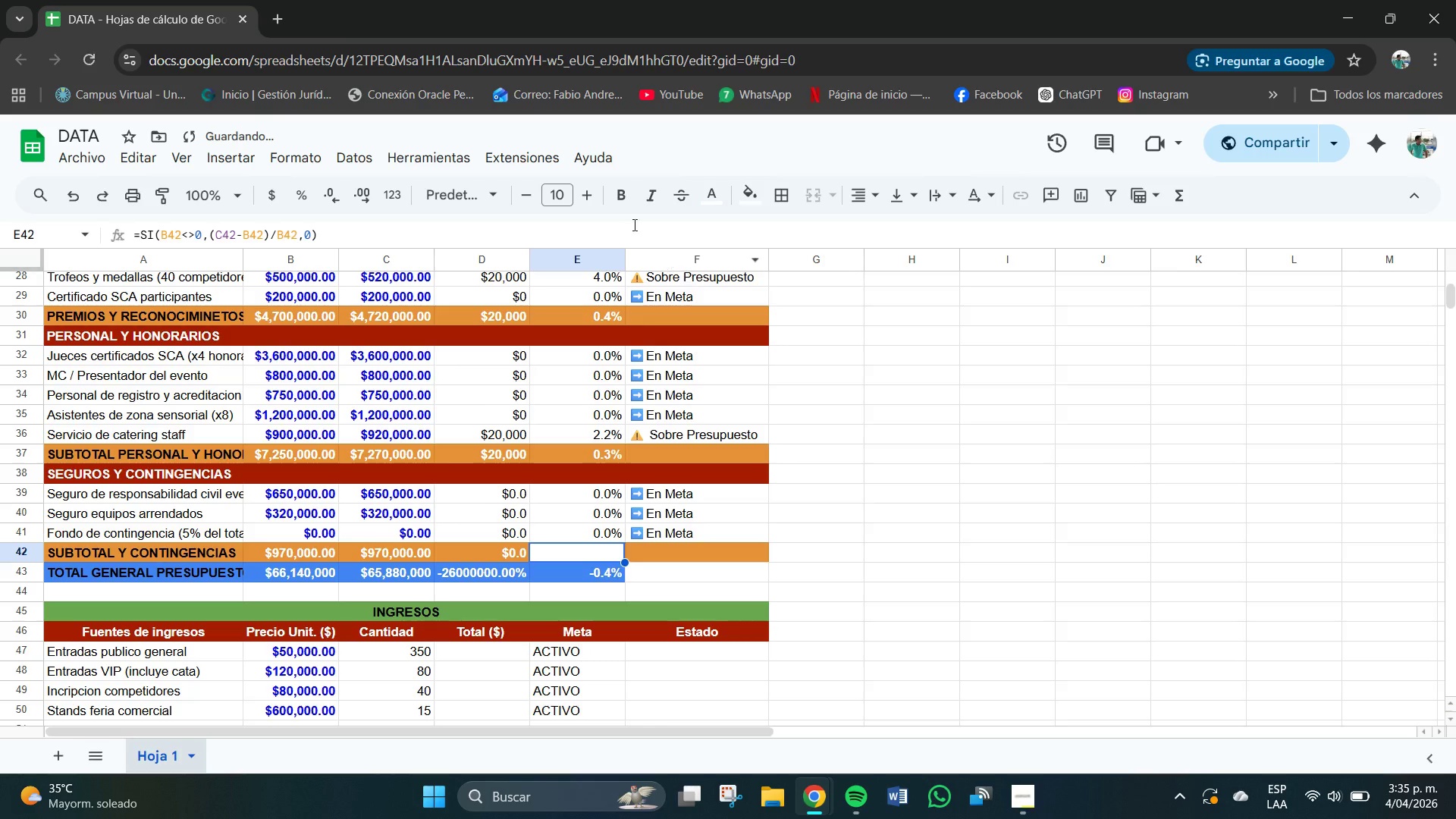 
left_click([614, 194])
 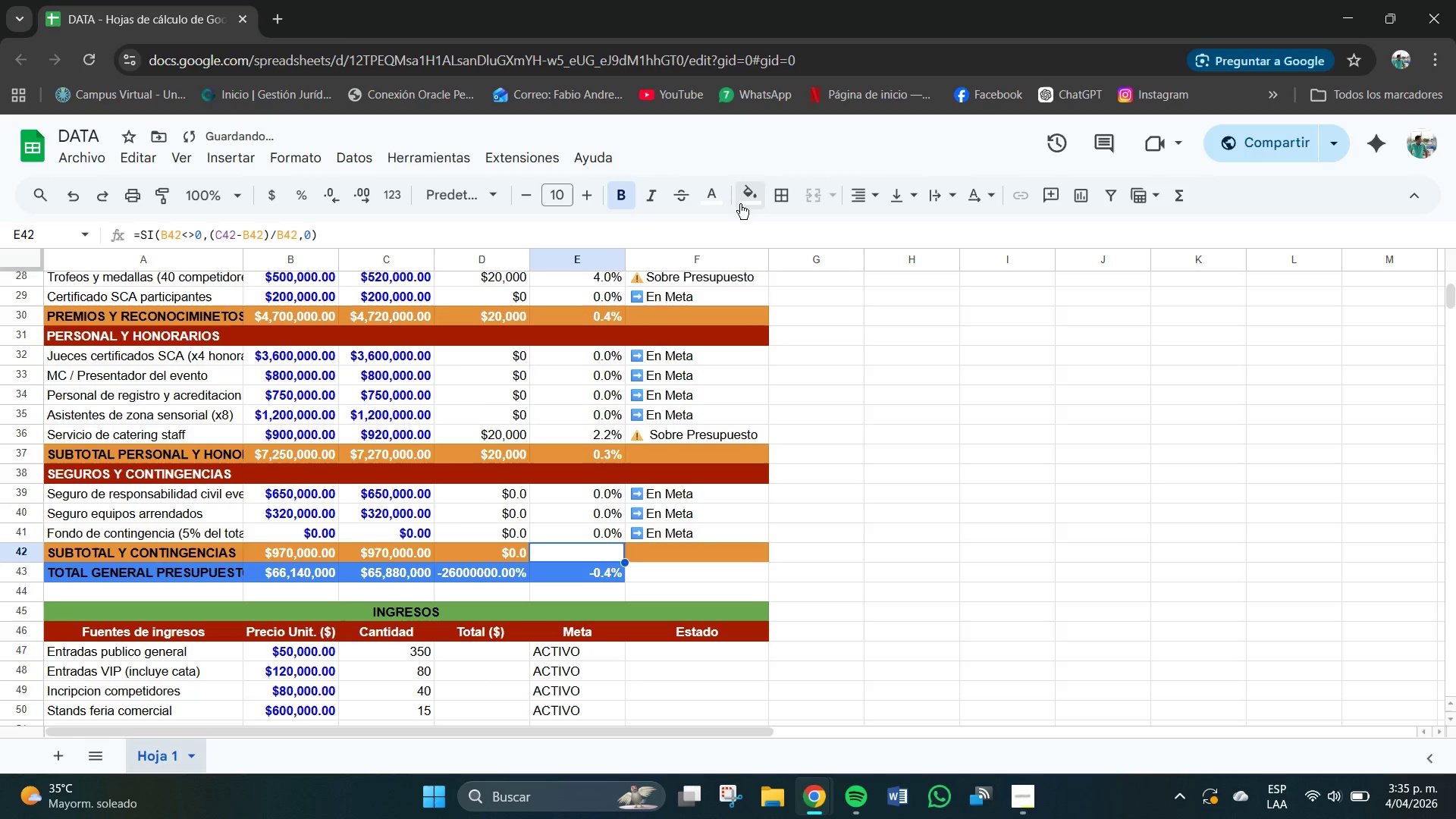 
left_click([757, 196])
 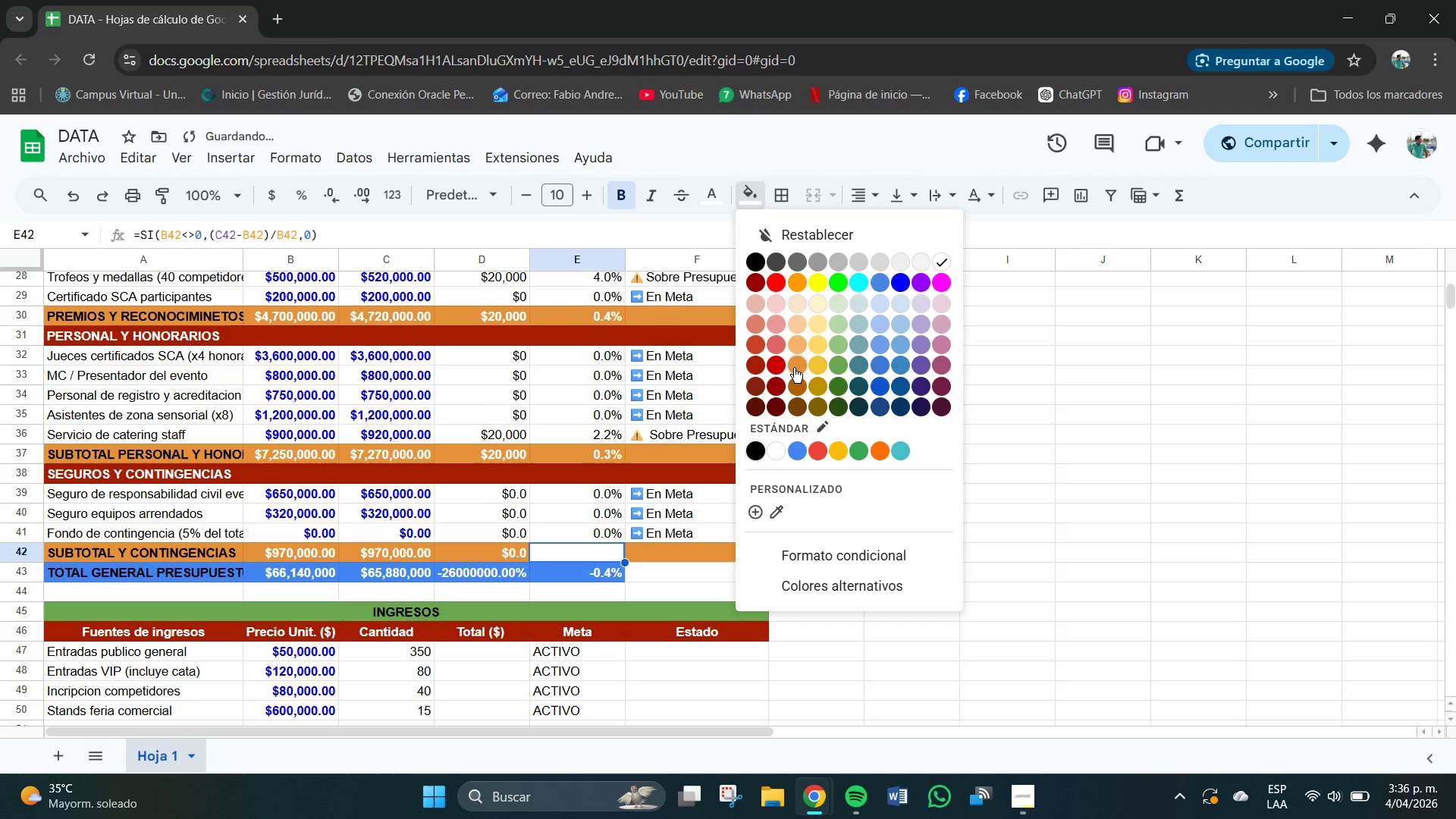 
left_click([793, 365])
 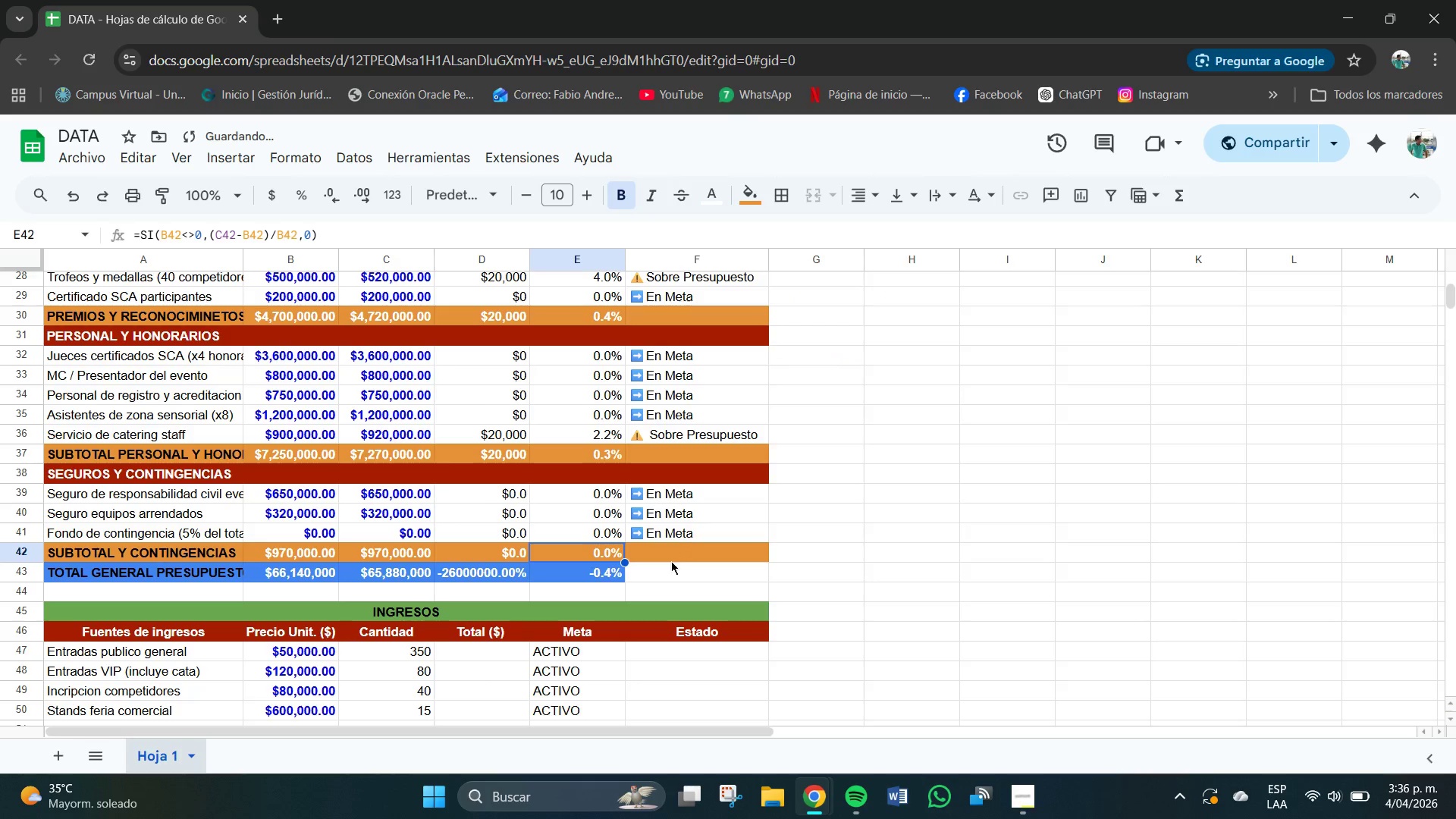 
left_click([667, 569])
 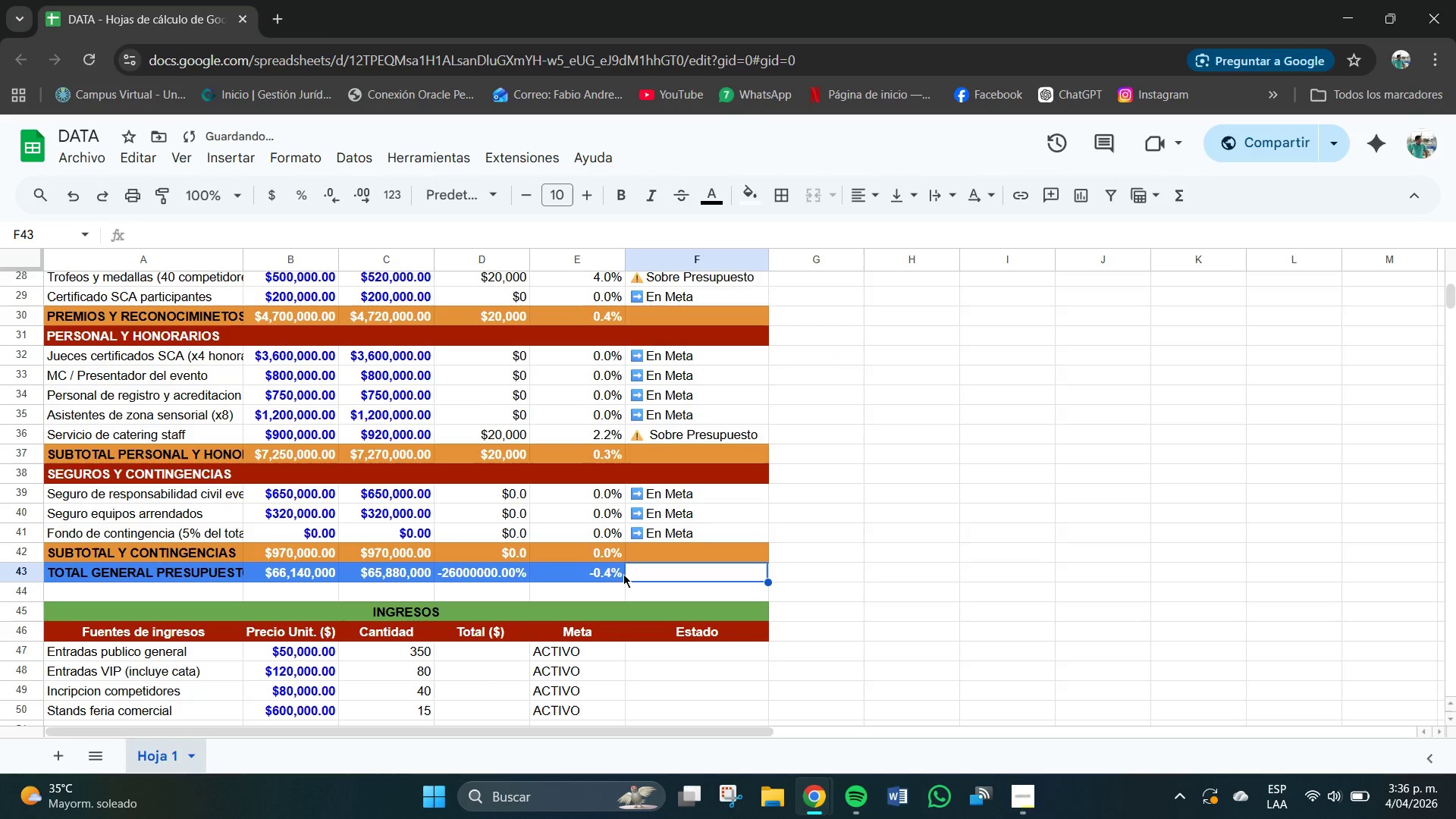 
left_click([610, 569])
 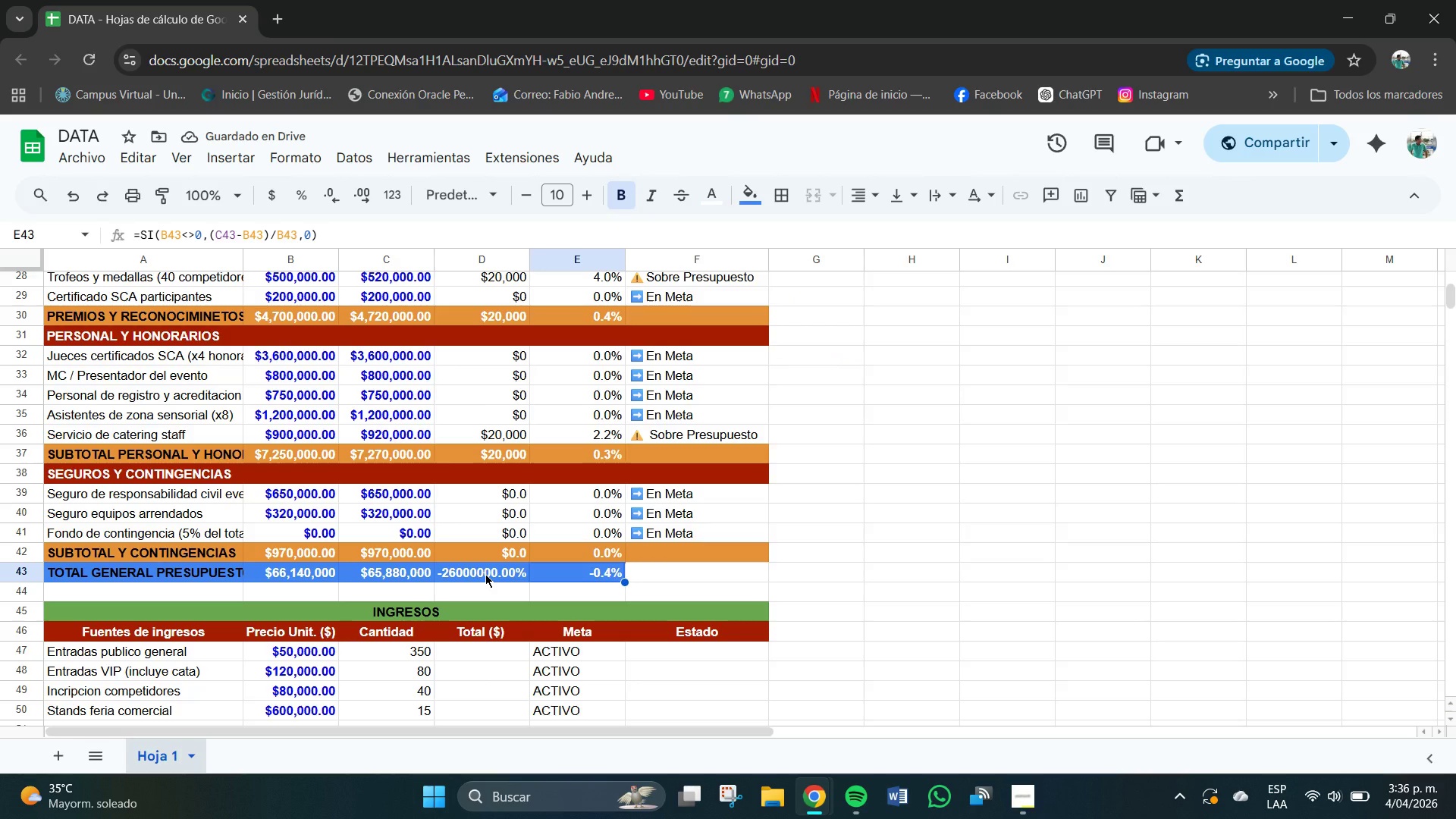 
left_click([485, 574])
 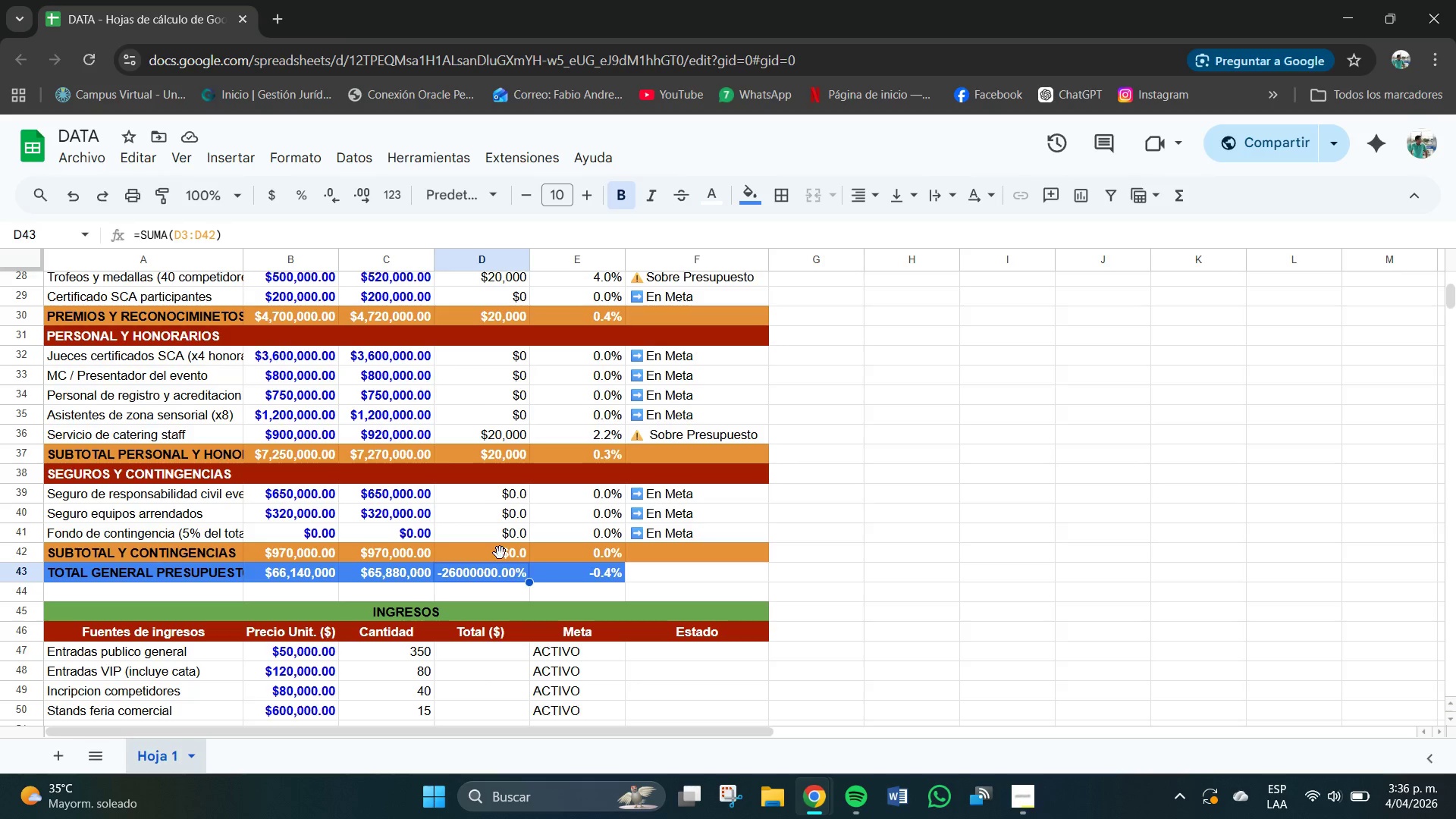 
left_click([330, 196])
 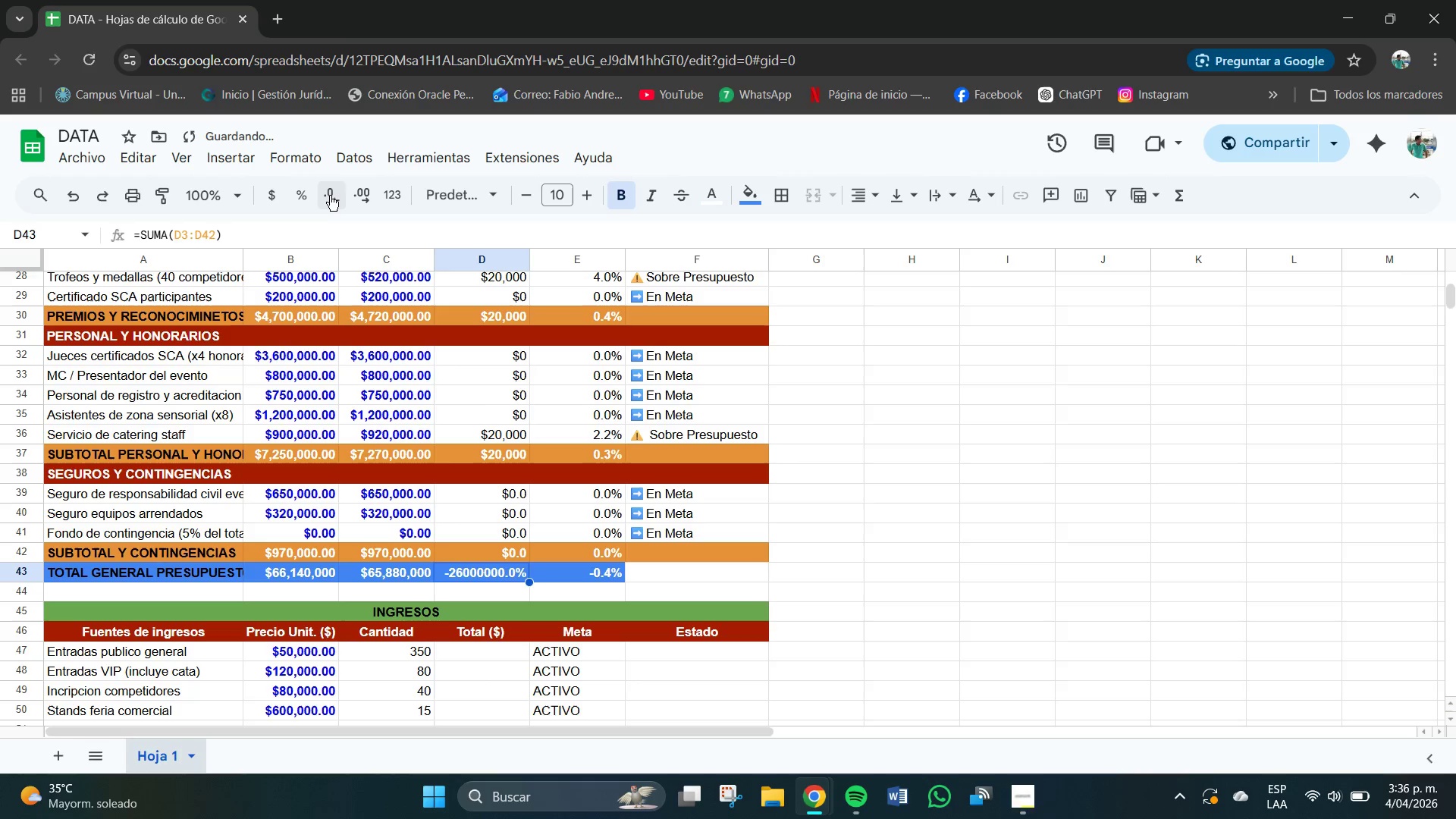 
left_click([330, 196])
 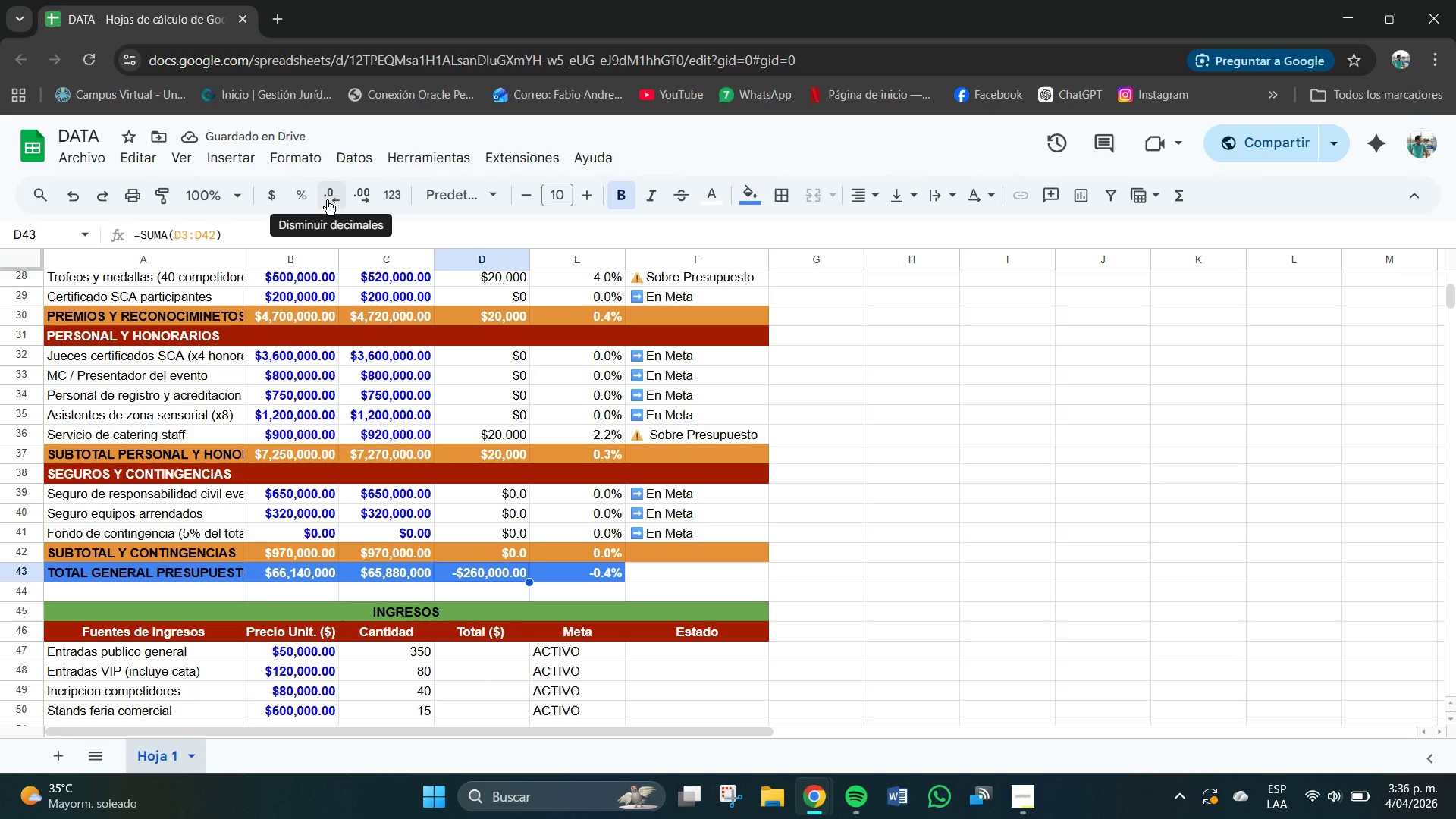 
wait(7.2)
 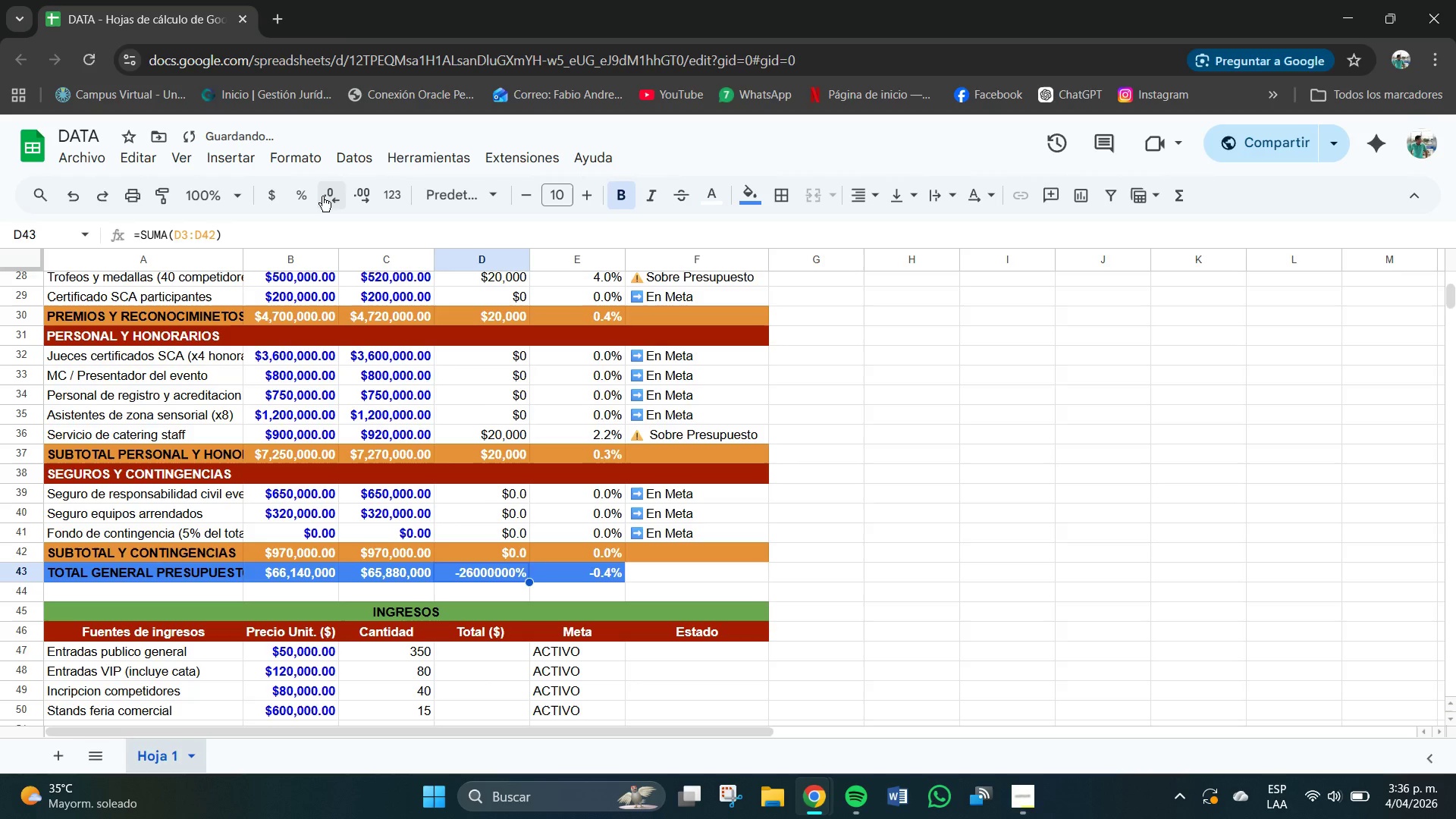 
left_click([328, 193])
 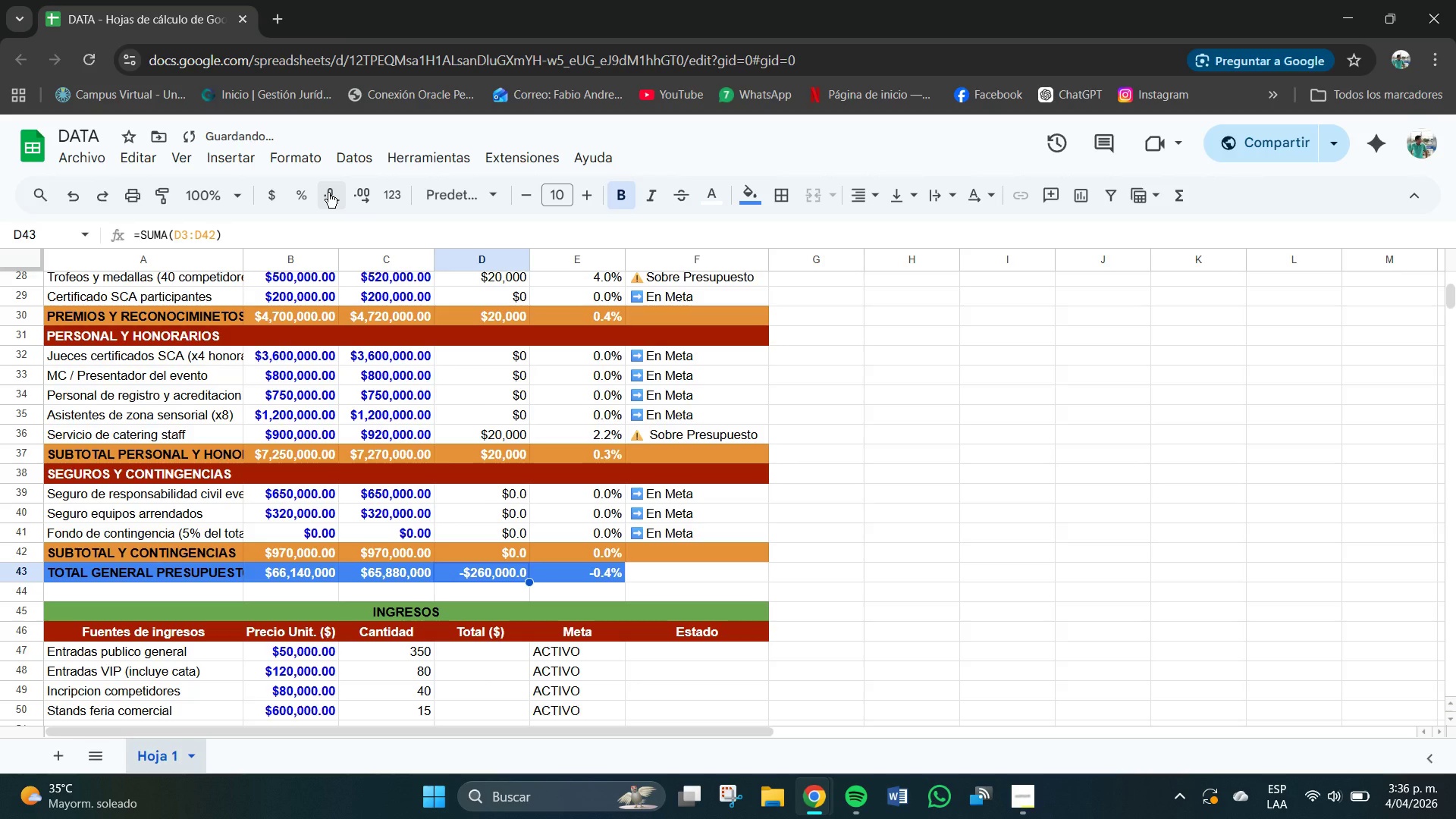 
left_click([328, 193])
 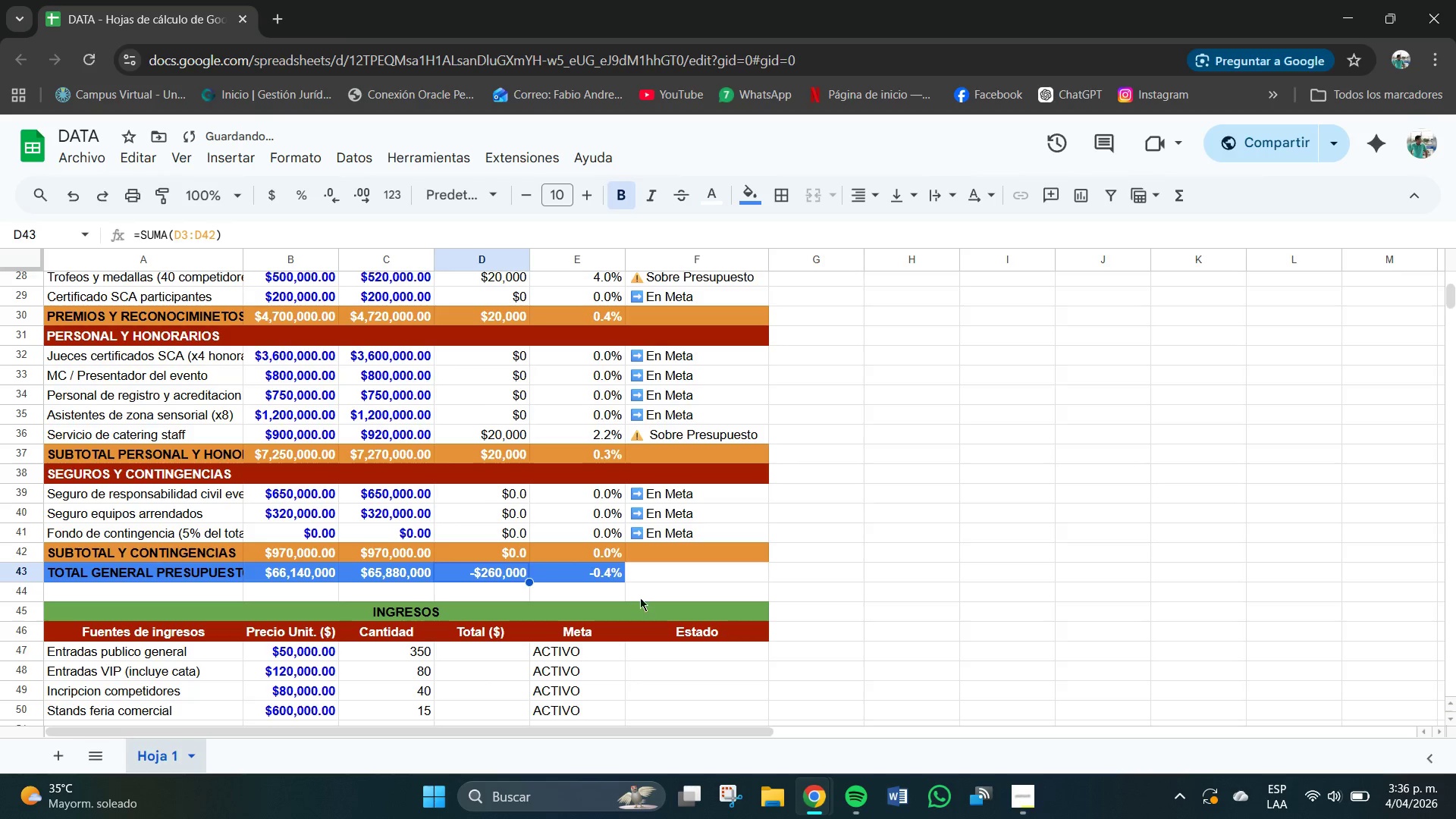 
left_click([657, 565])
 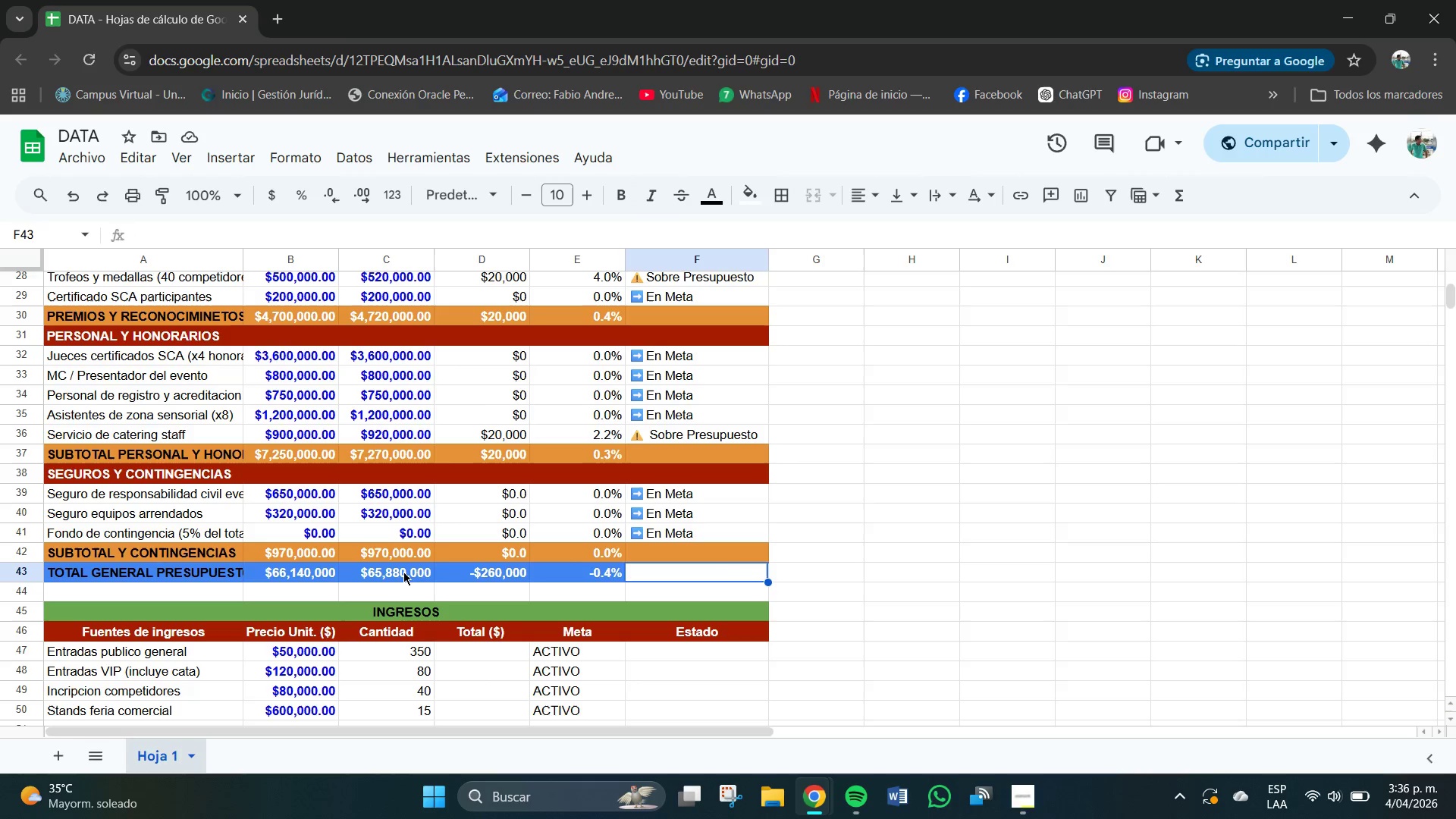 
wait(7.47)
 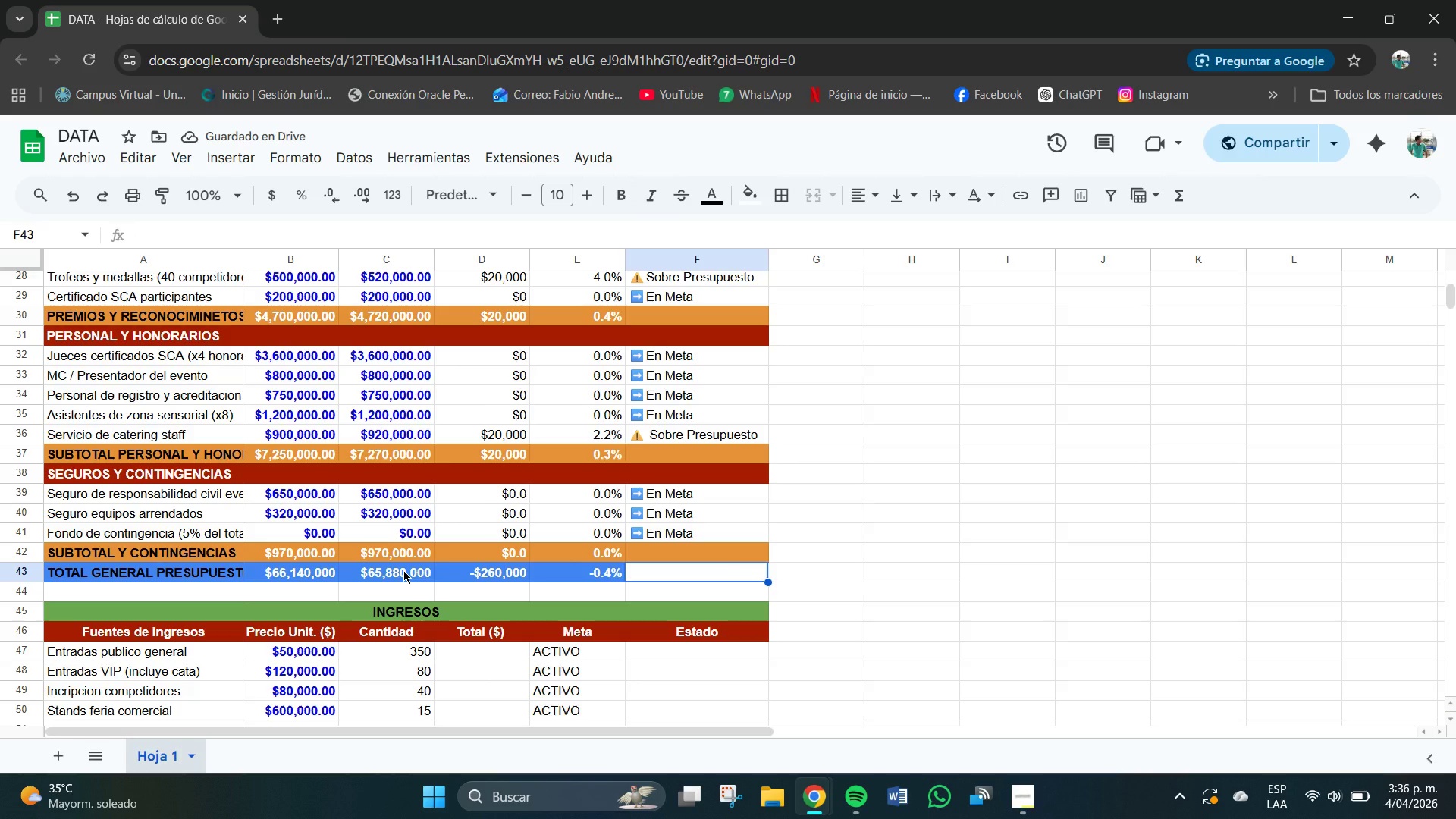 
scroll: coordinate [481, 564], scroll_direction: down, amount: 1.0
 